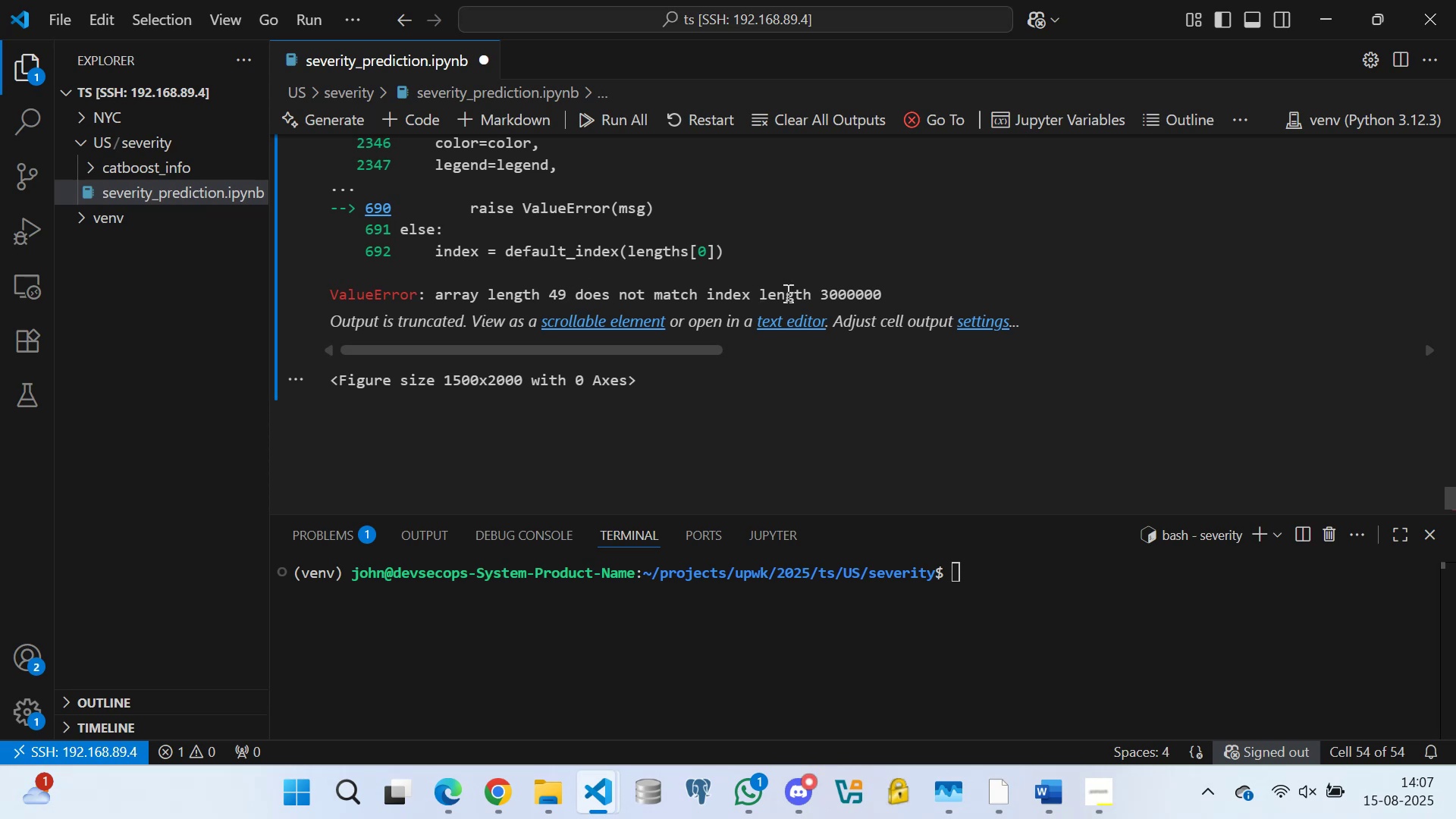 
wait(5.46)
 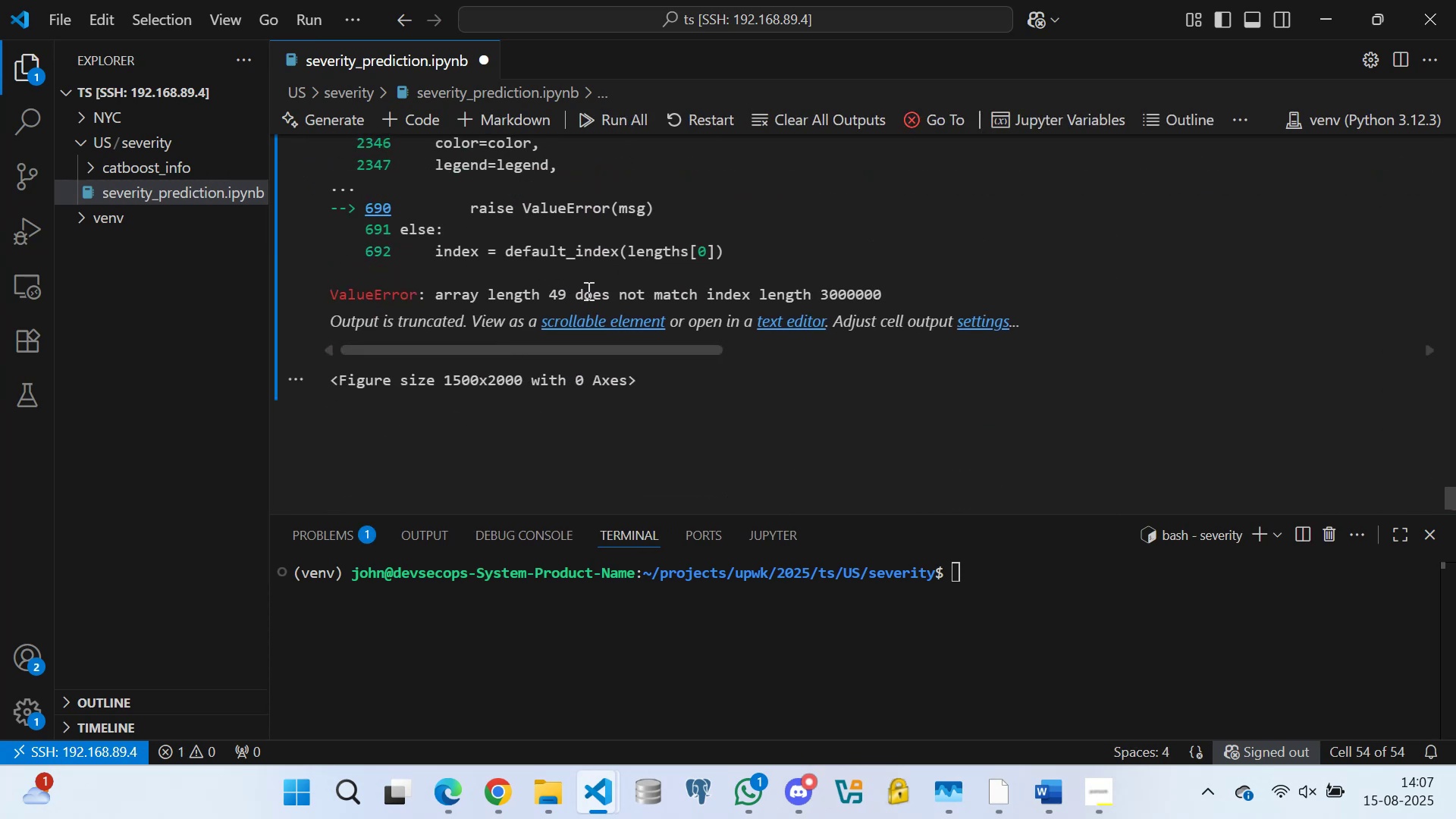 
scroll: coordinate [477, 272], scroll_direction: up, amount: 24.0
 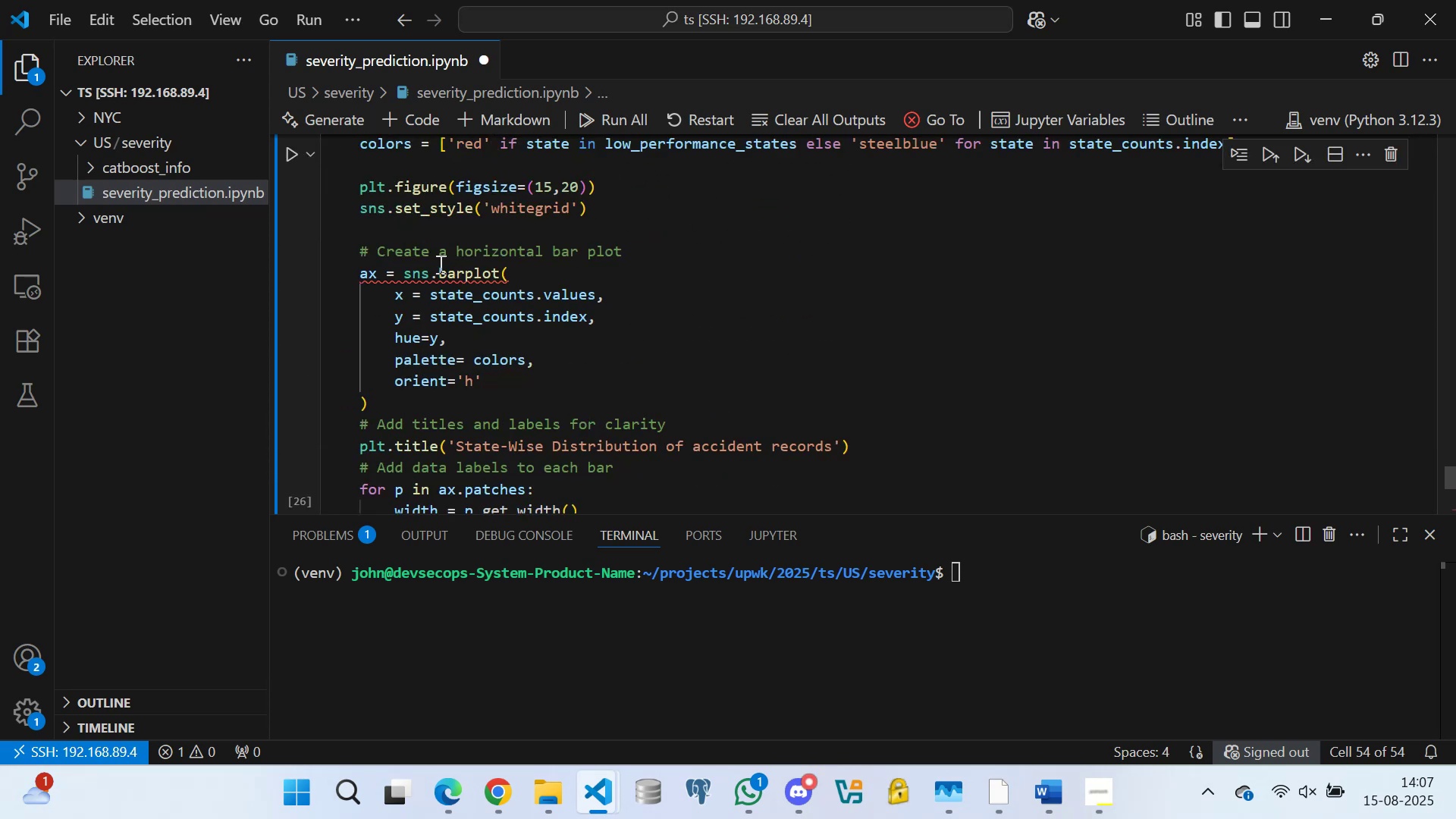 
scroll: coordinate [519, 272], scroll_direction: down, amount: 2.0
 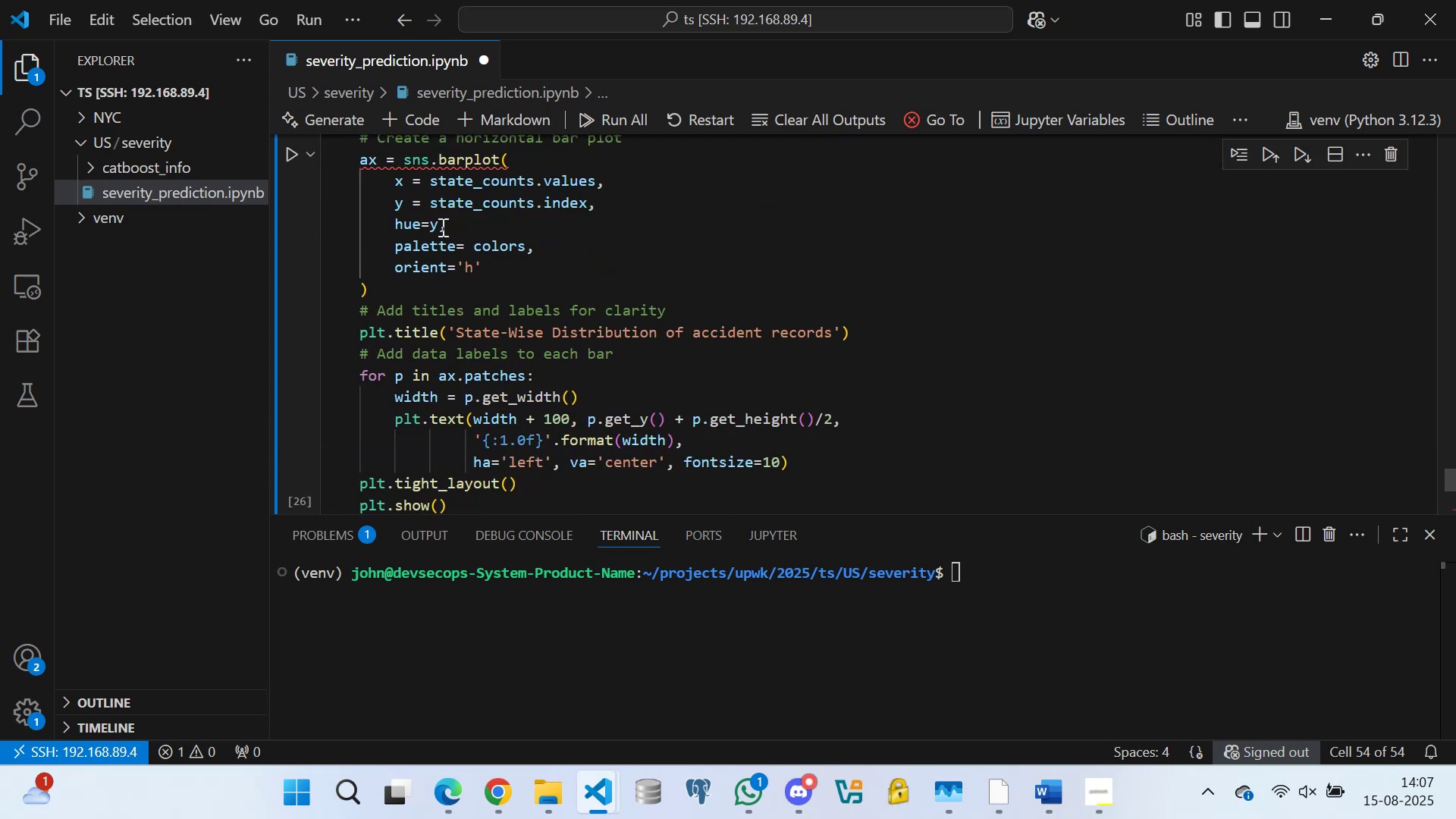 
left_click([439, 220])
 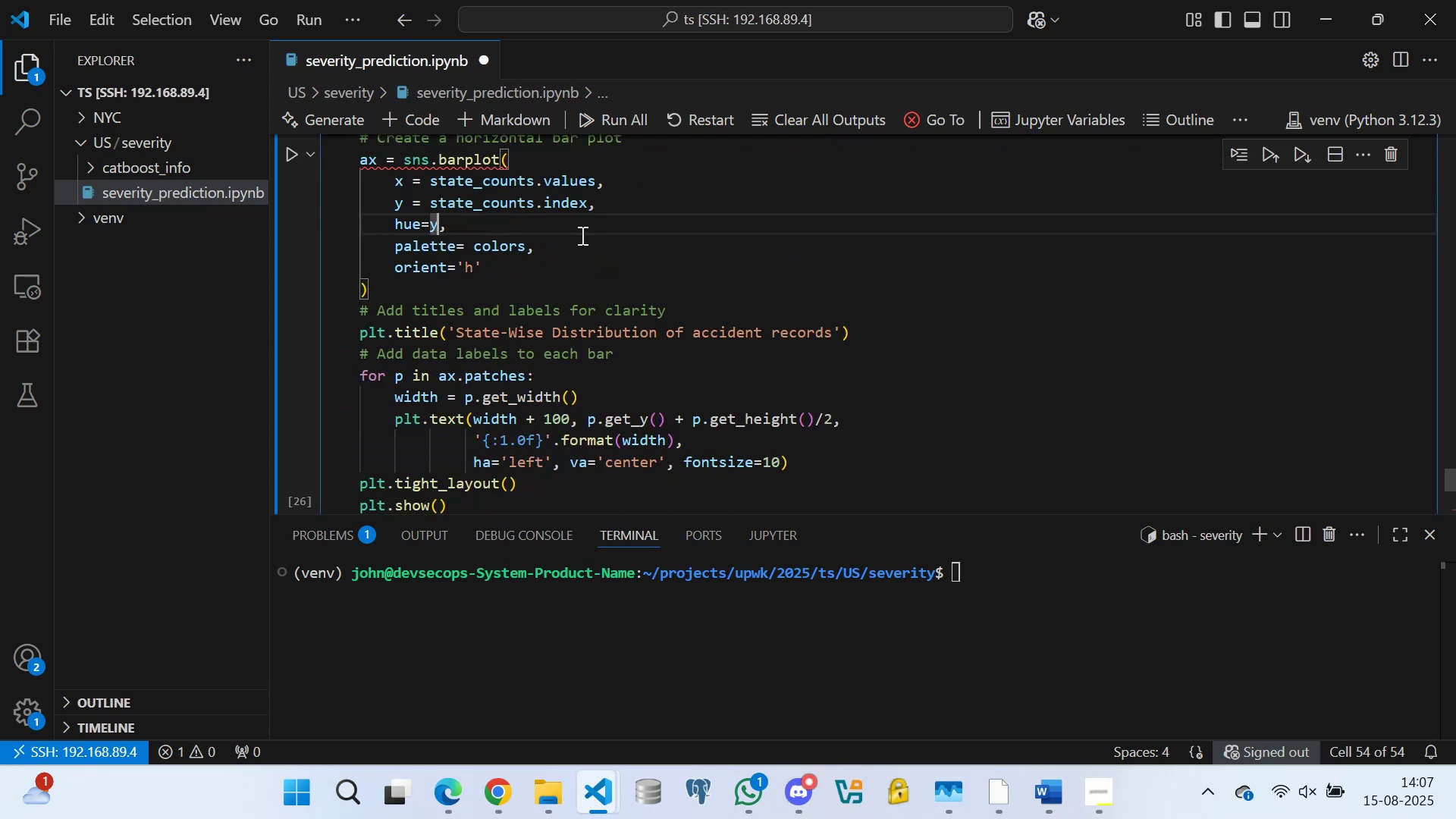 
key(Backspace)
type(sta)
 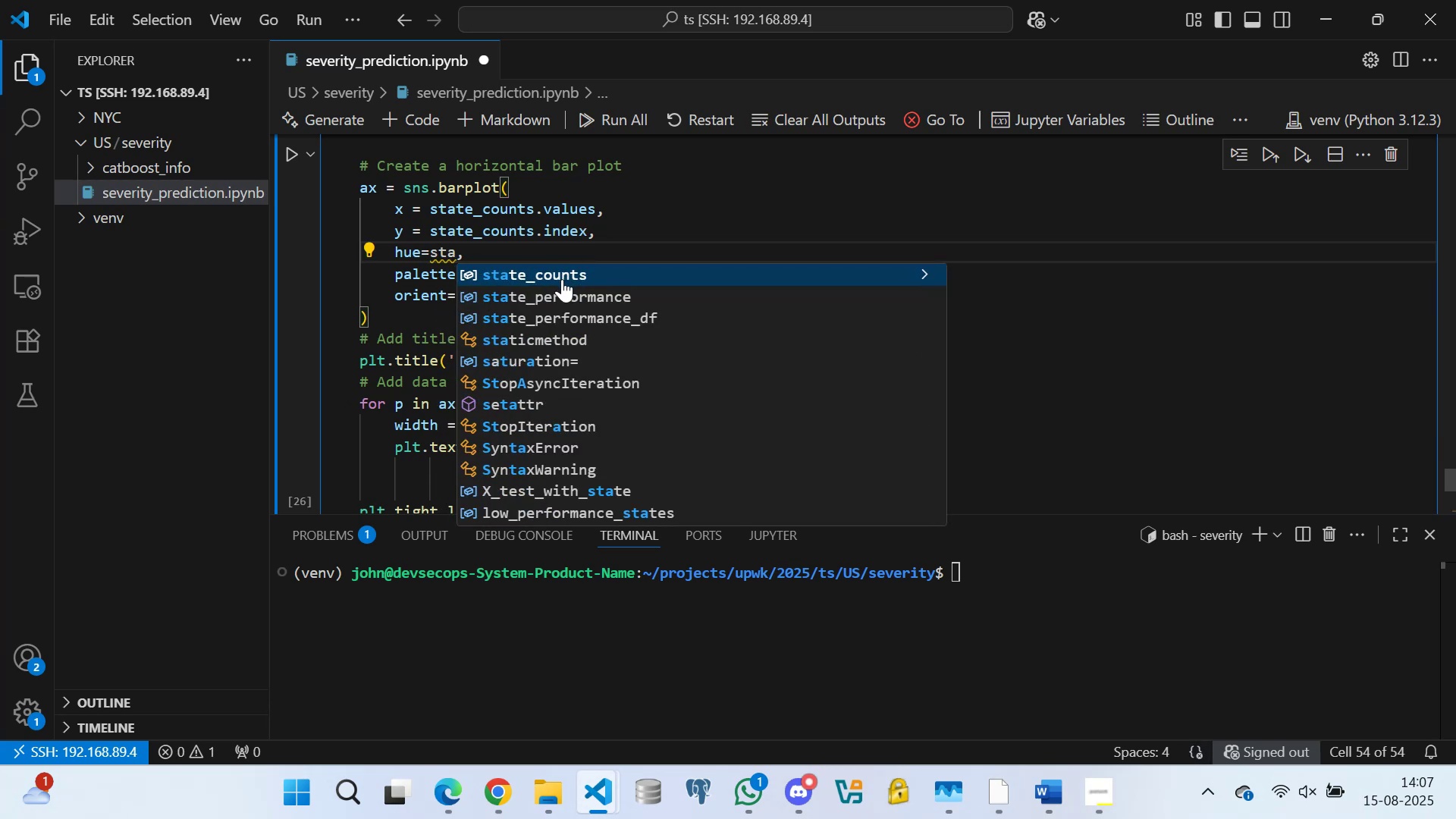 
left_click([556, 275])
 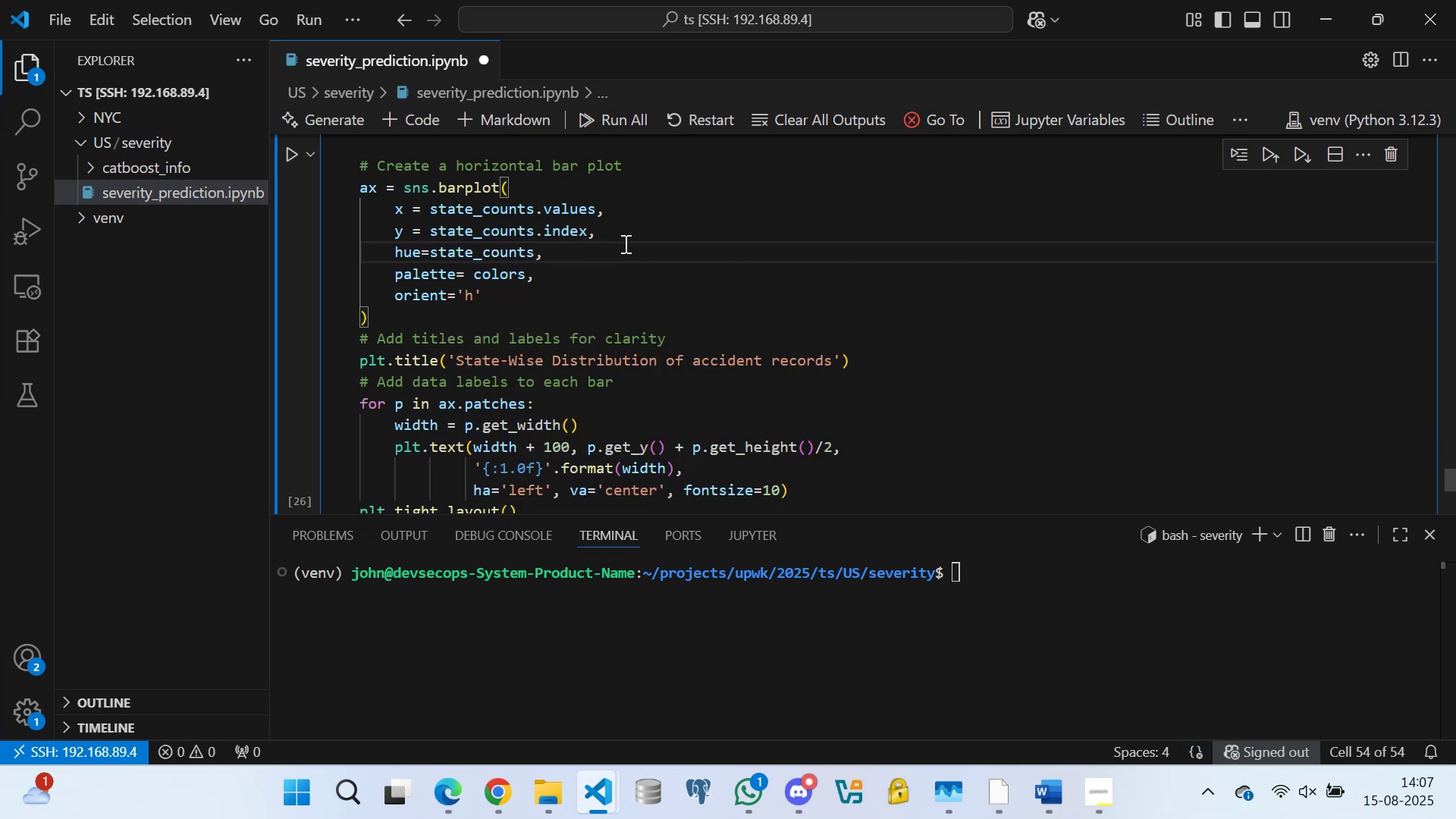 
type(.index)
 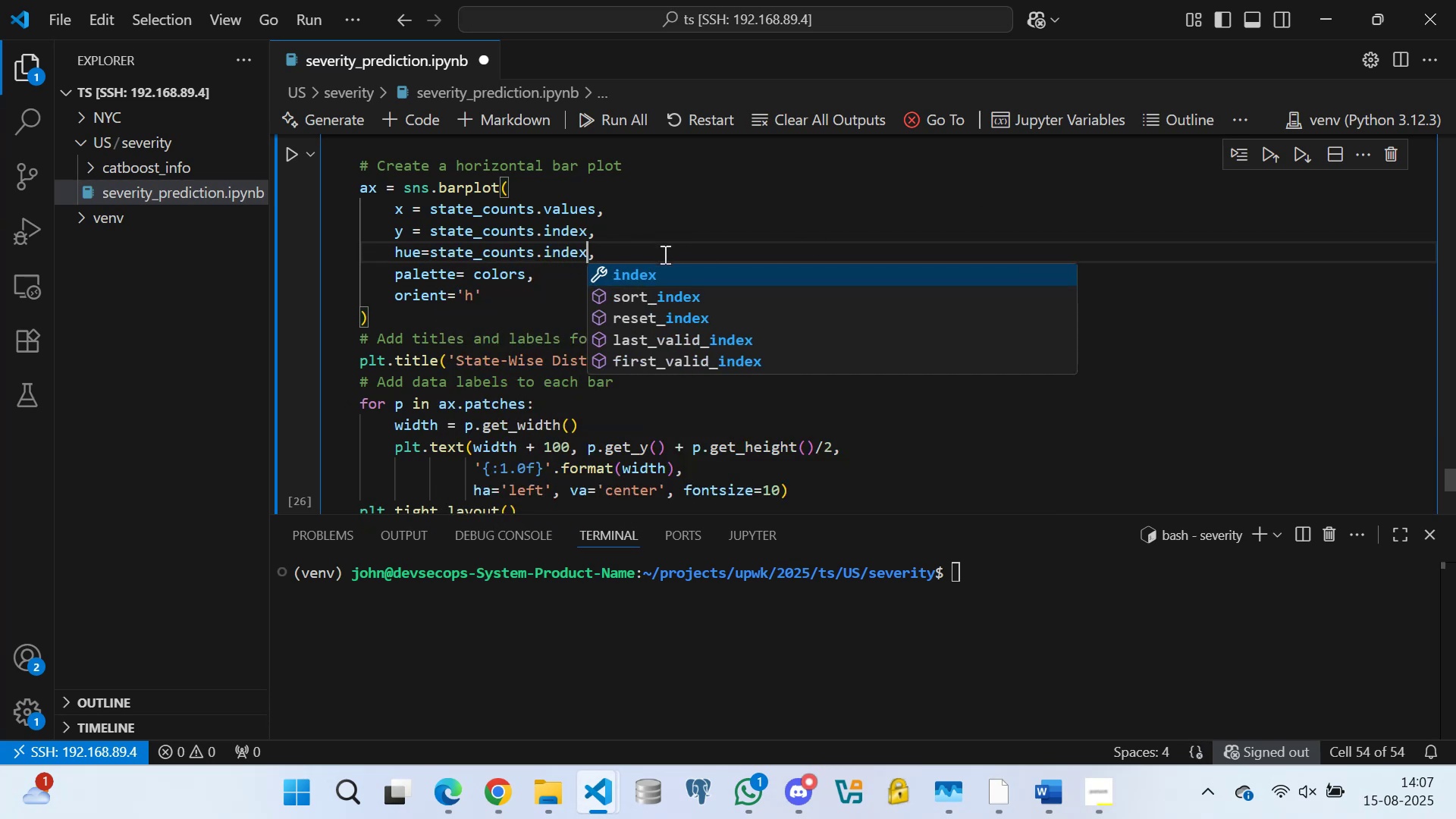 
left_click([636, 271])
 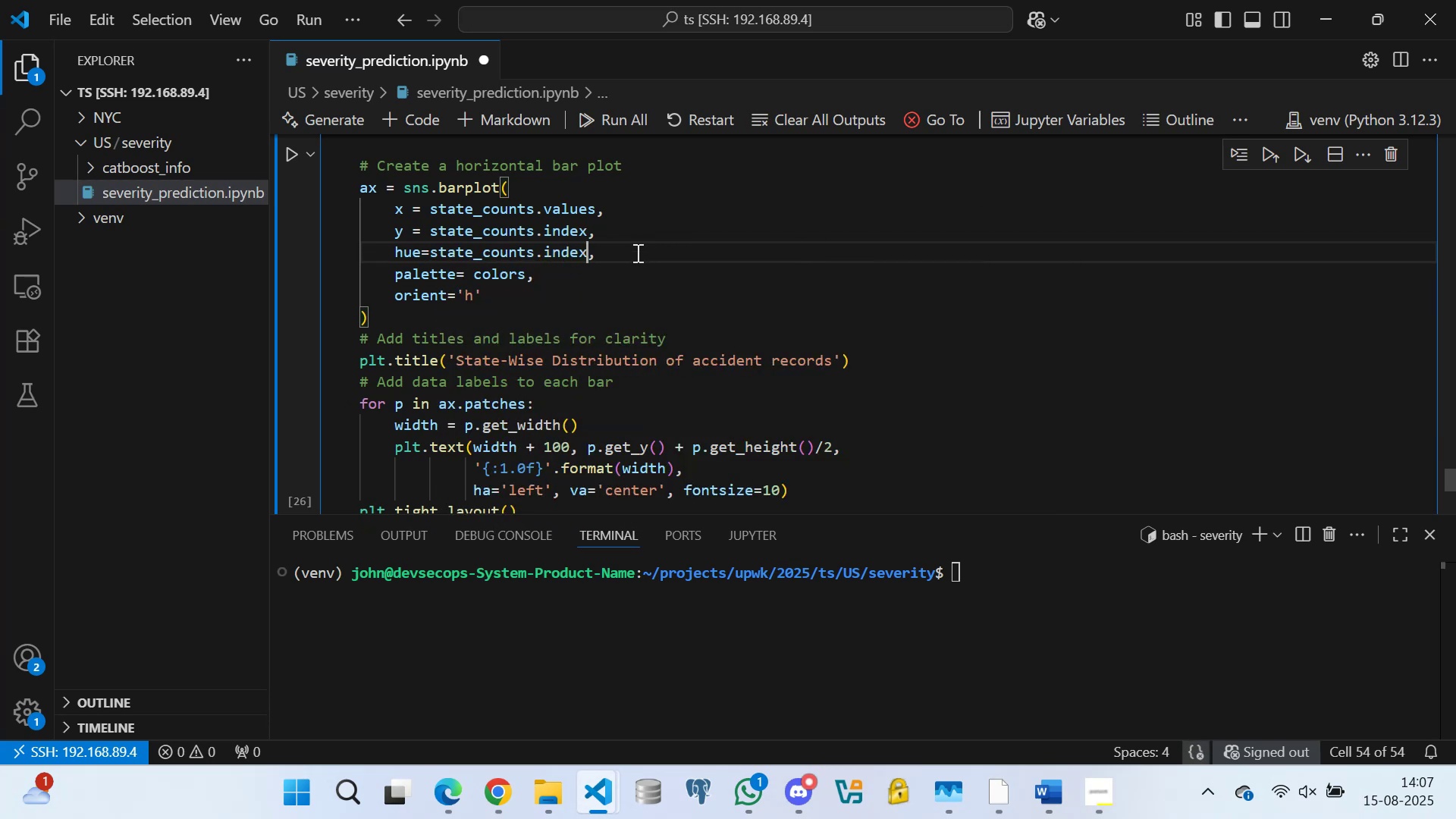 
left_click([635, 253])
 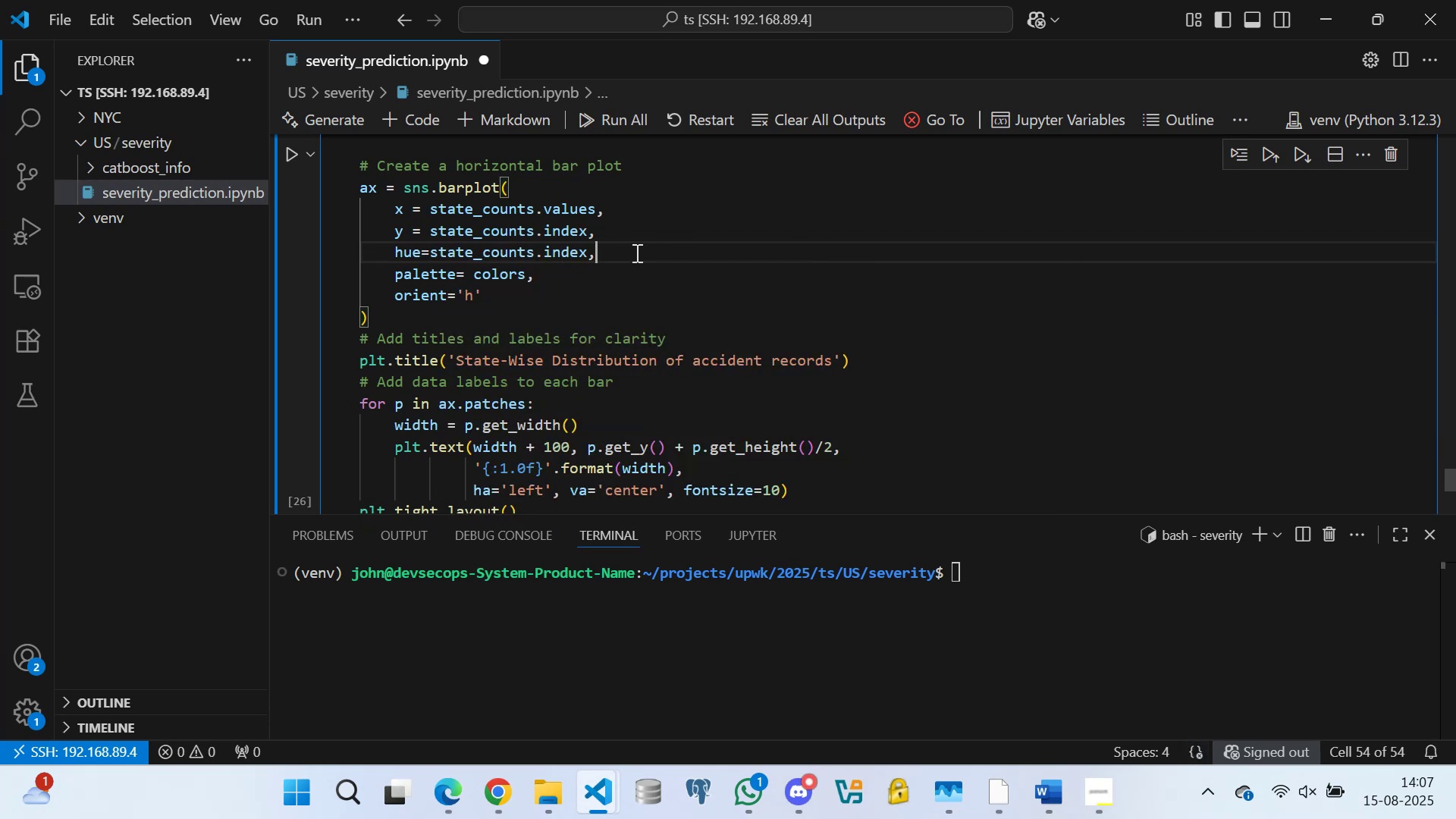 
key(Control+S)
 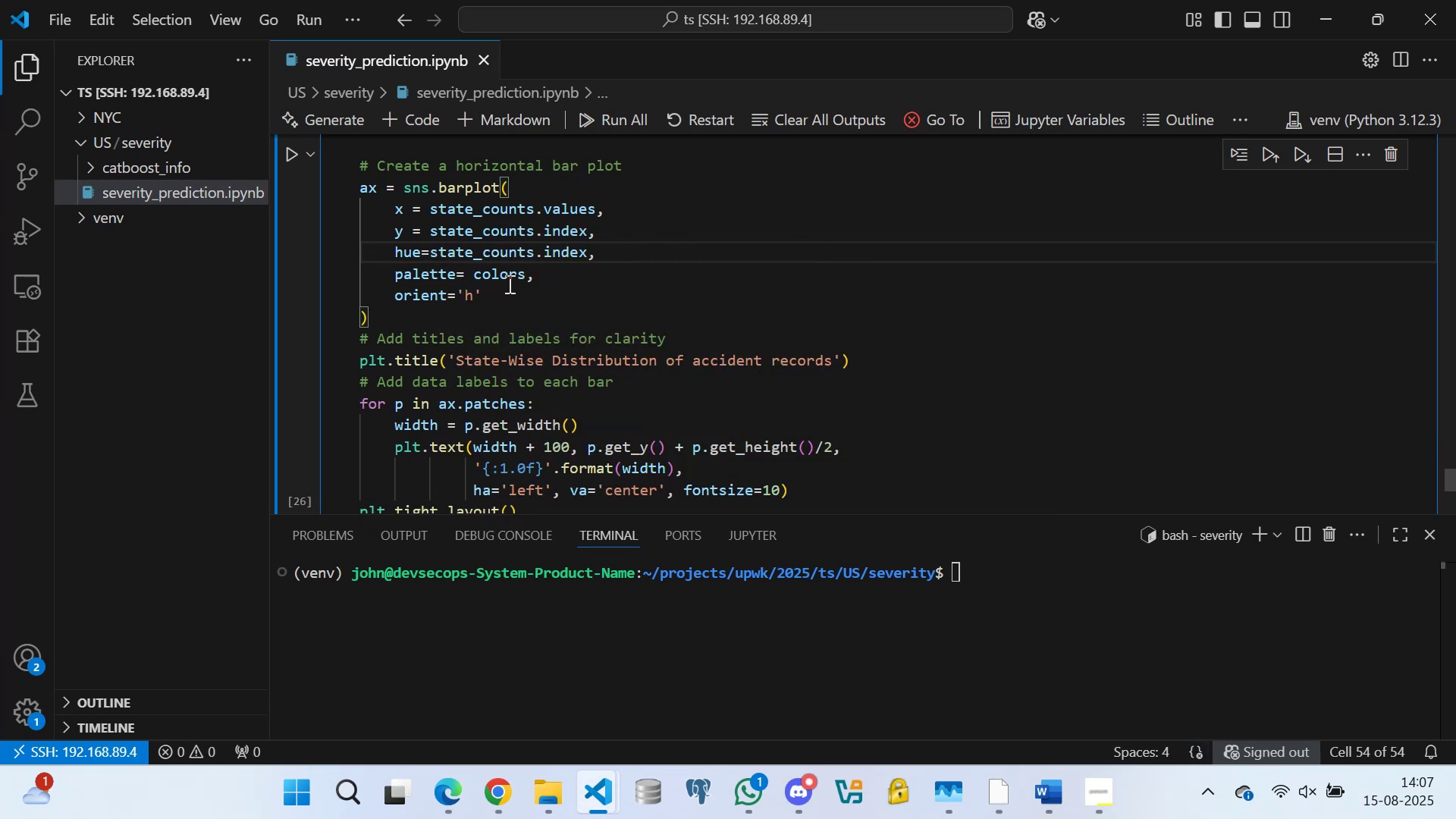 
scroll: coordinate [423, 246], scroll_direction: down, amount: 4.0
 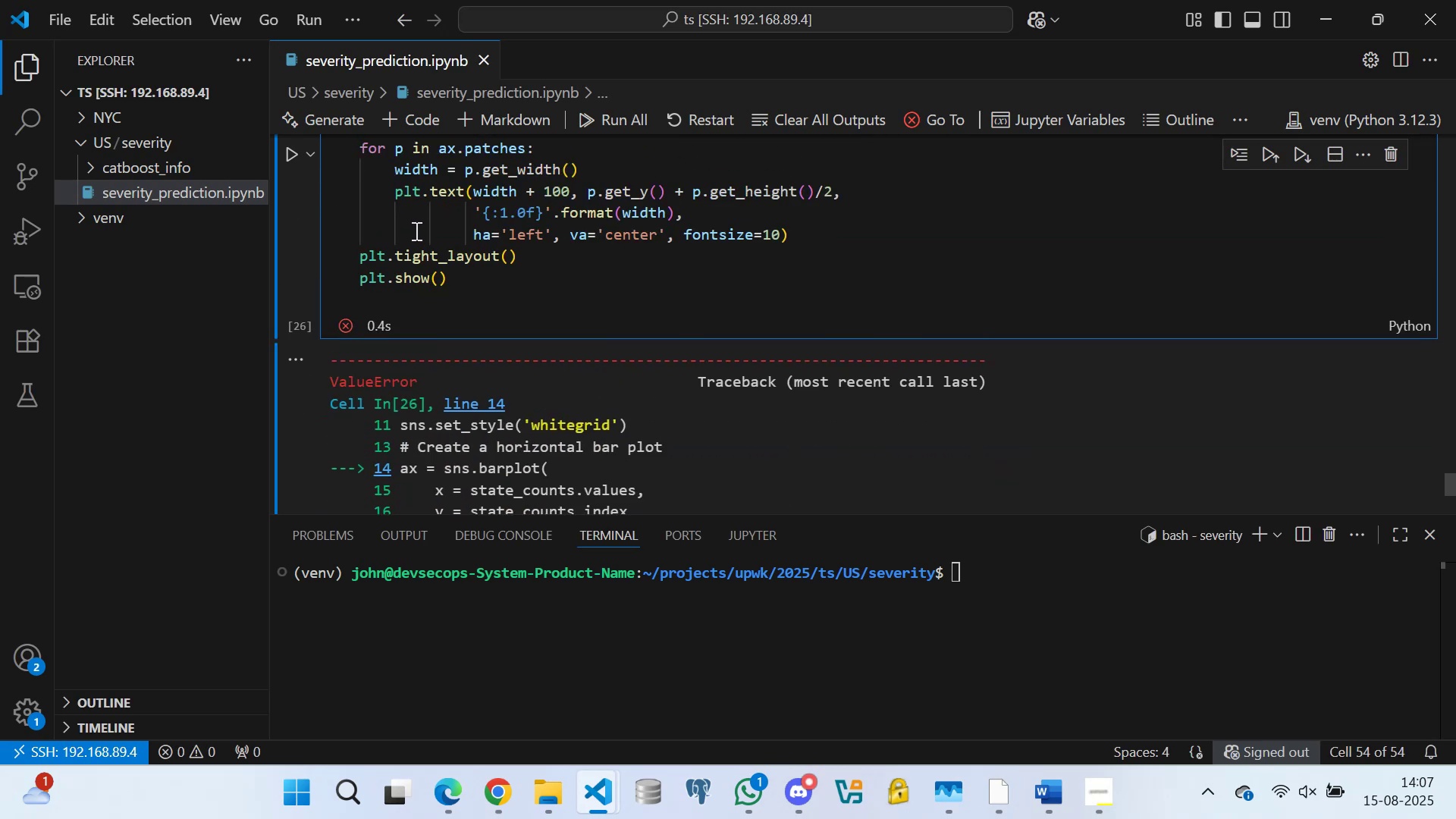 
left_click([410, 217])
 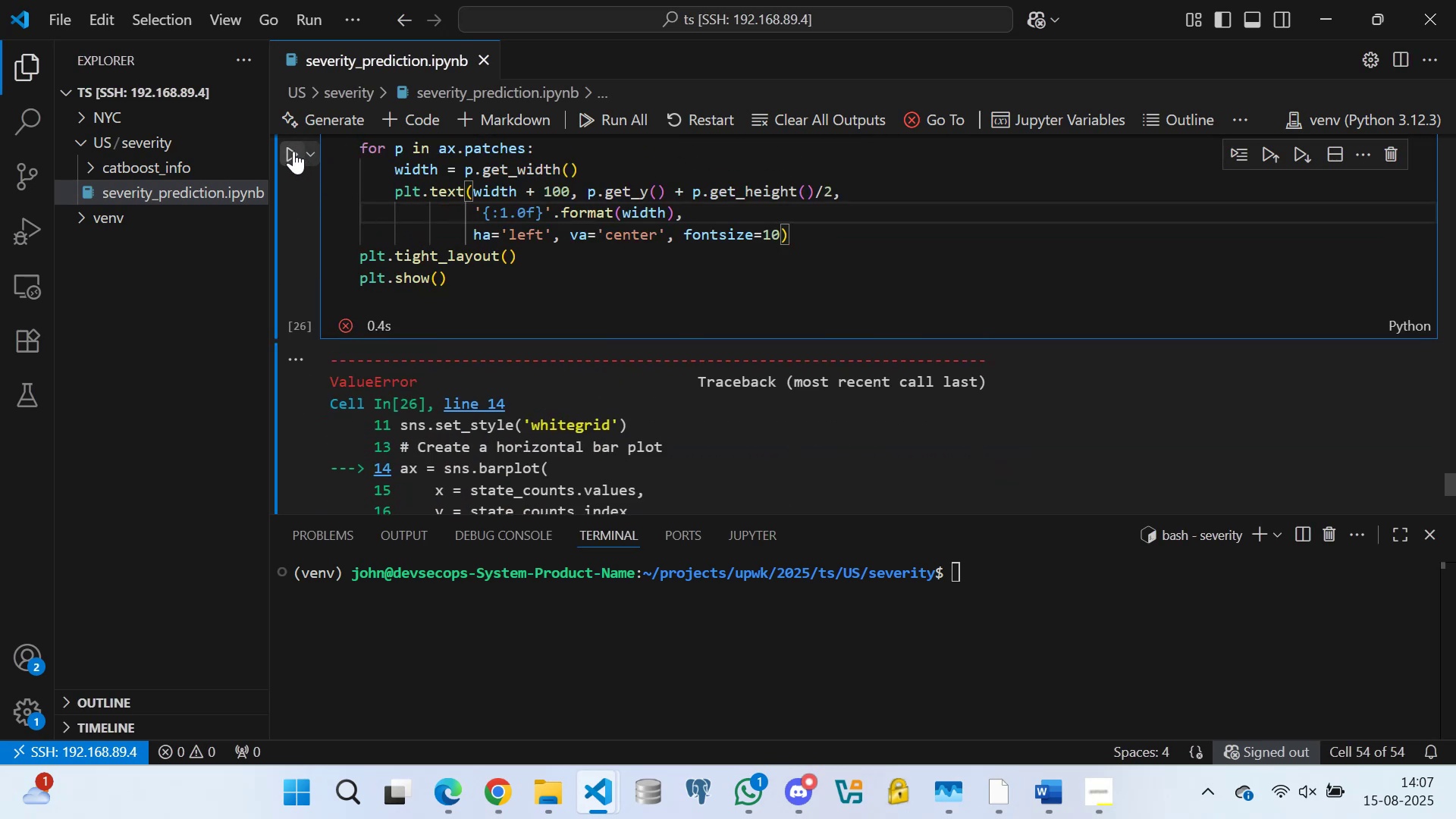 
left_click([291, 143])
 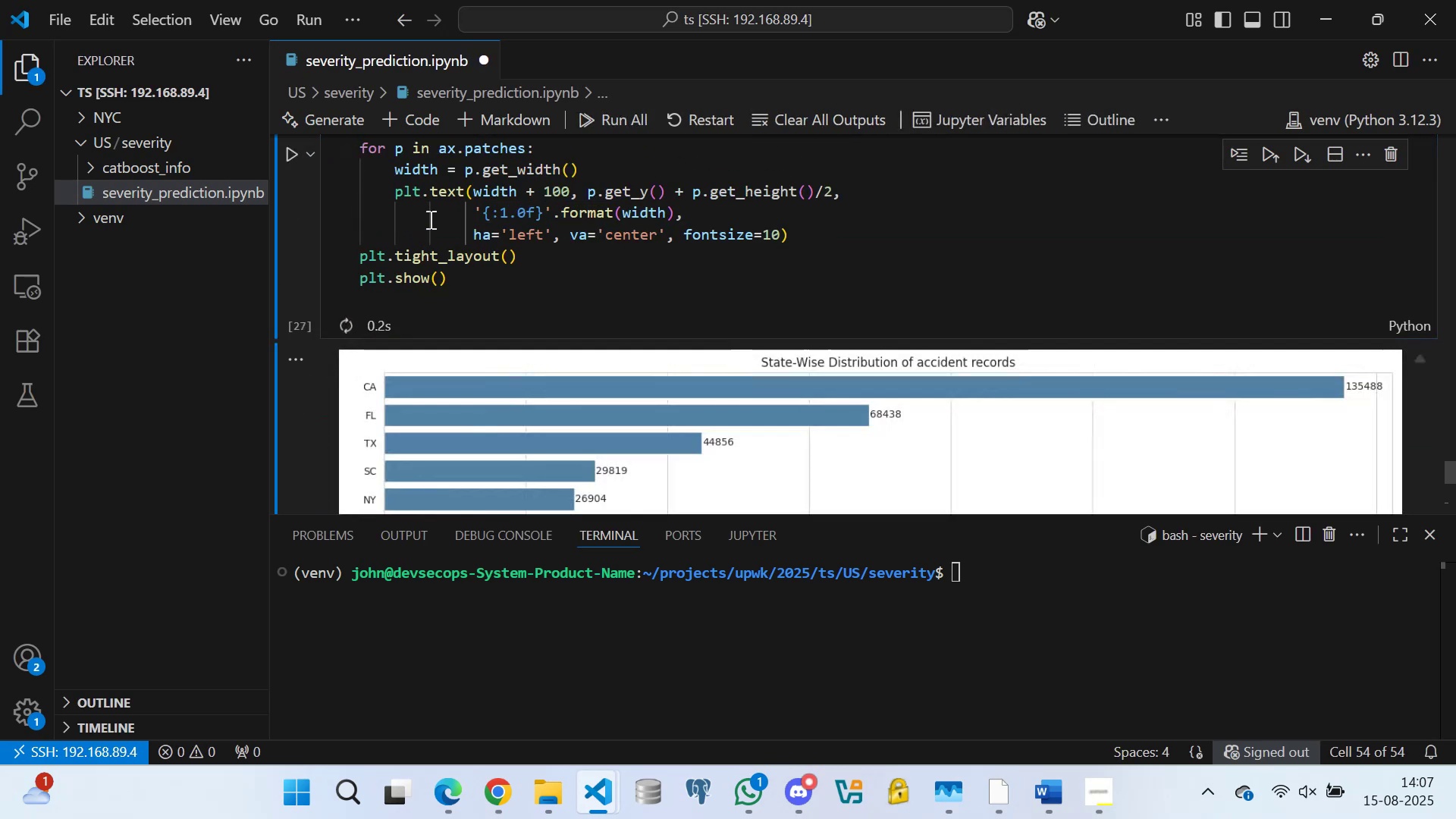 
scroll: coordinate [513, 217], scroll_direction: down, amount: 1.0
 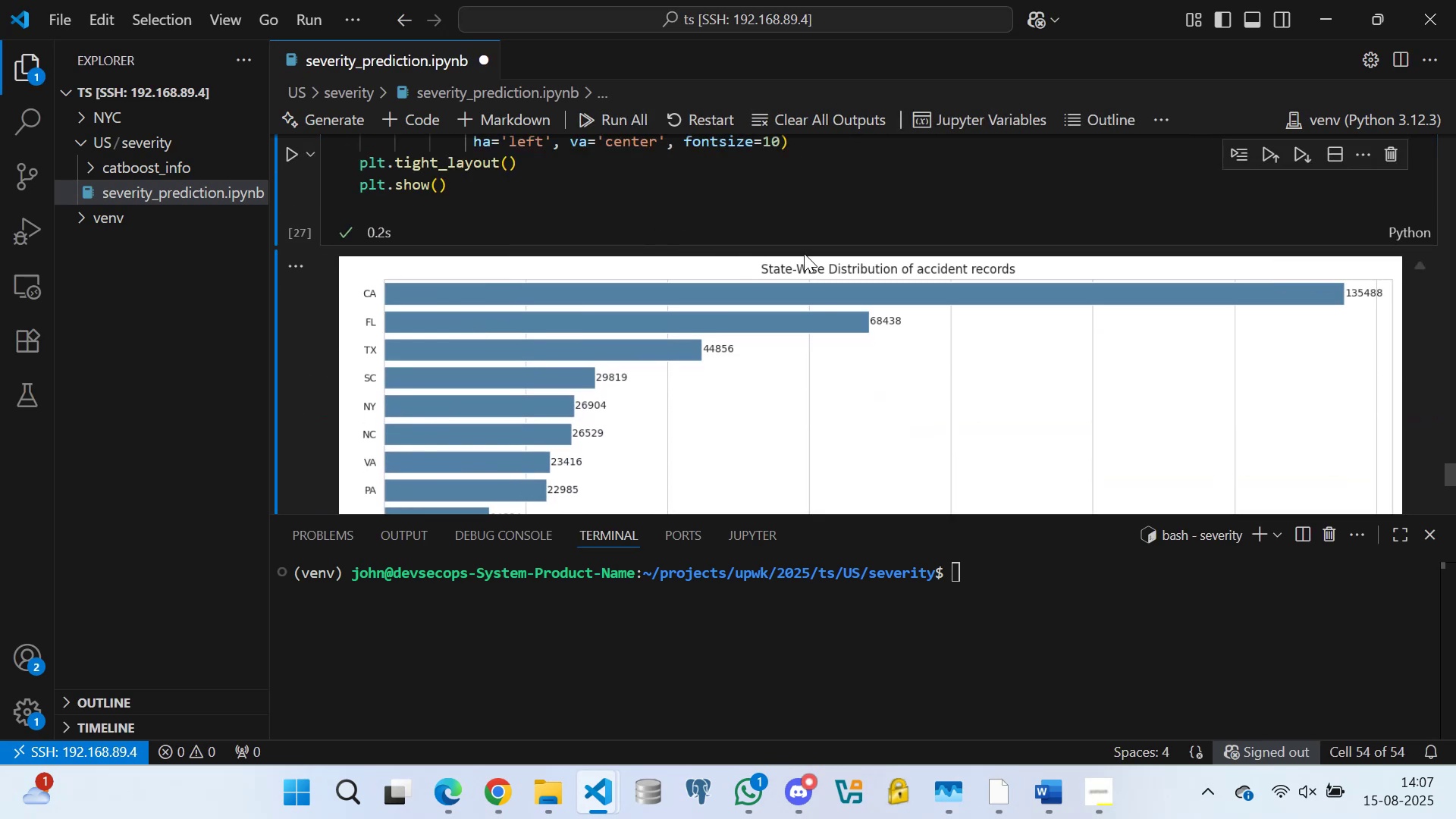 
scroll: coordinate [573, 256], scroll_direction: up, amount: 3.0
 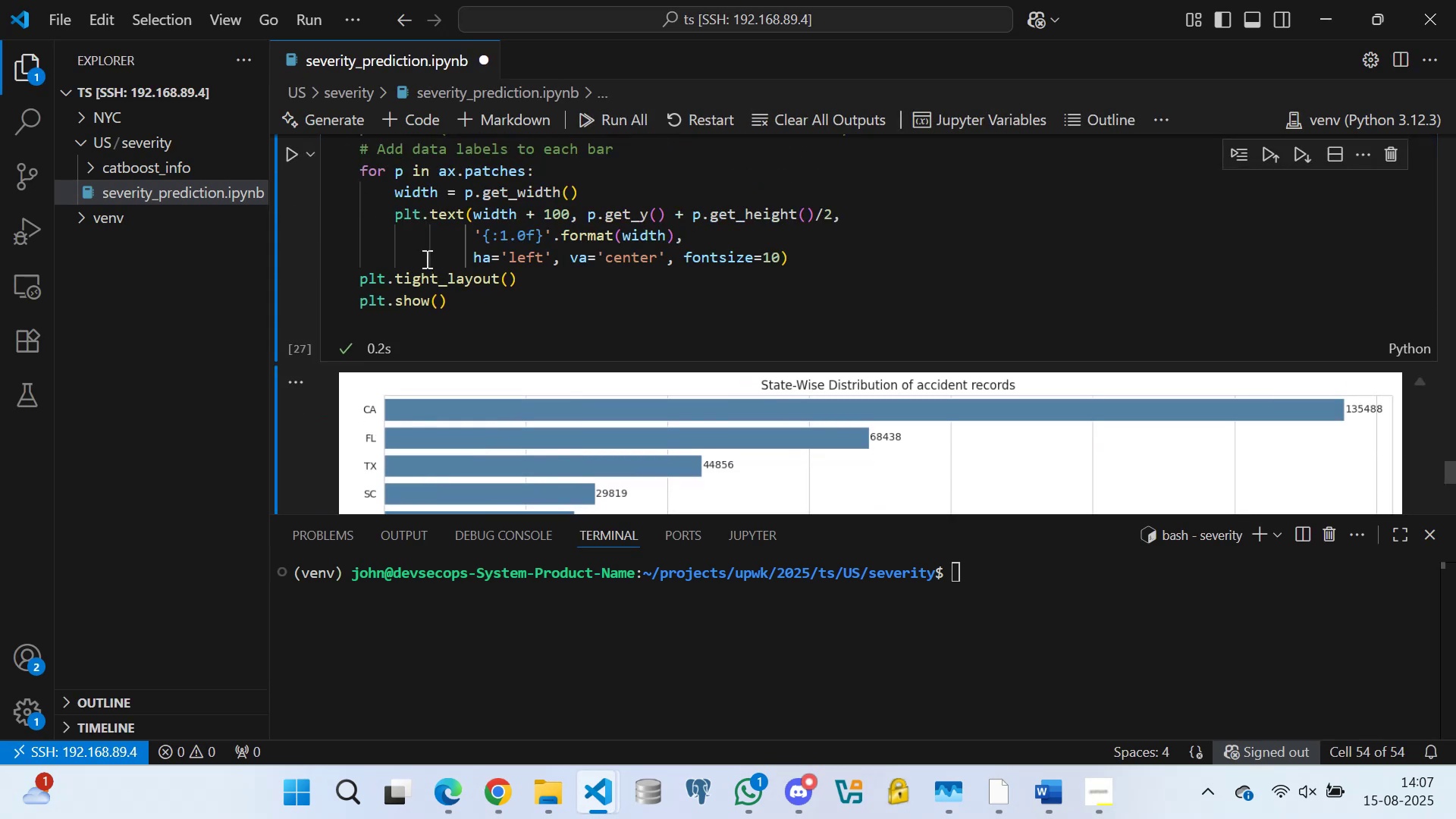 
left_click([422, 247])
 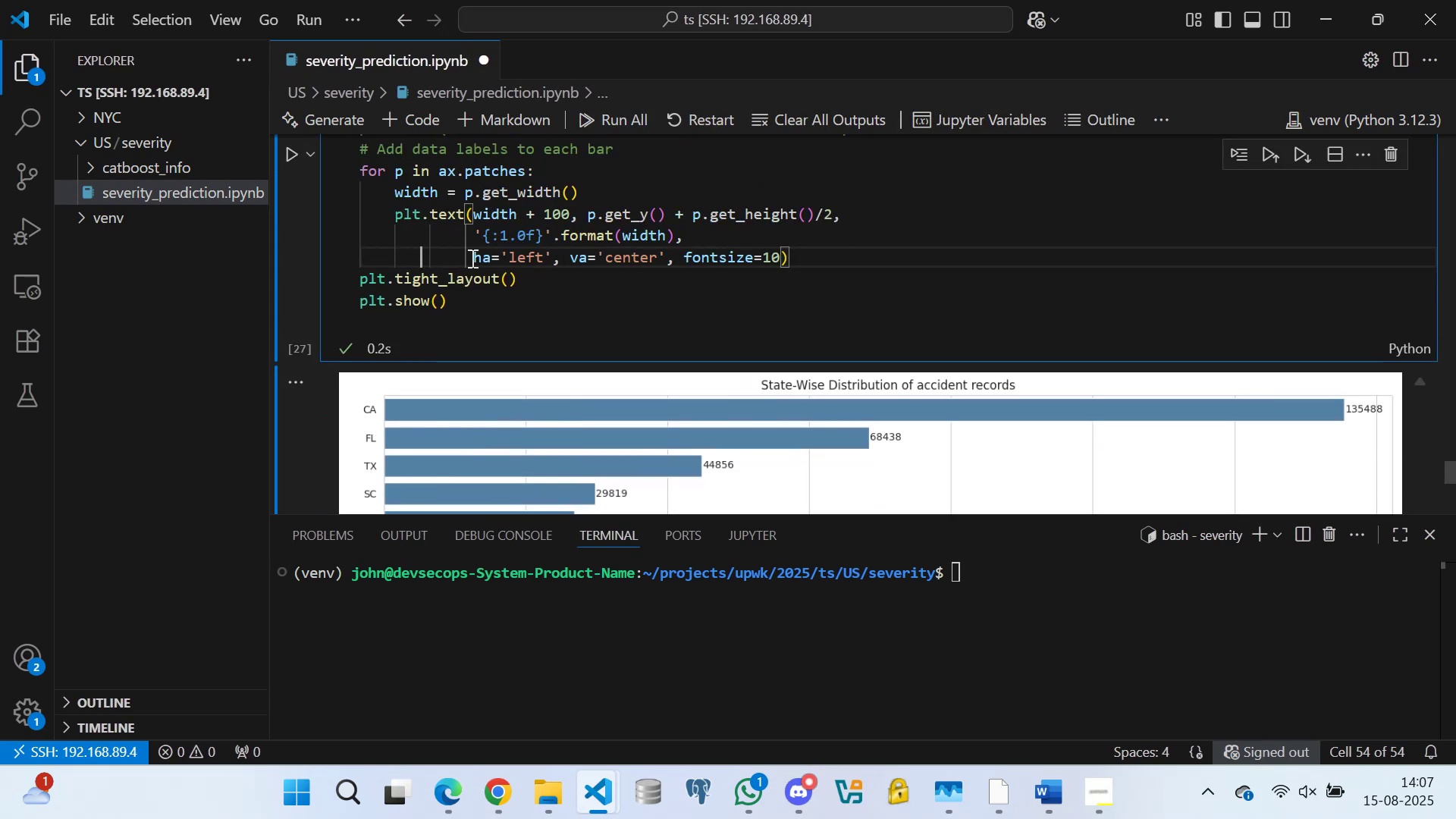 
scroll: coordinate [494, 298], scroll_direction: up, amount: 6.0
 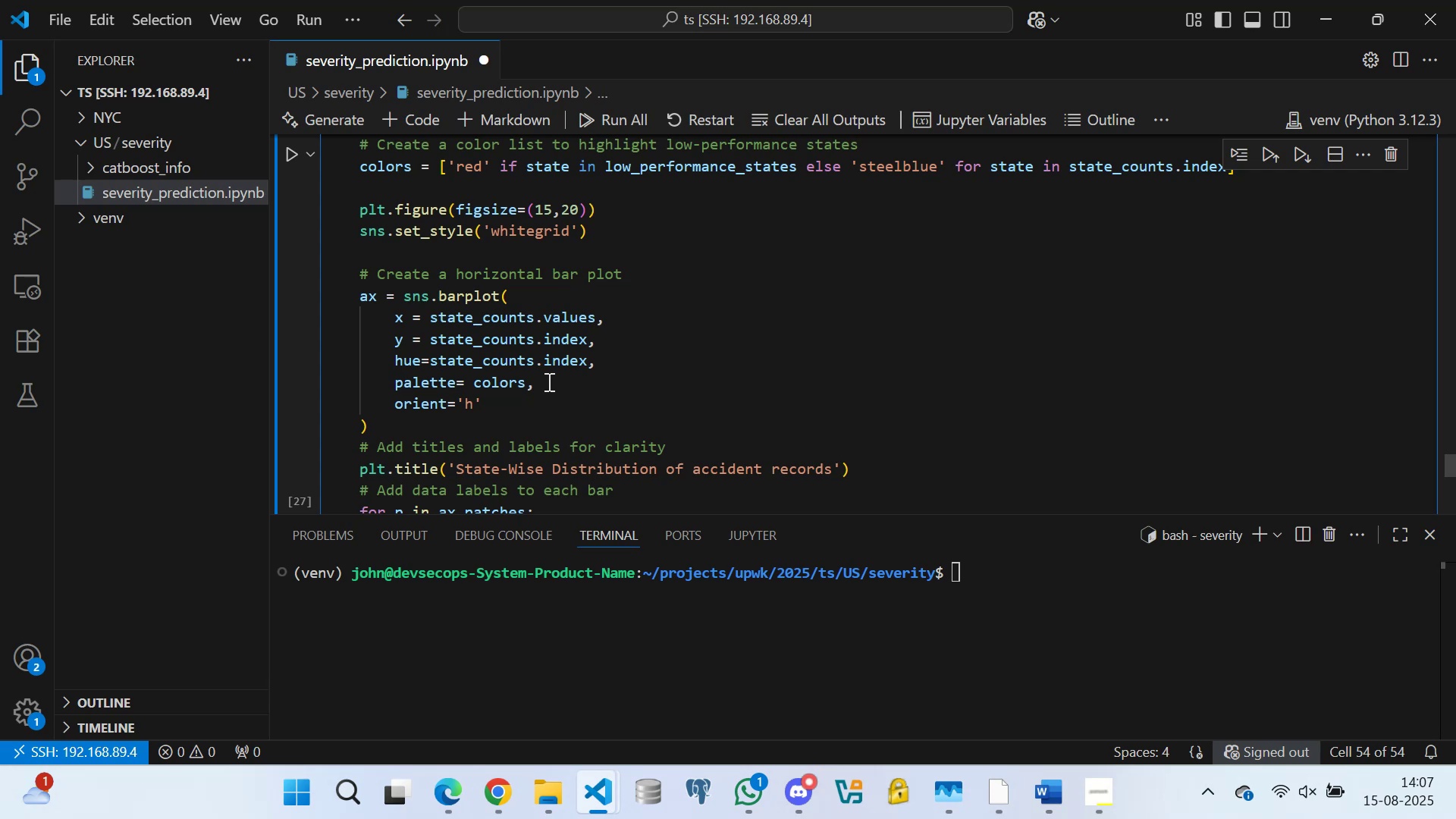 
wait(19.3)
 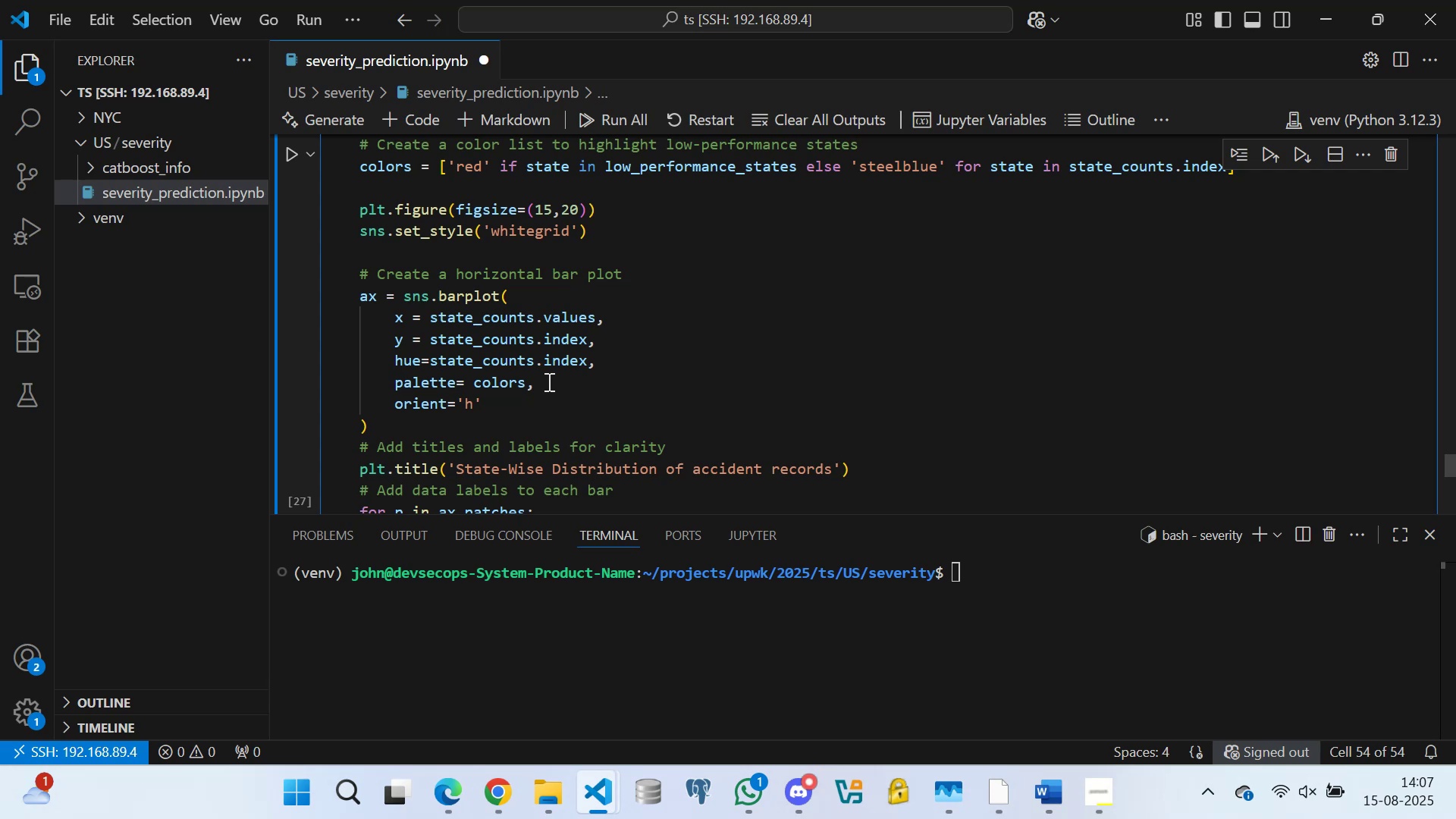 
scroll: coordinate [510, 293], scroll_direction: up, amount: 2.0
 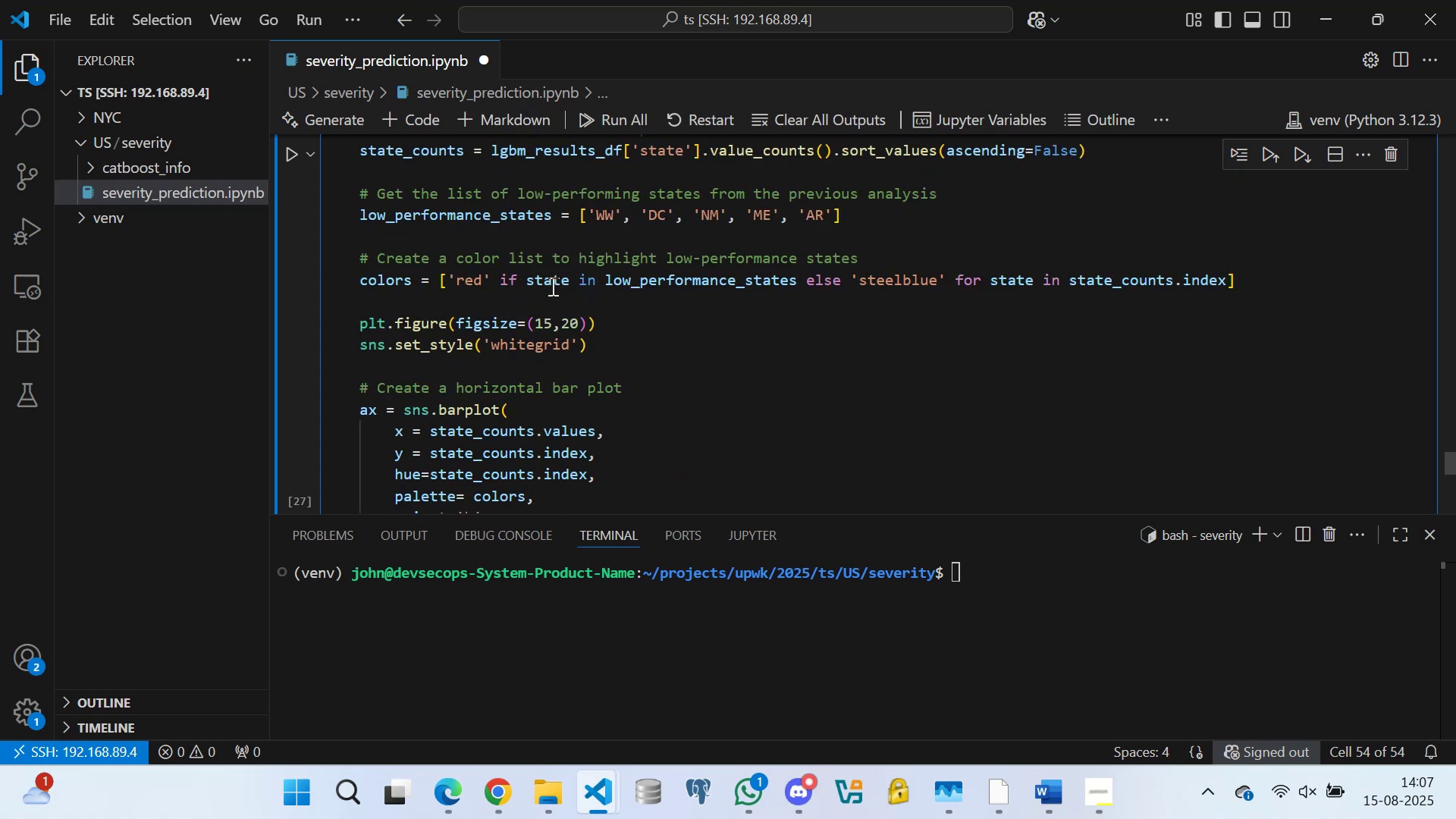 
scroll: coordinate [477, 284], scroll_direction: down, amount: 6.0
 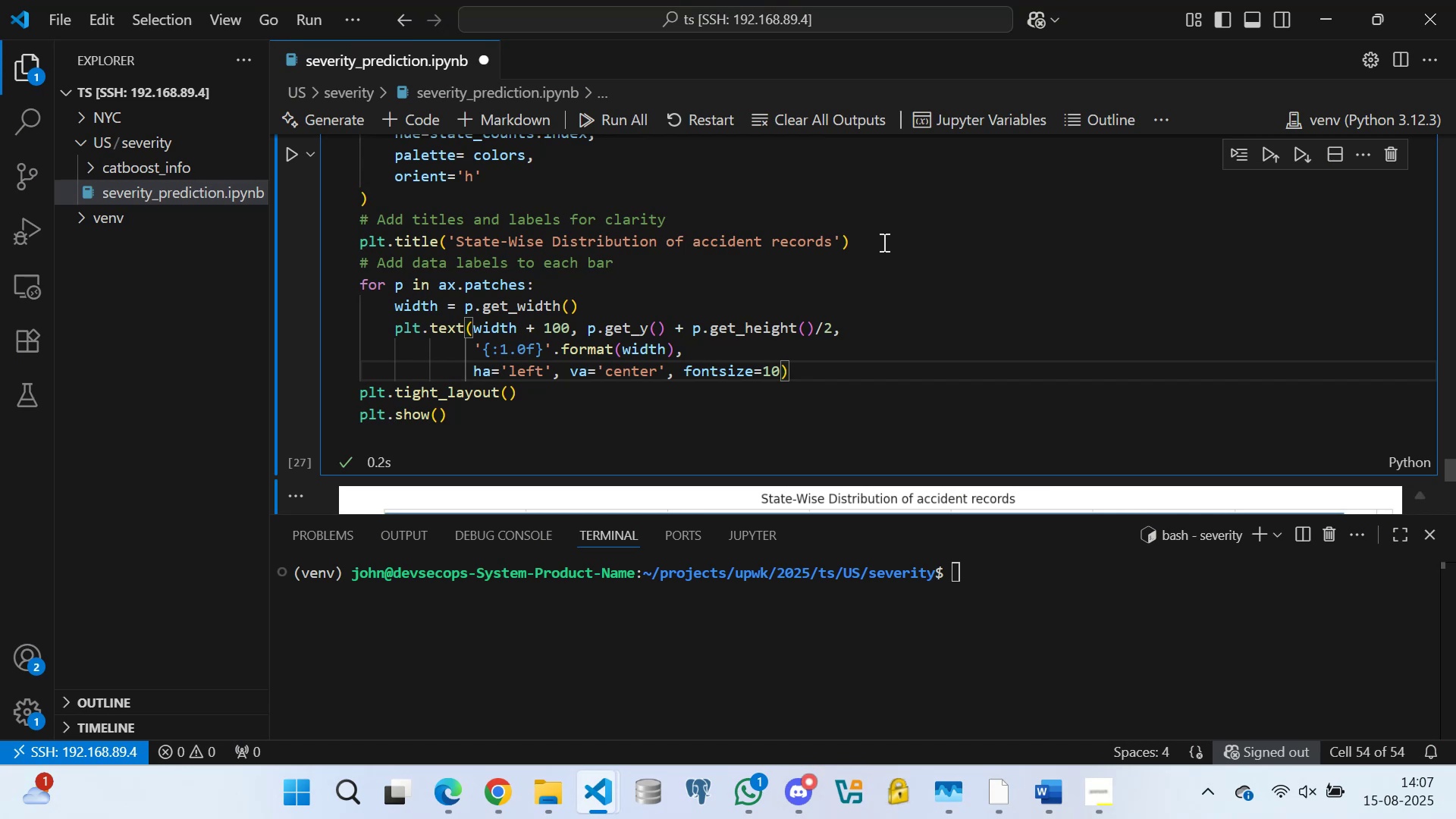 
left_click([879, 240])
 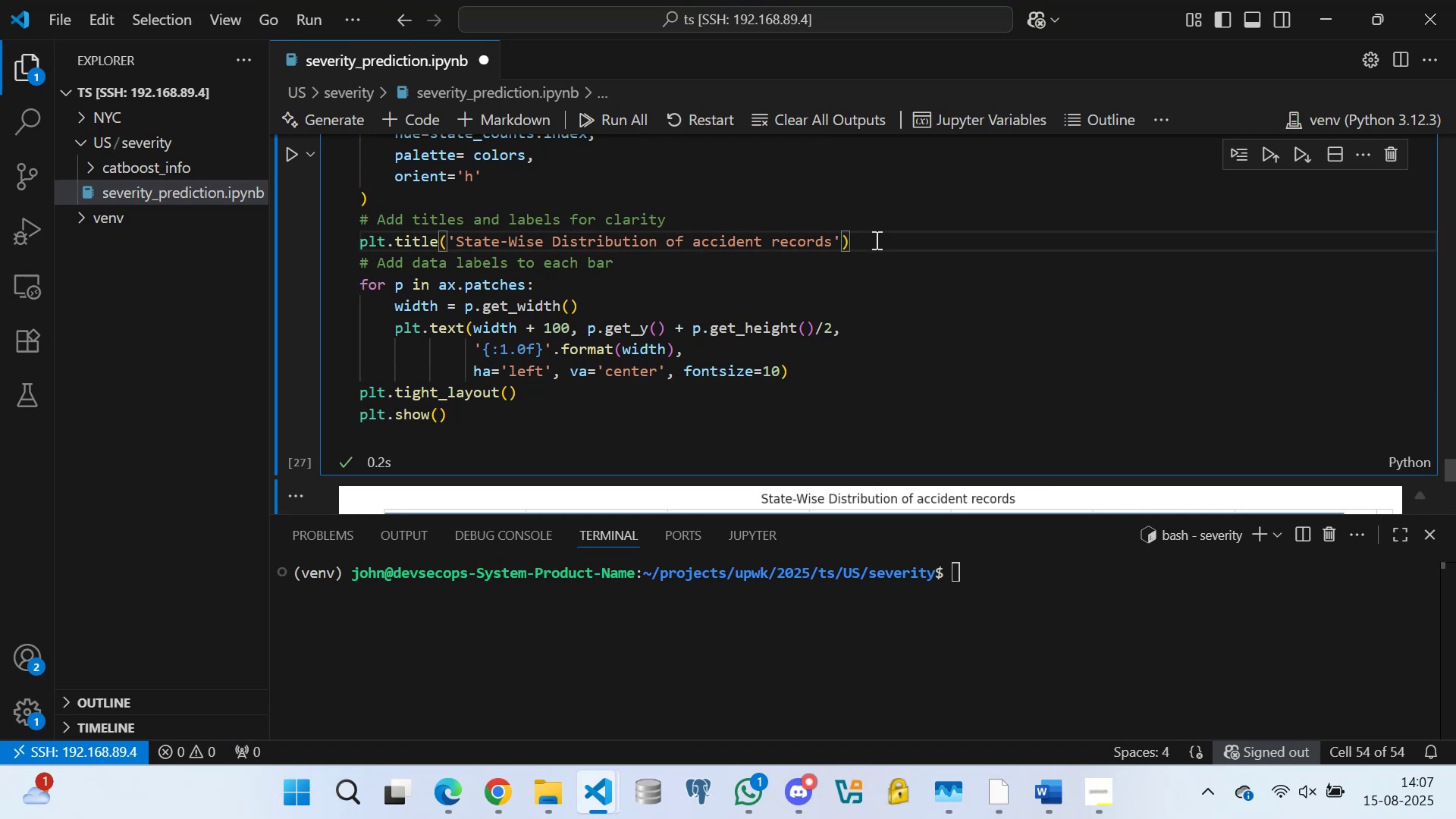 
key(Enter)
 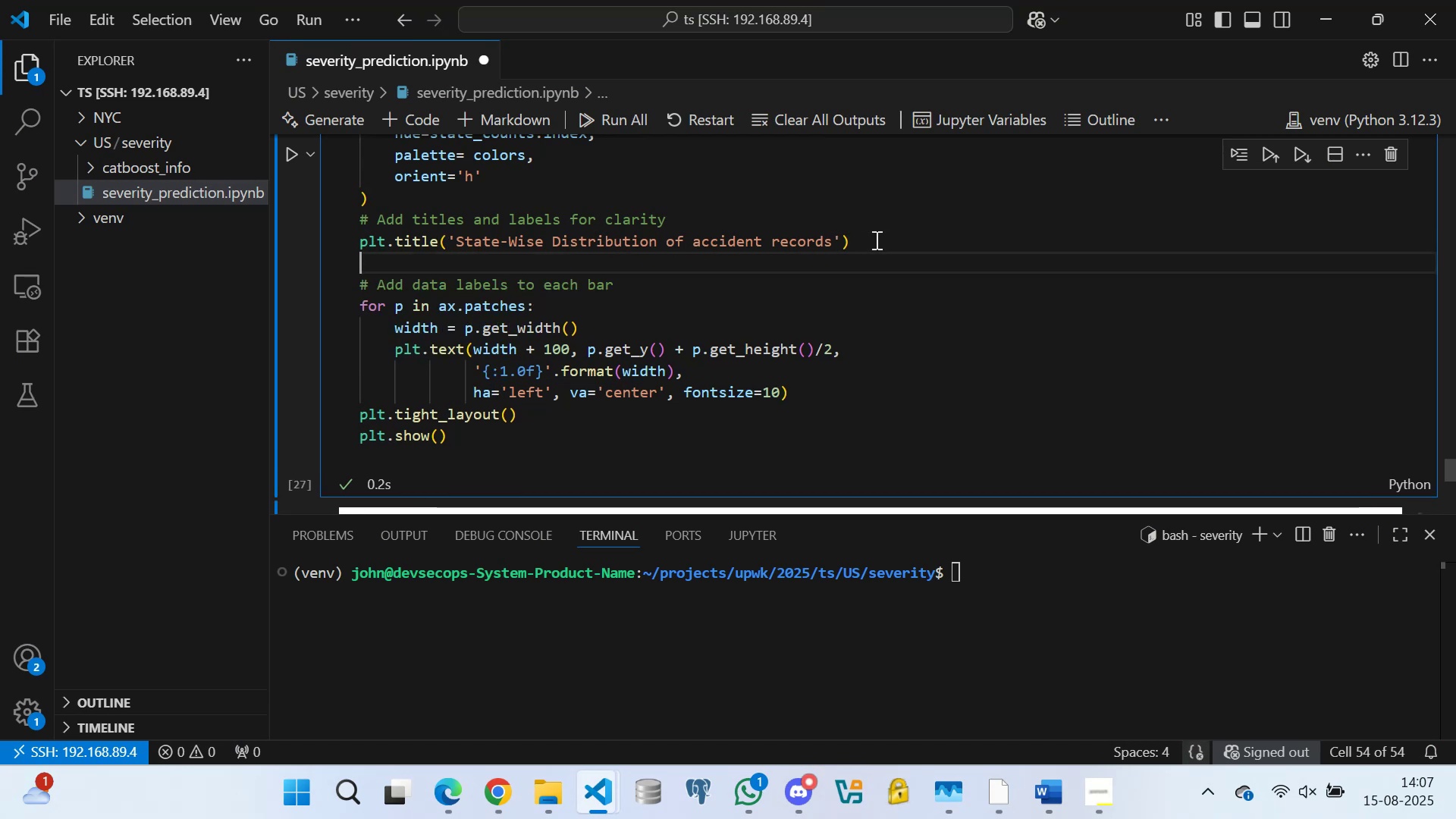 
type(plt.xl)
 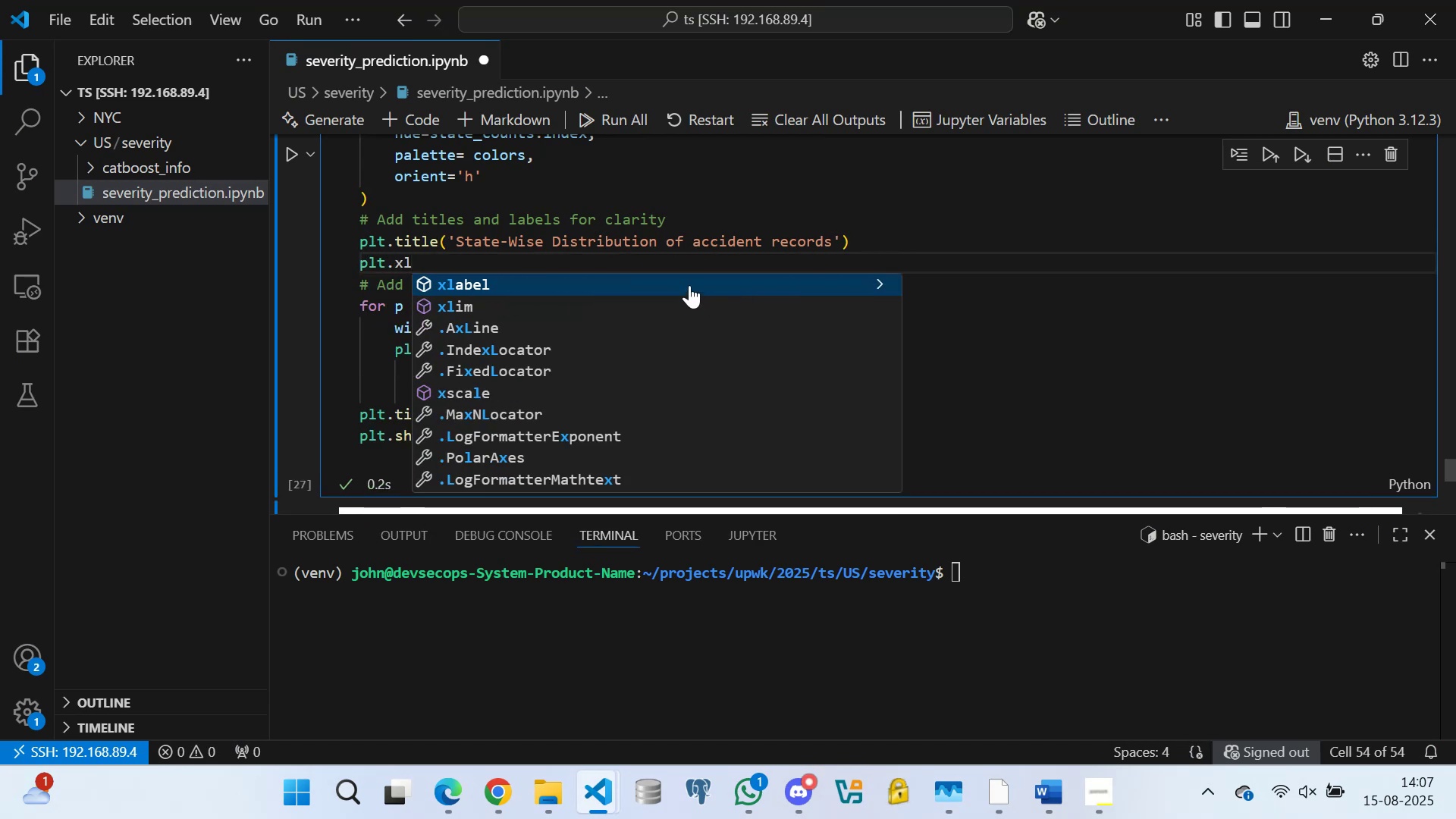 
left_click([684, 281])
 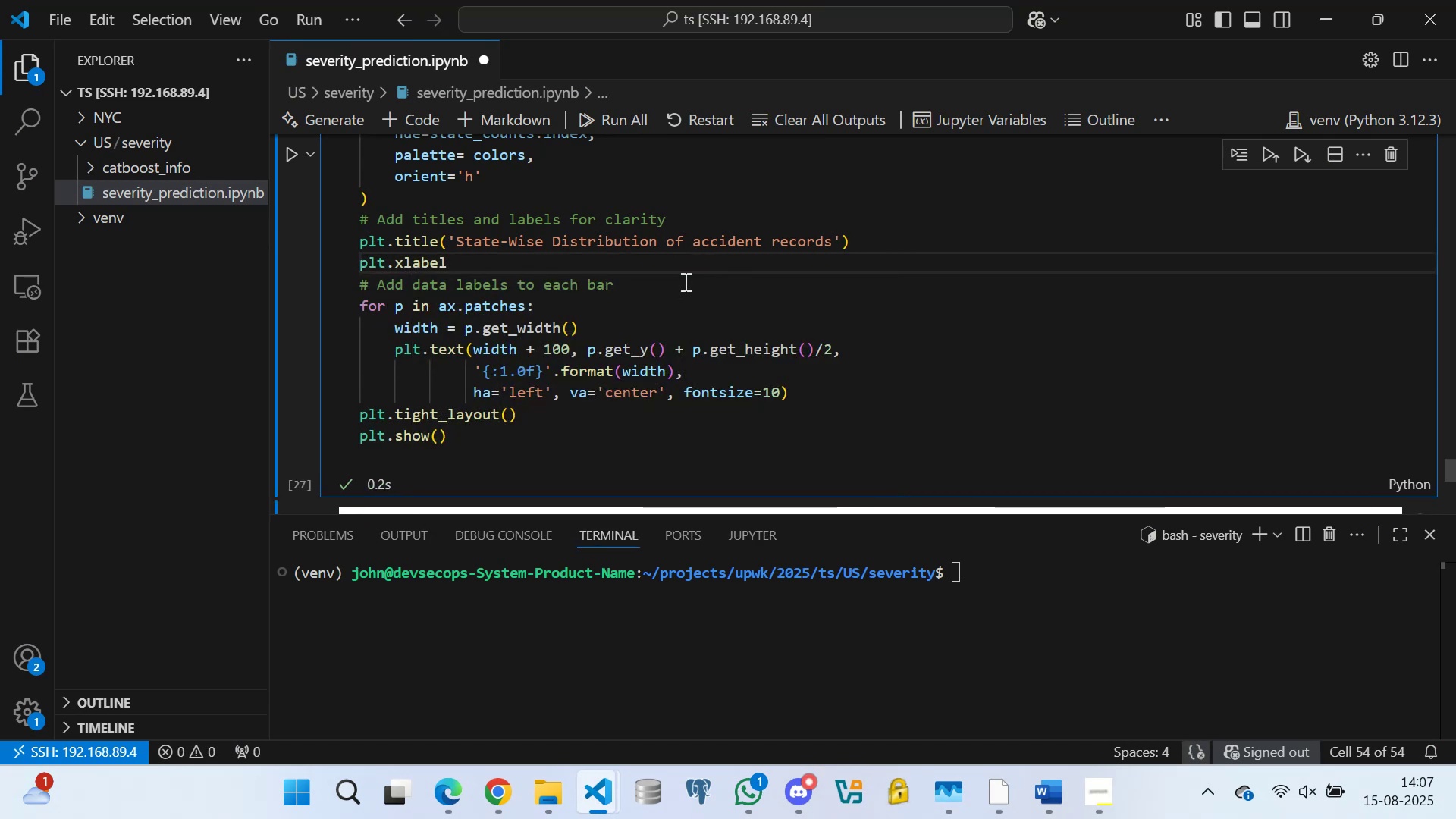 
key(Shift+9)
 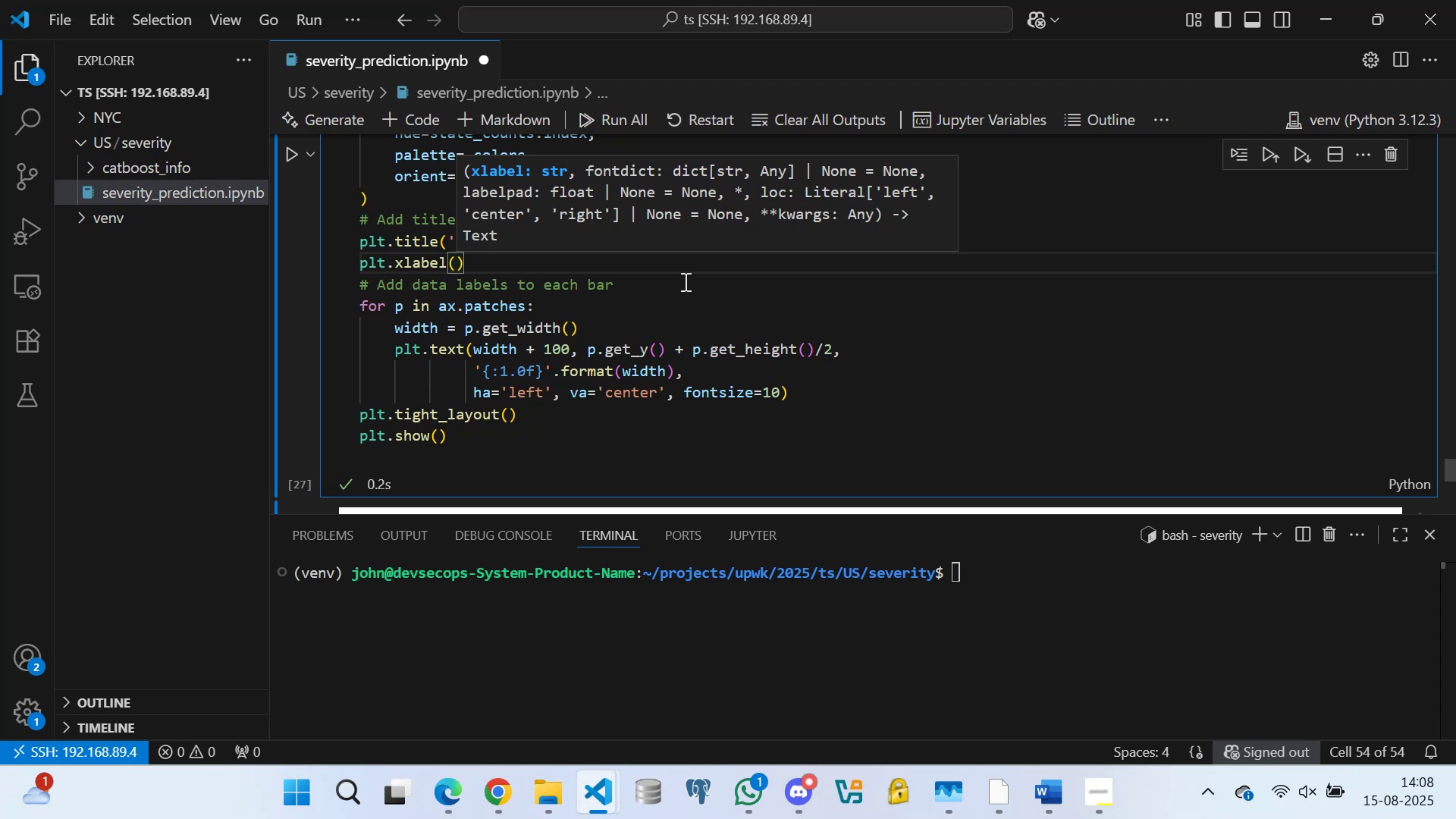 
wait(11.62)
 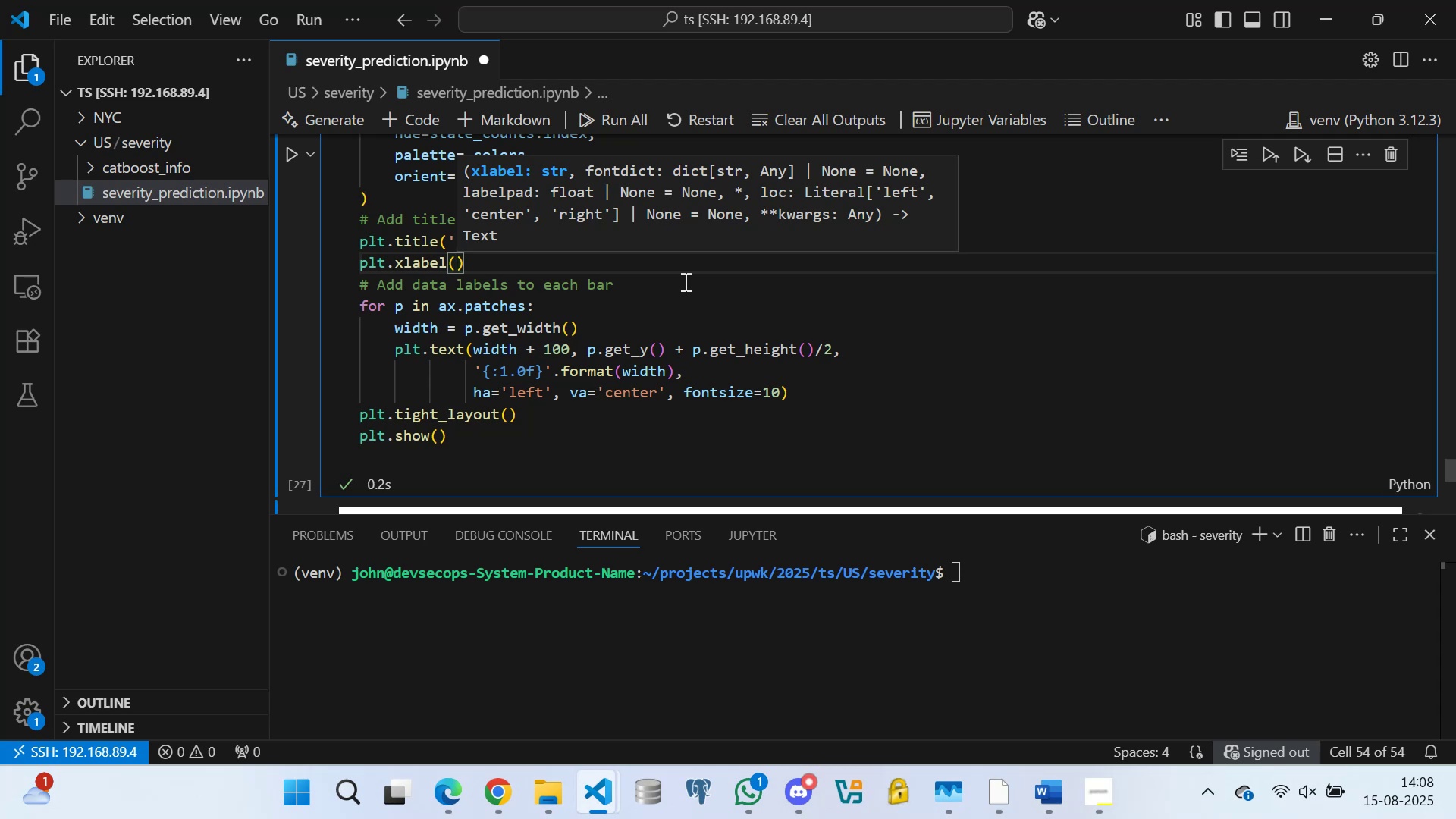 
left_click([503, 271])
 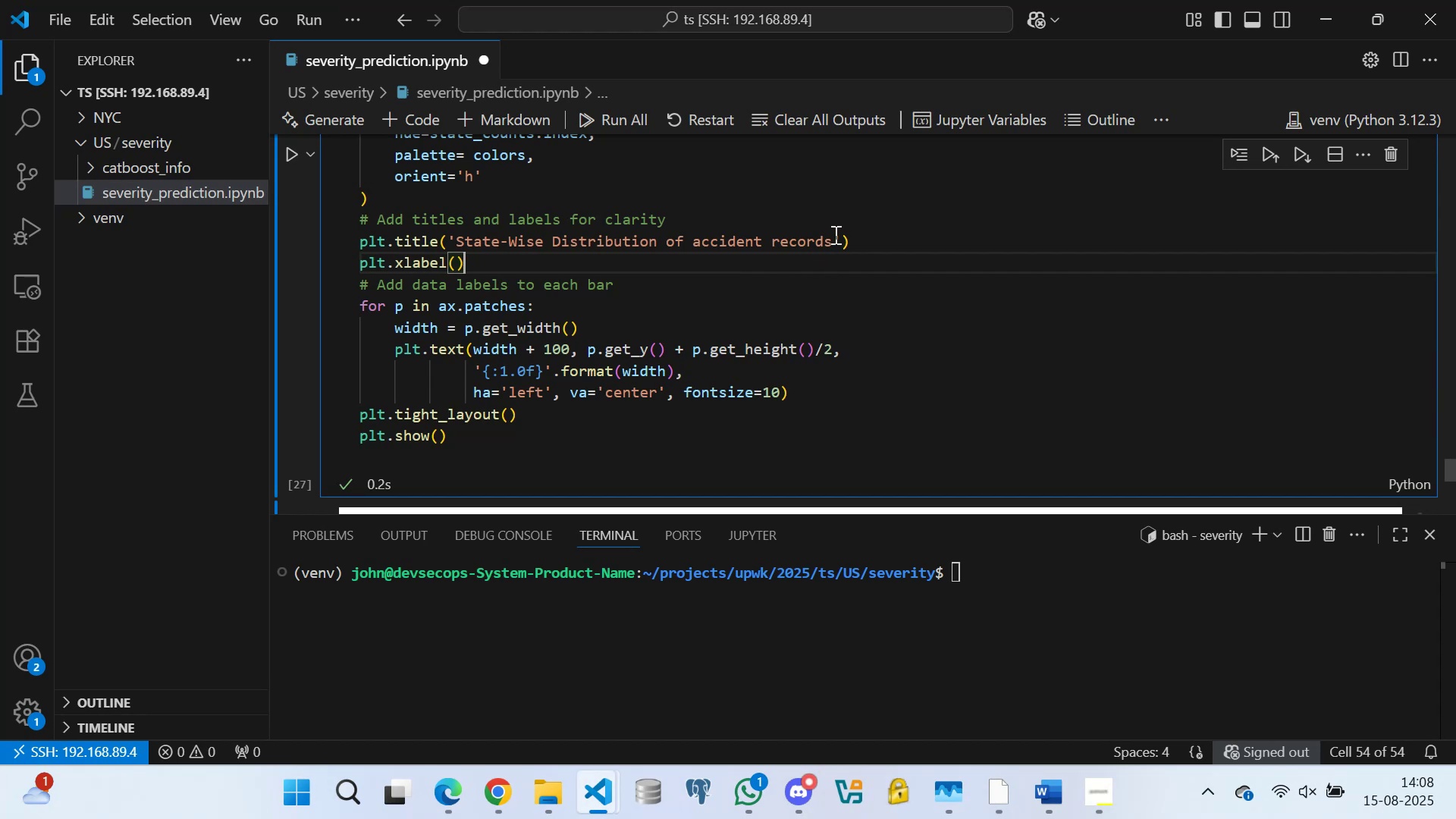 
left_click([842, 234])
 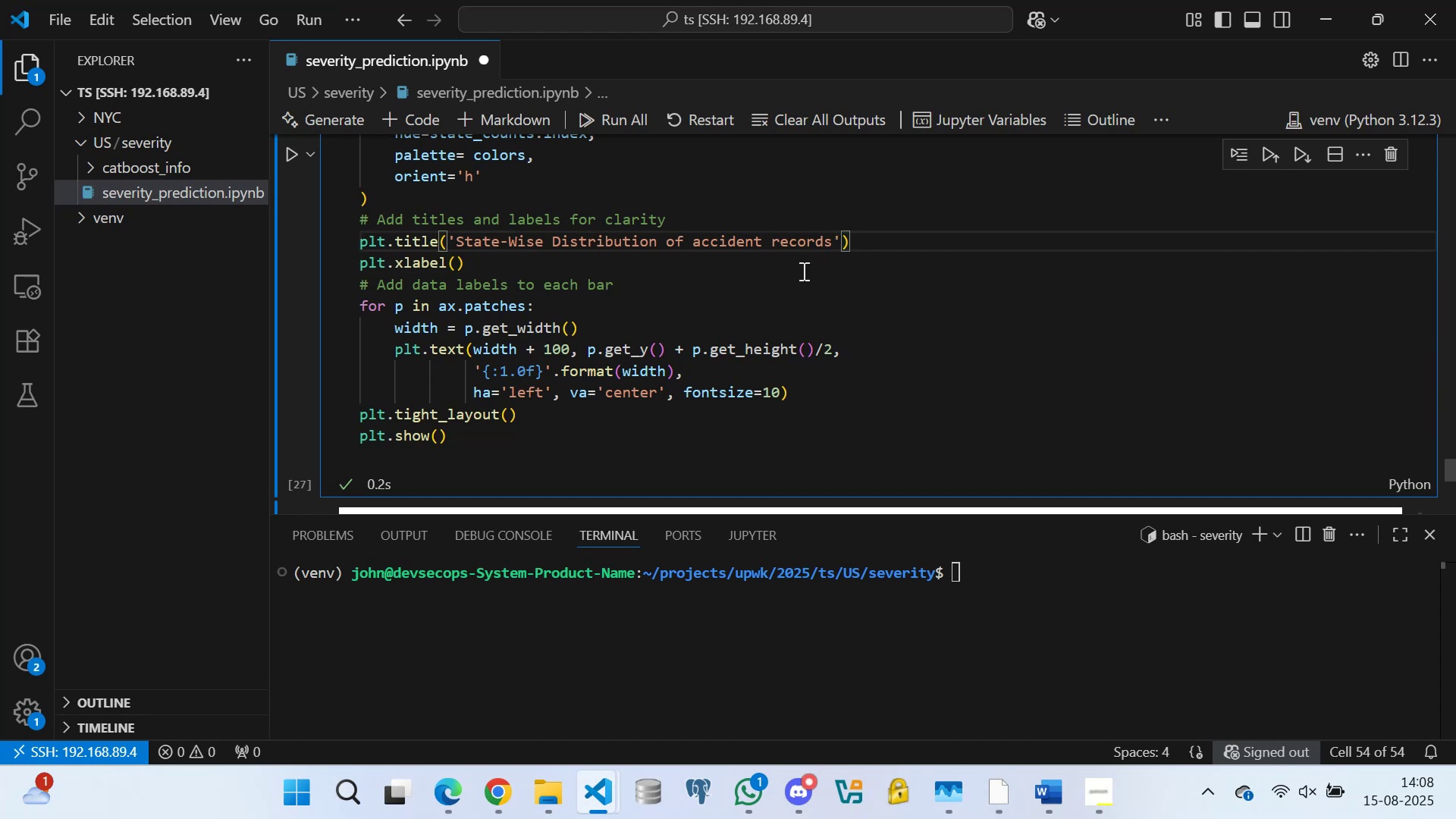 
type(, fontsize=18, fontweight='bold)
 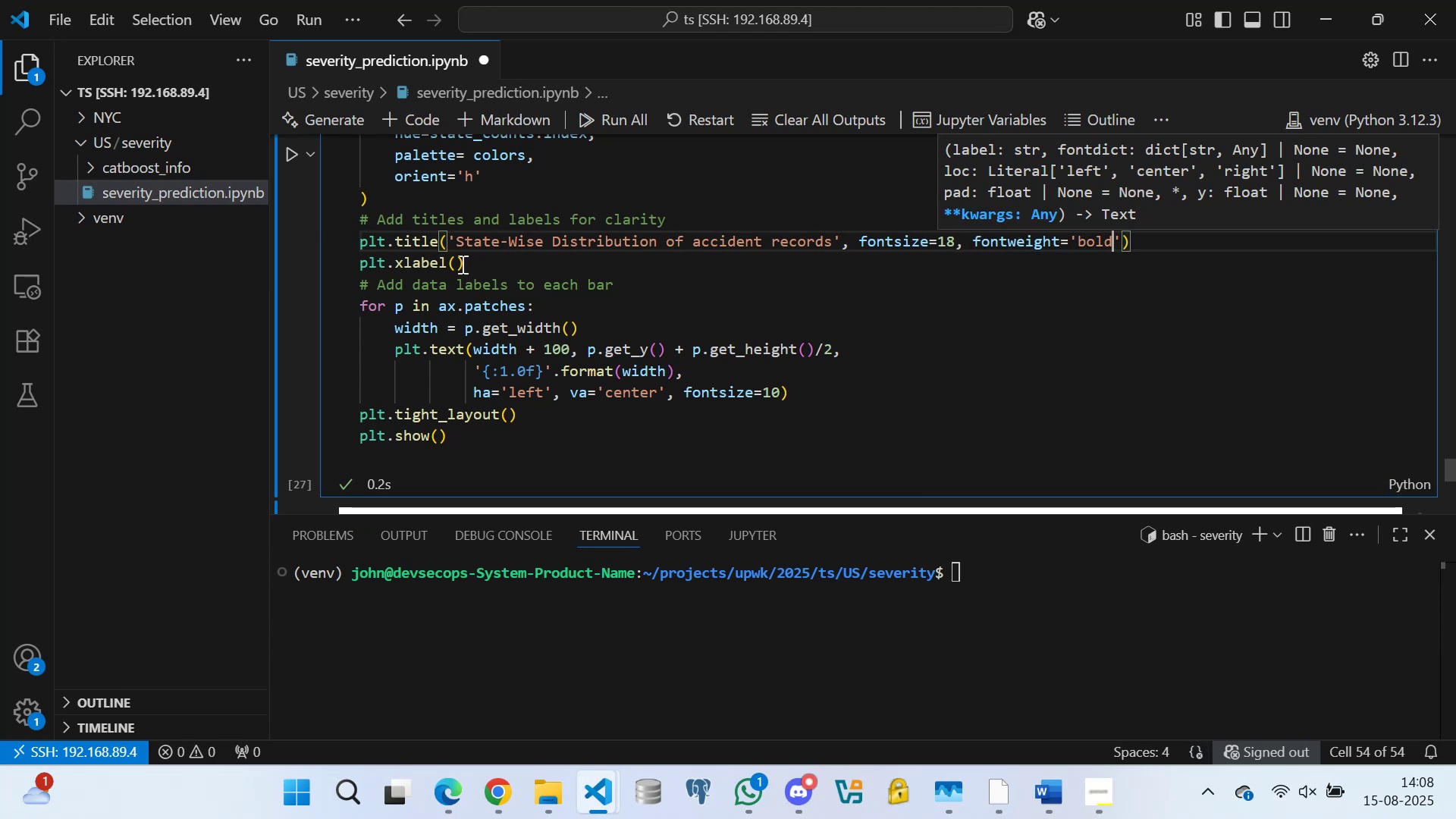 
left_click([457, 263])
 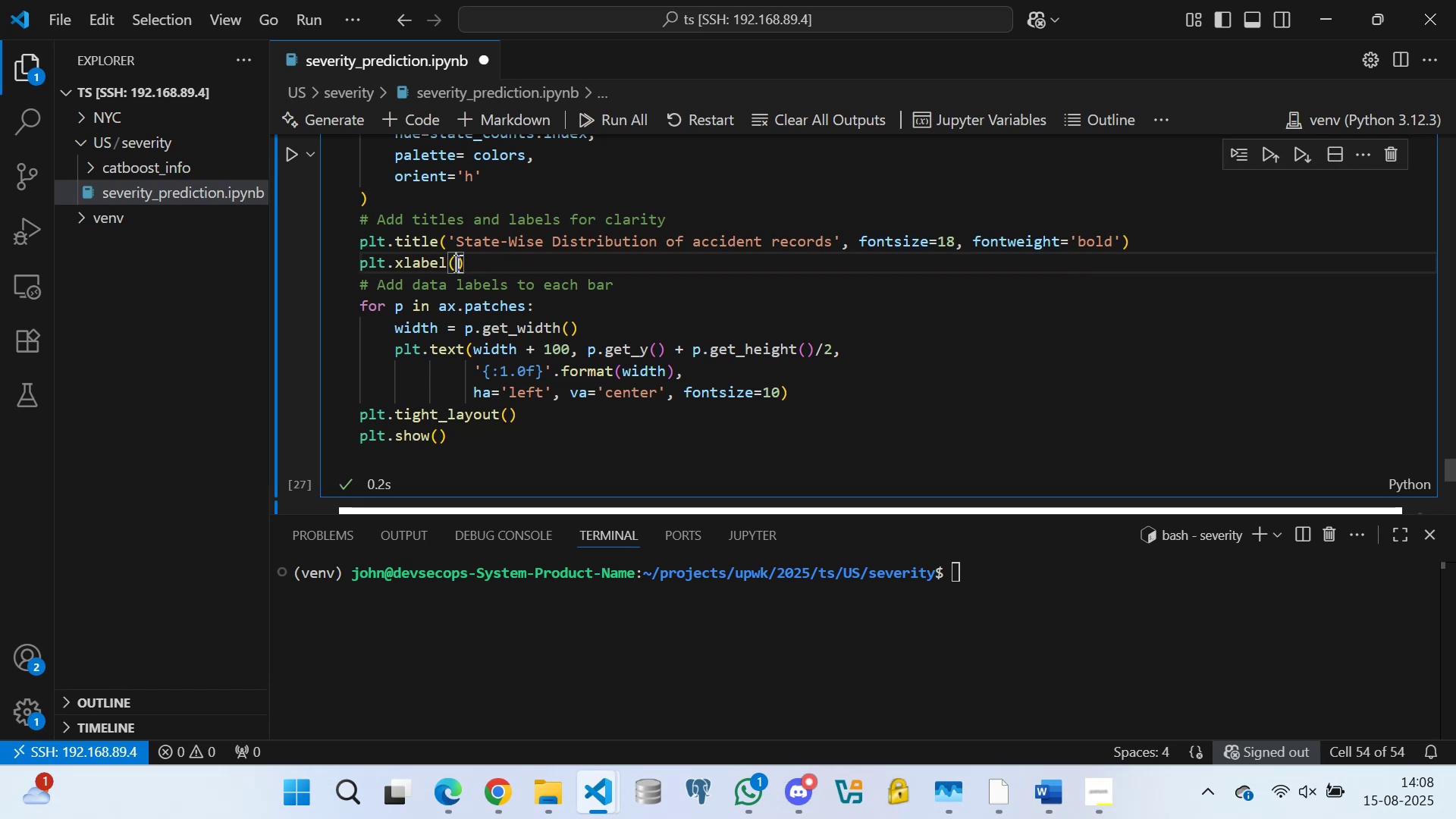 
key(Quote)
 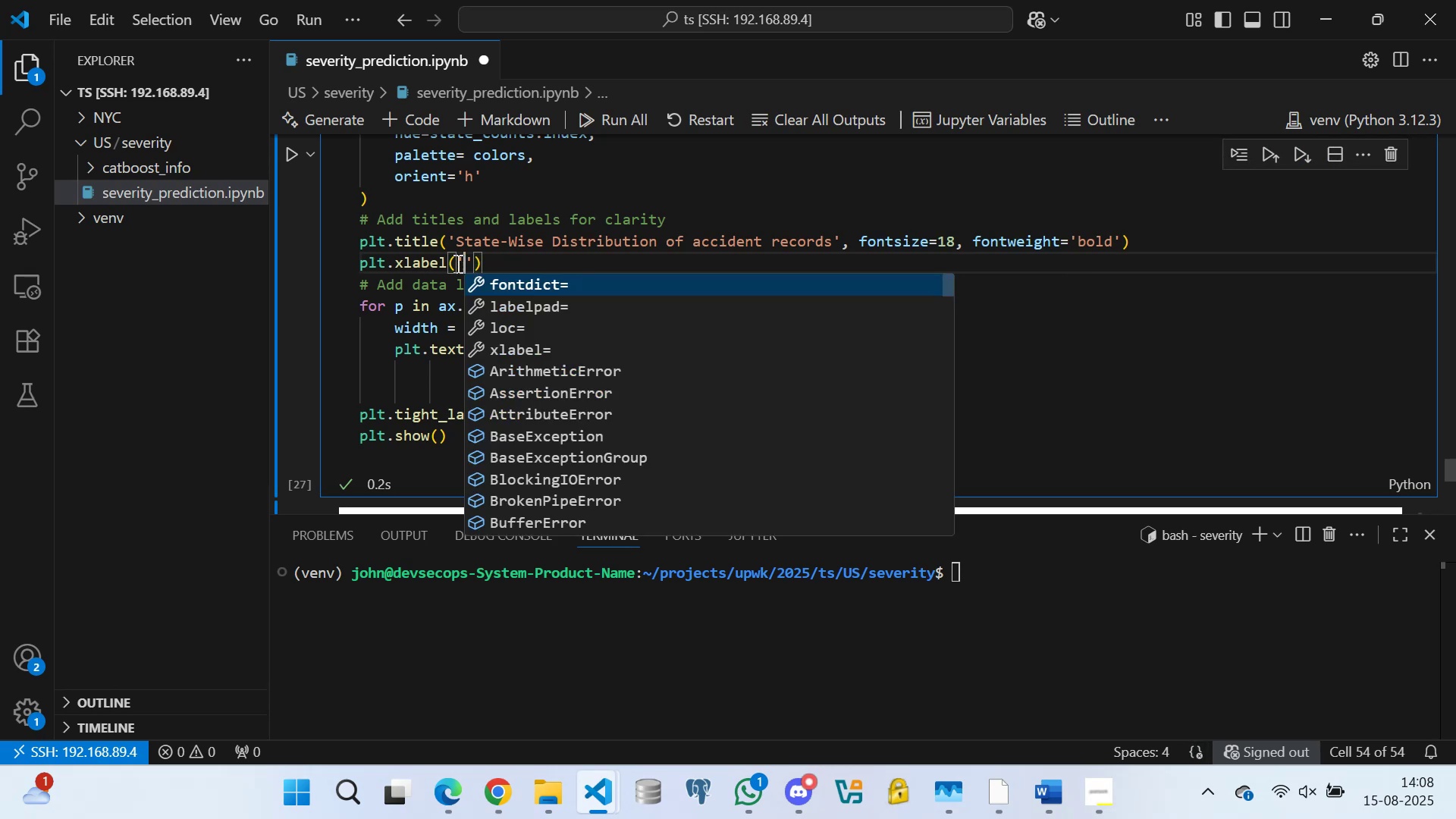 
type(Number of accident records)
 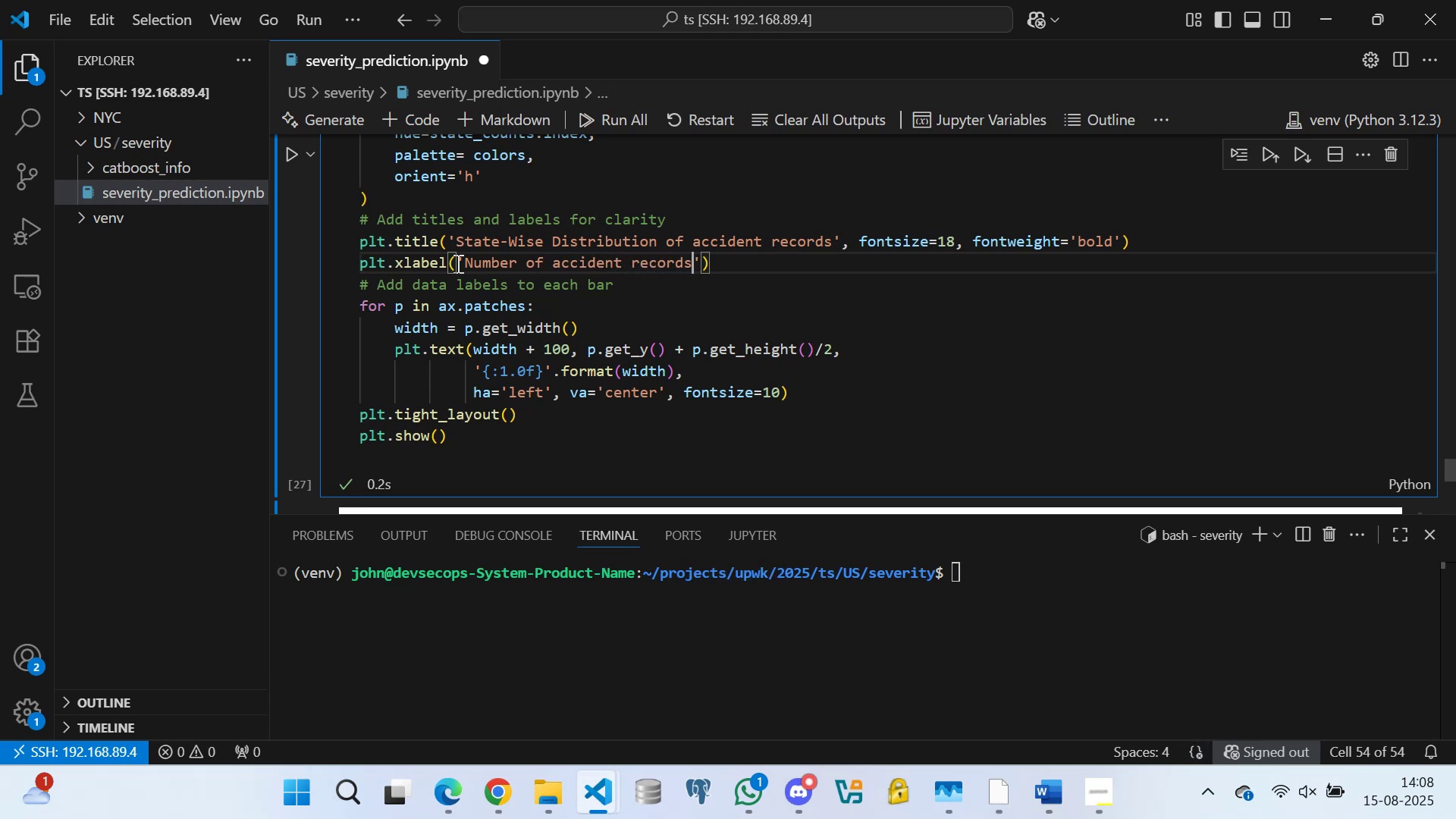 
key(ArrowRight)
 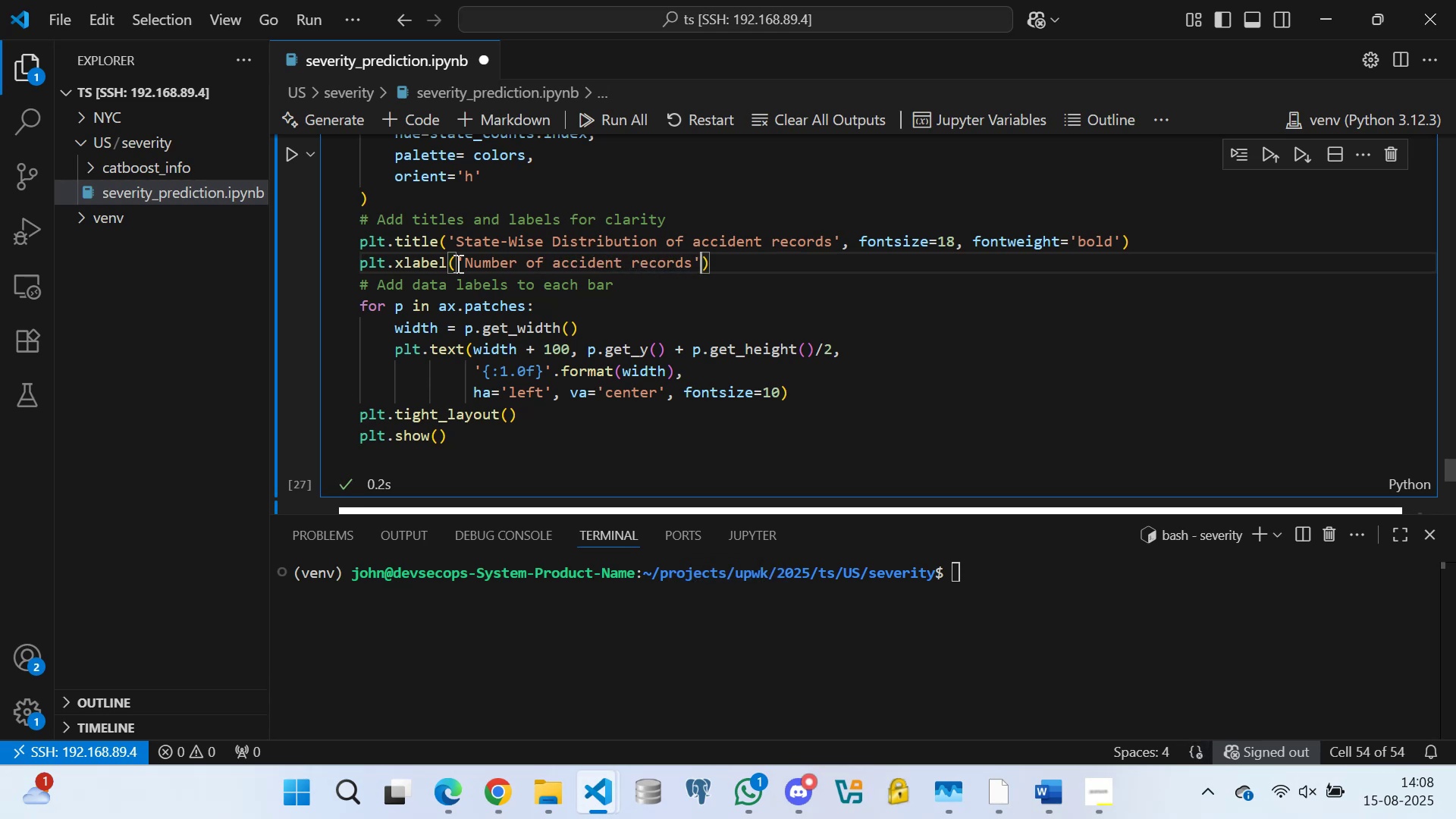 
type(, fontsize=14)
 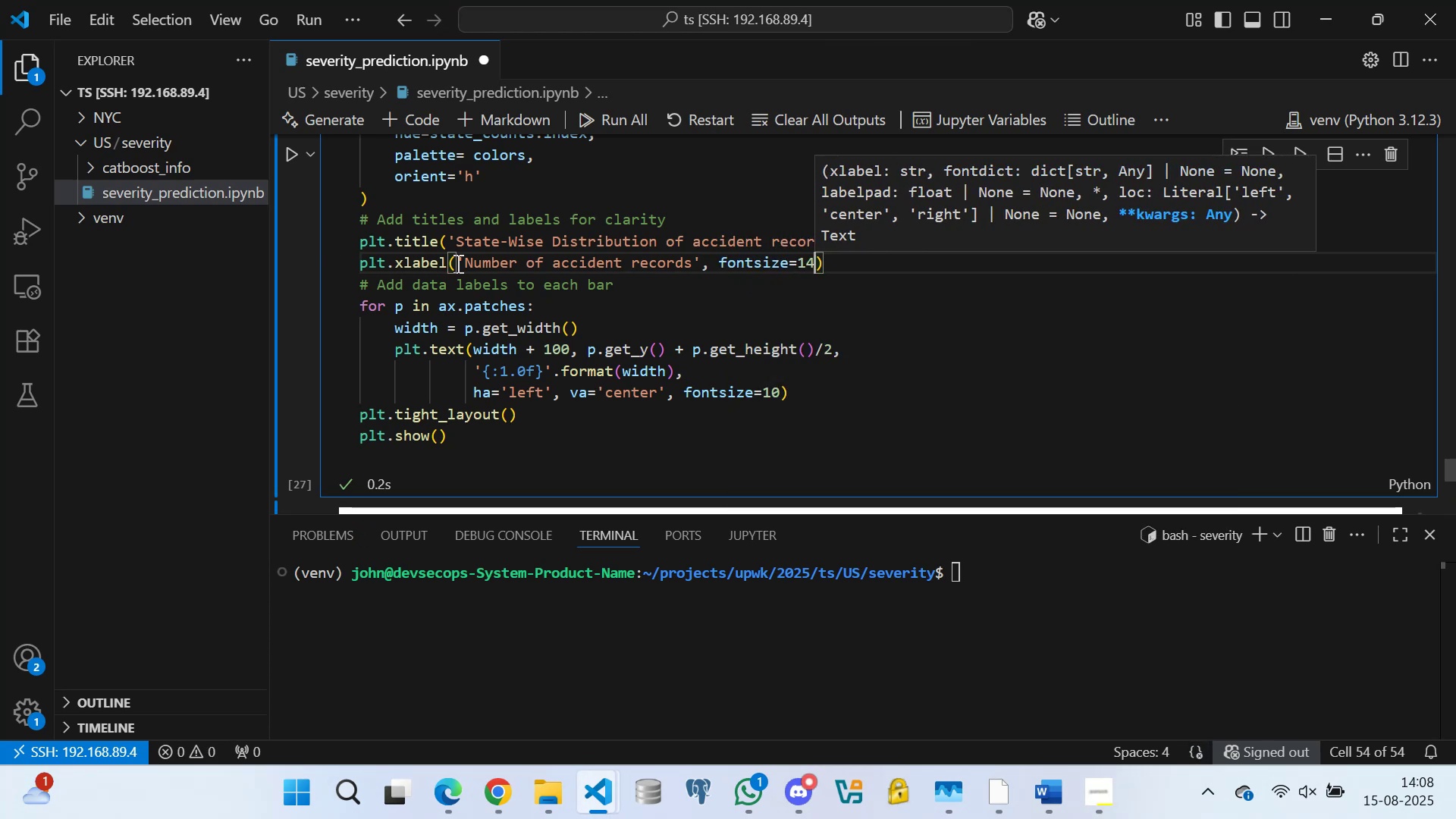 
key(ArrowRight)
 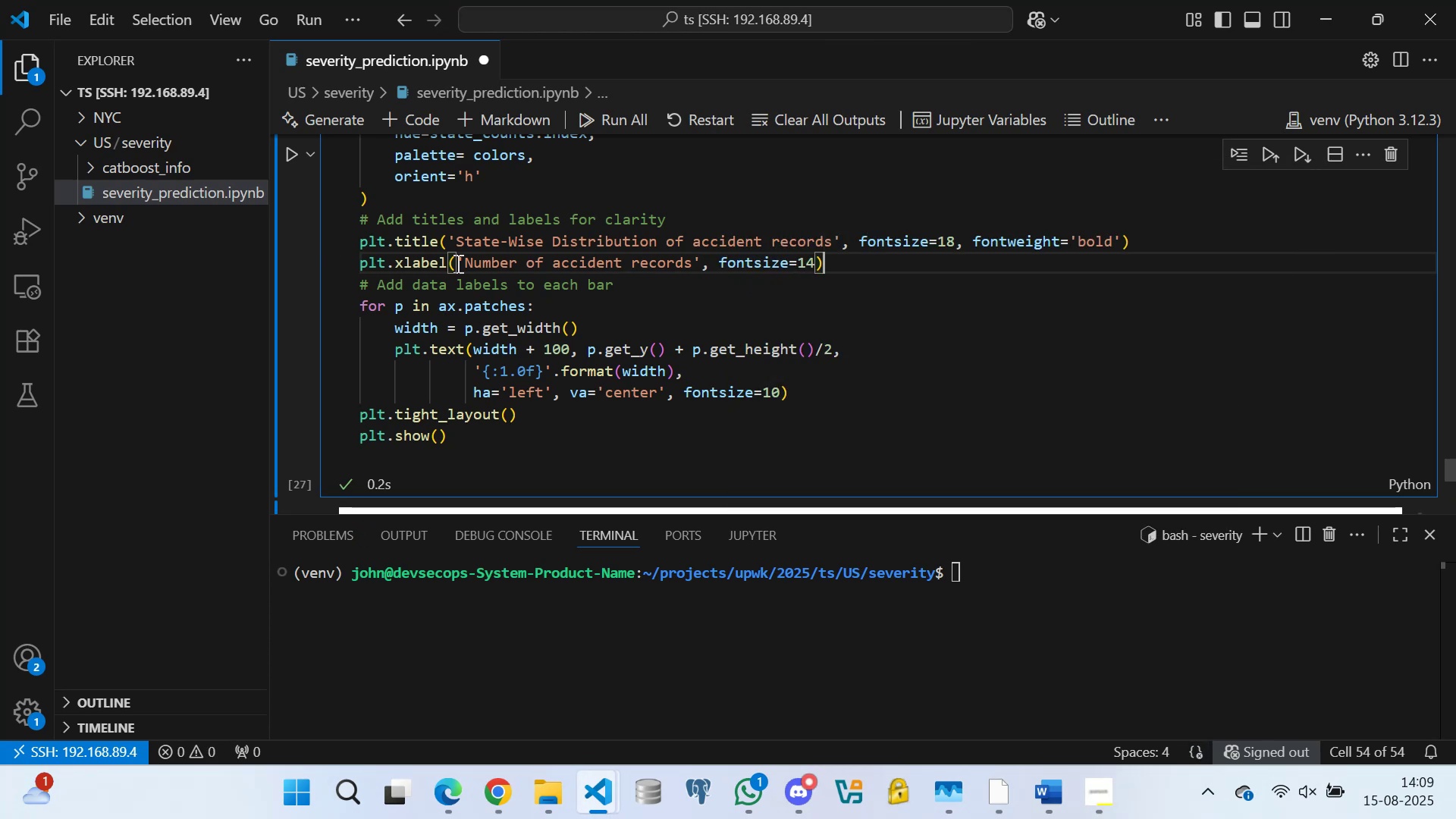 
key(Enter)
 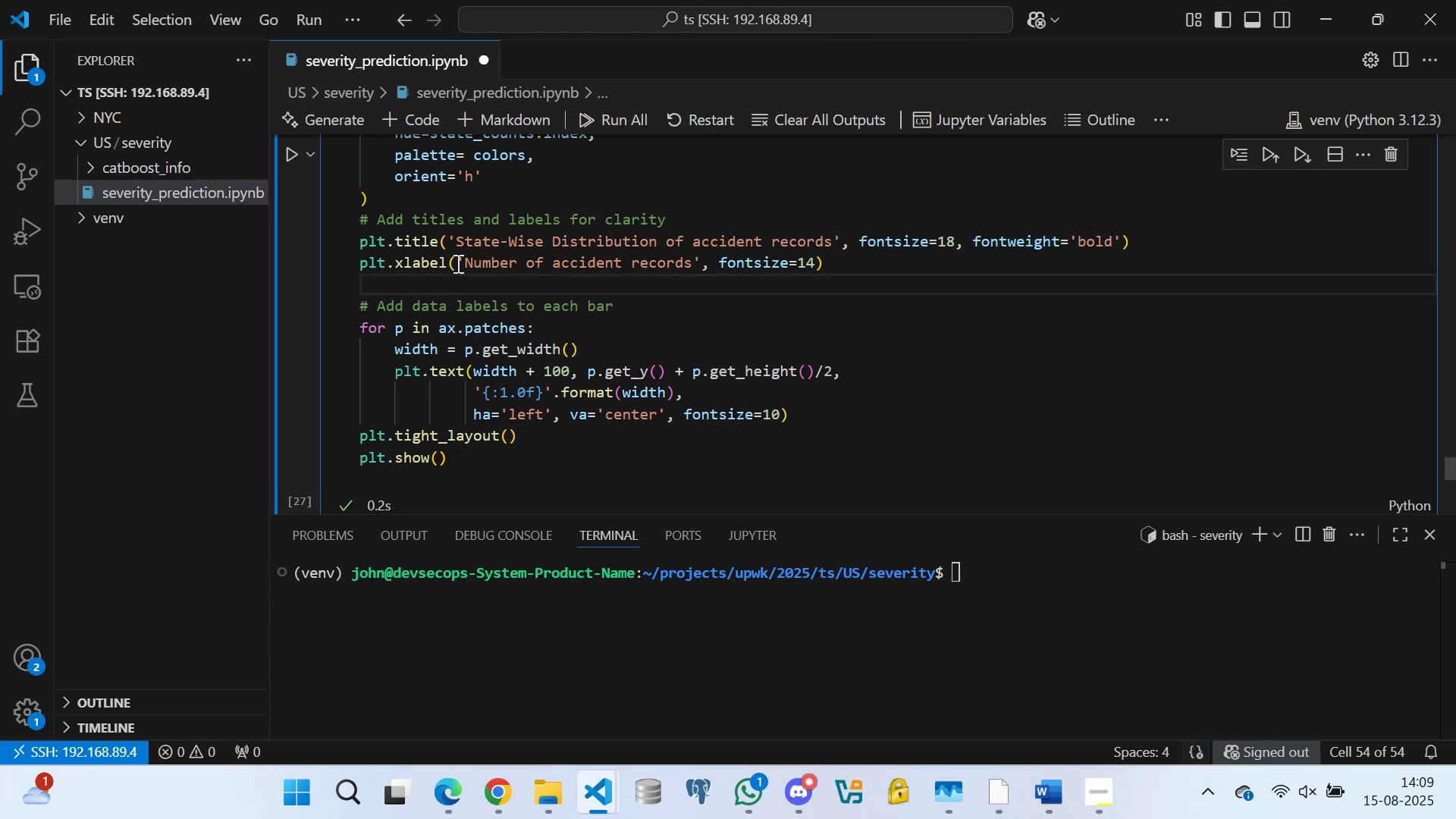 
type(plt.)
 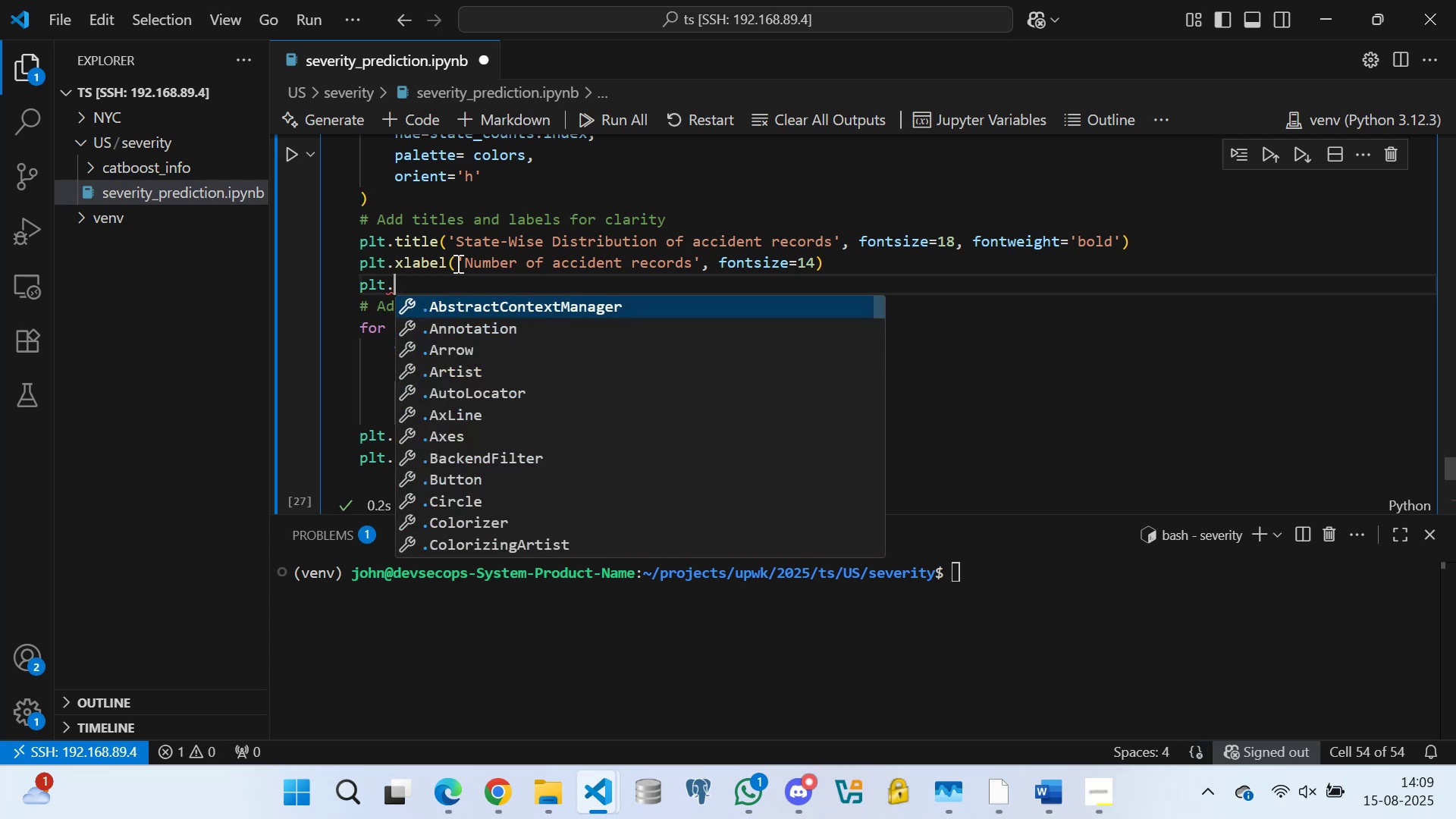 
type(yl)
 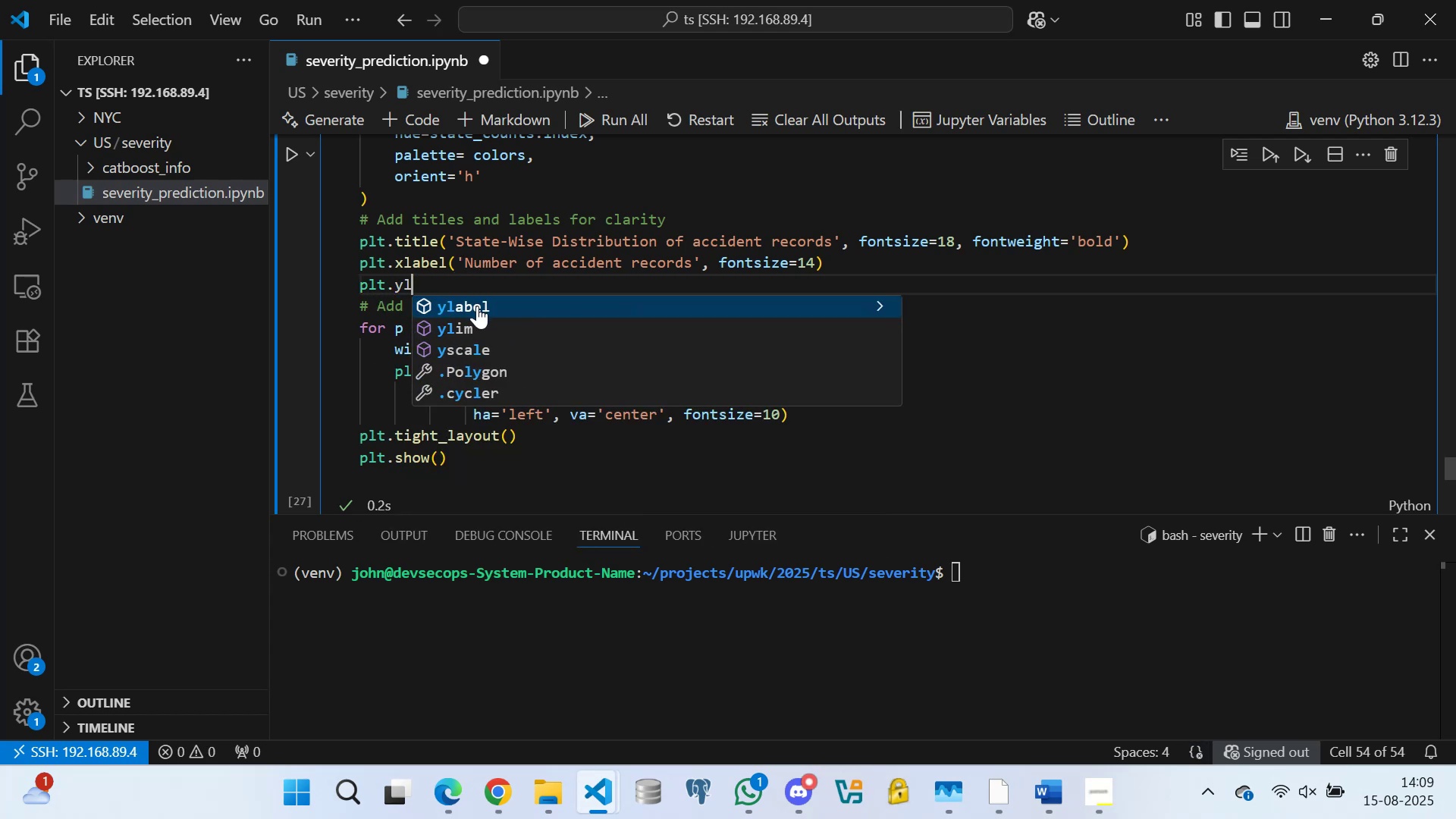 
left_click([475, 307])
 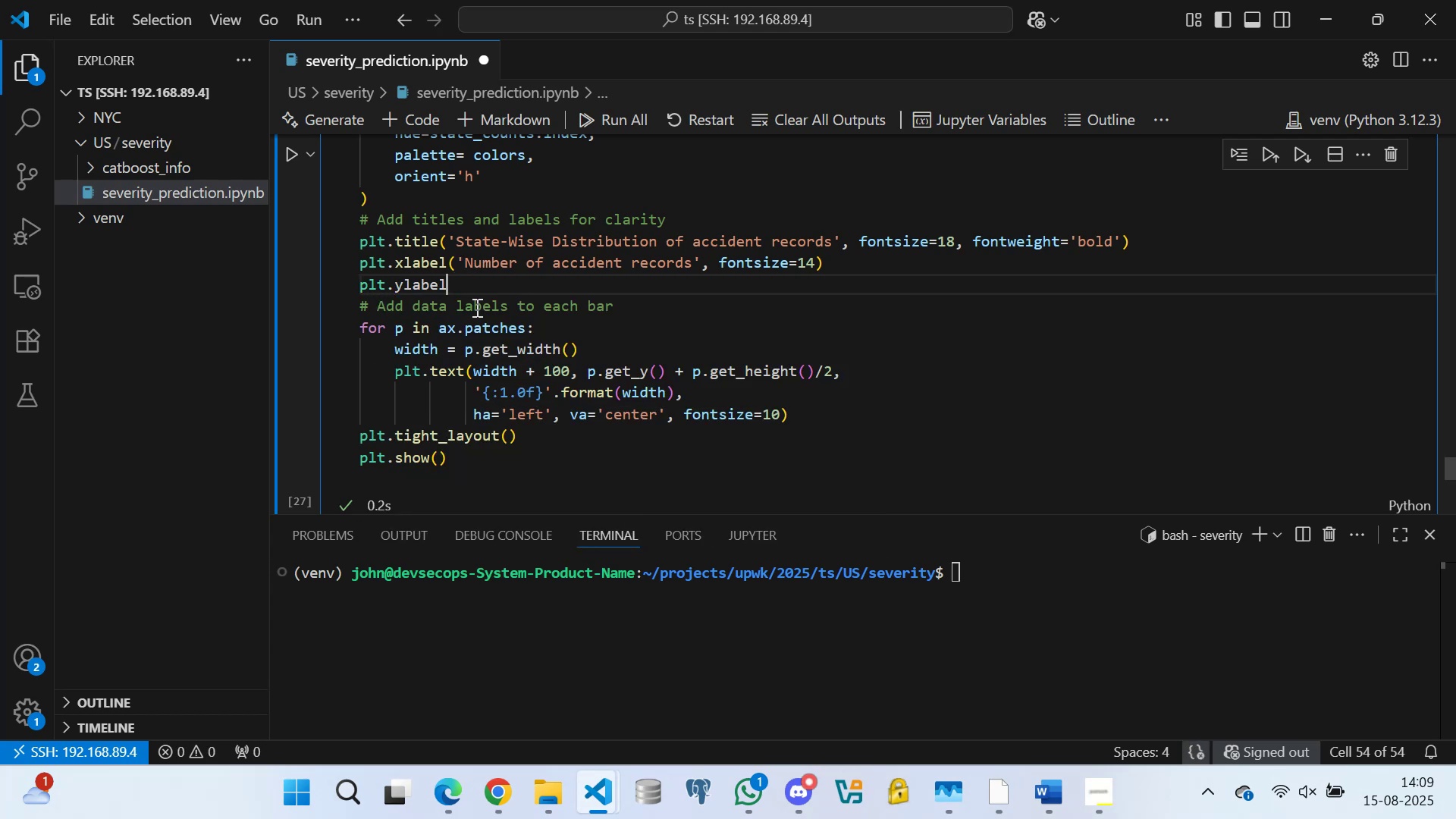 
key(Shift+9)
 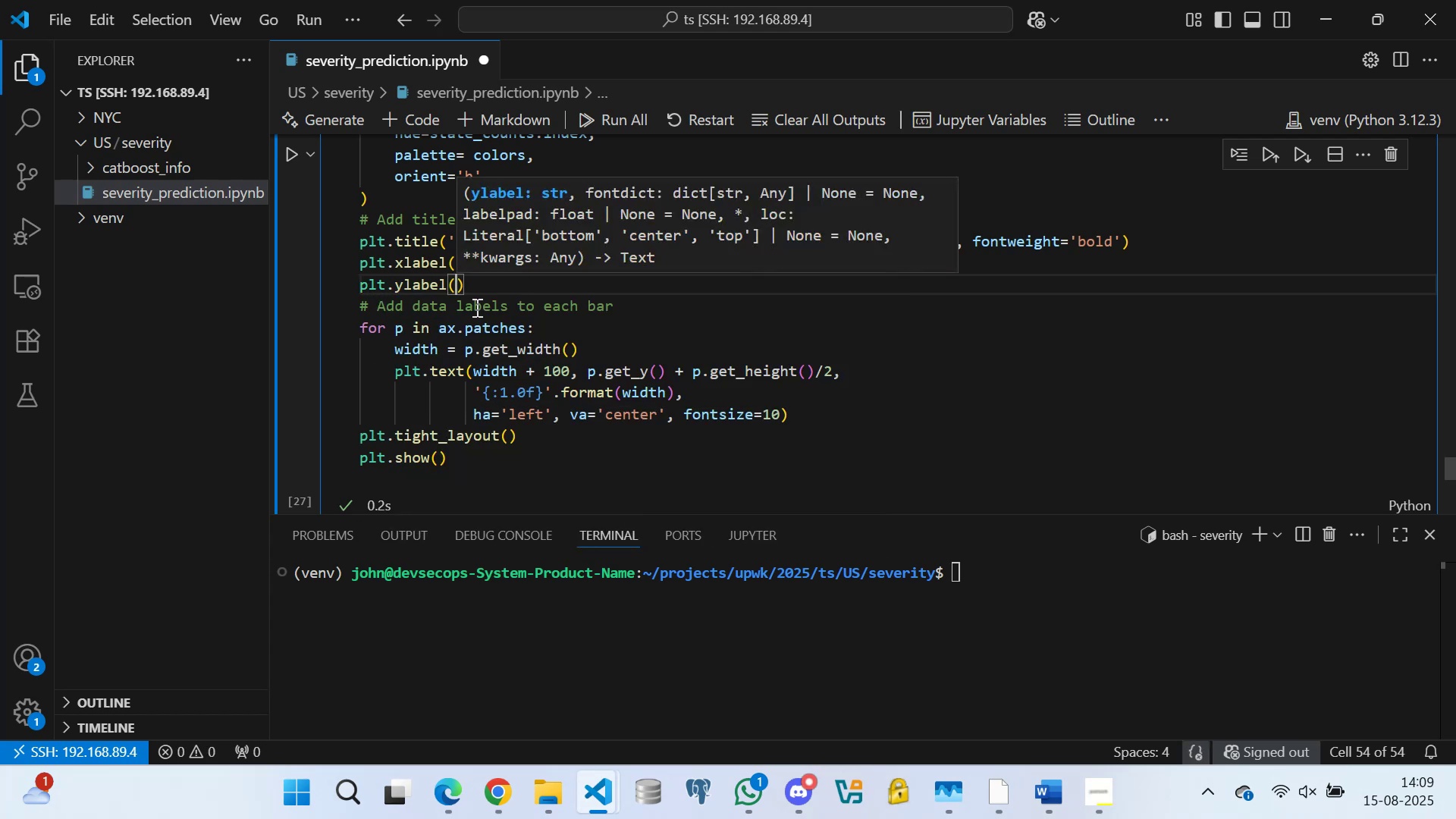 
key(Quote)
 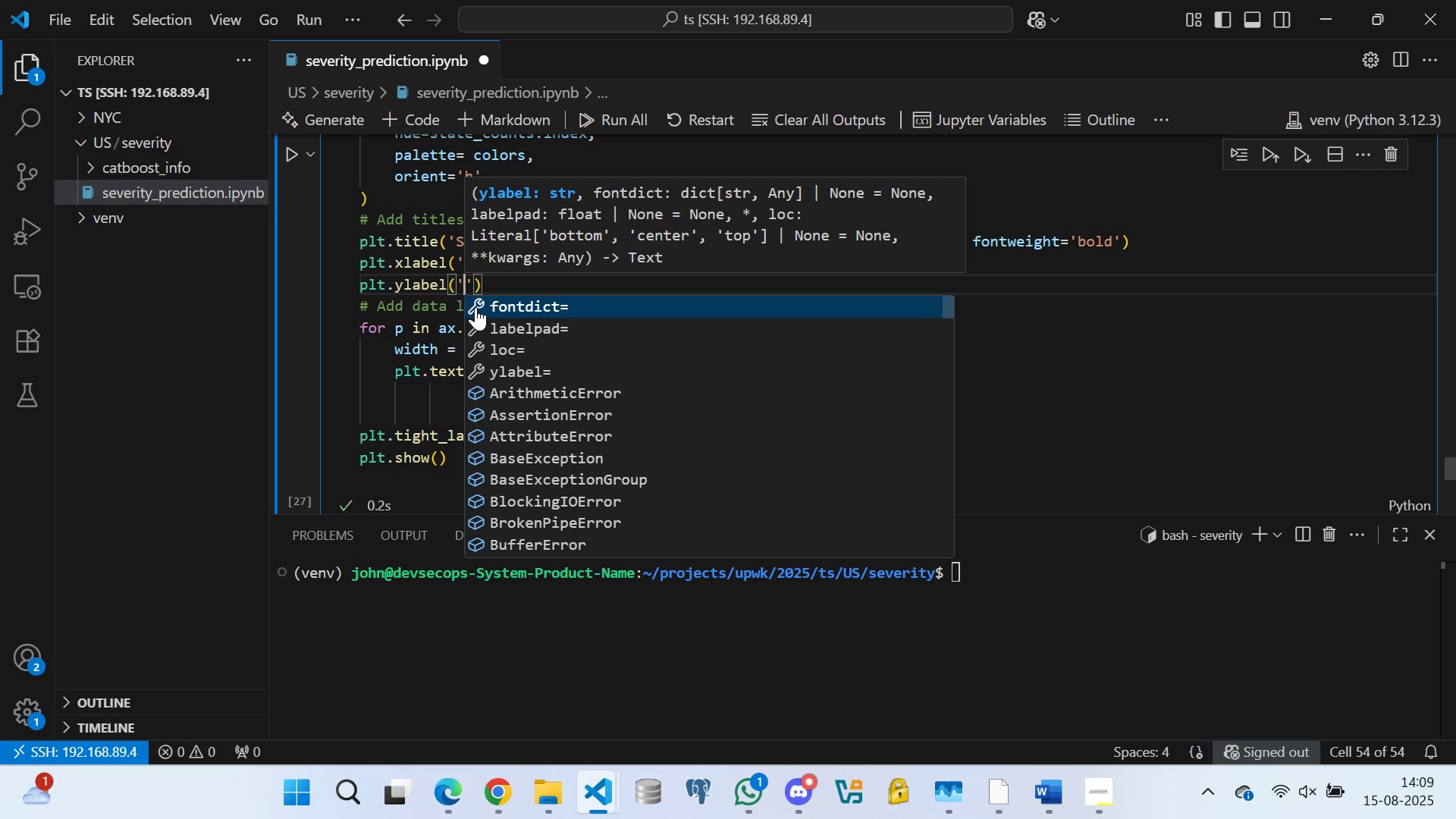 
type(State)
 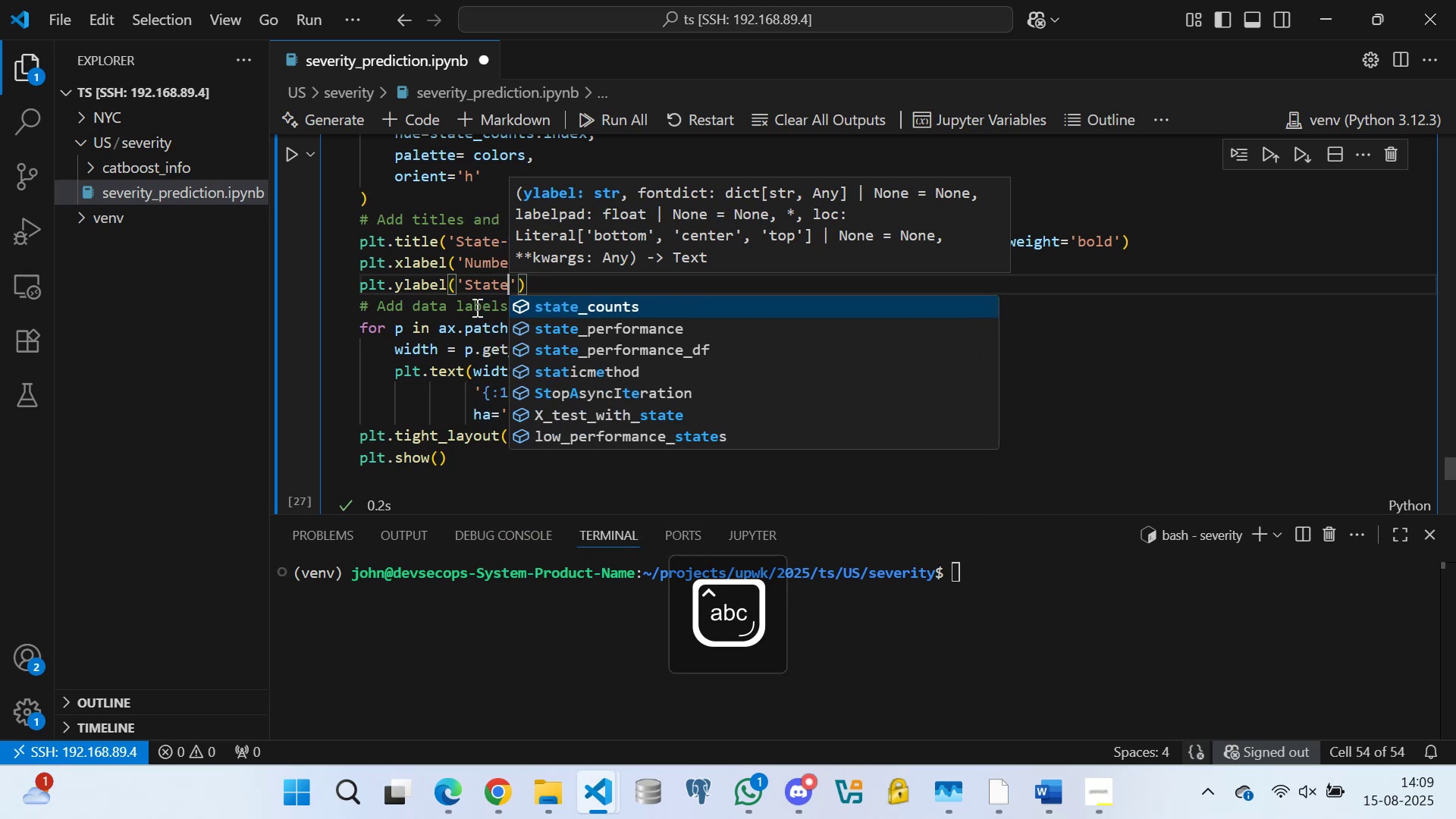 
key(ArrowRight)
 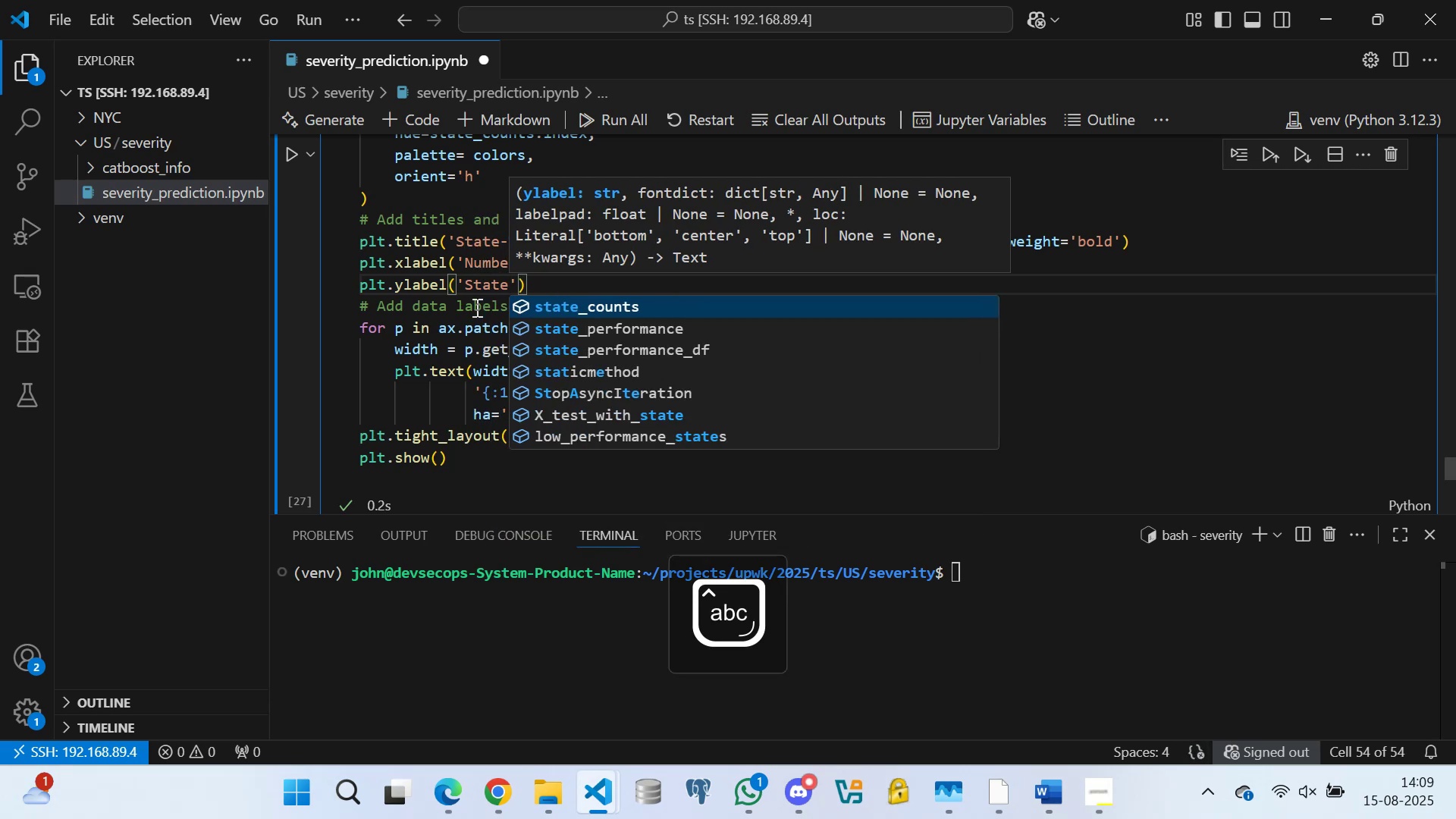 
key(ArrowRight)
 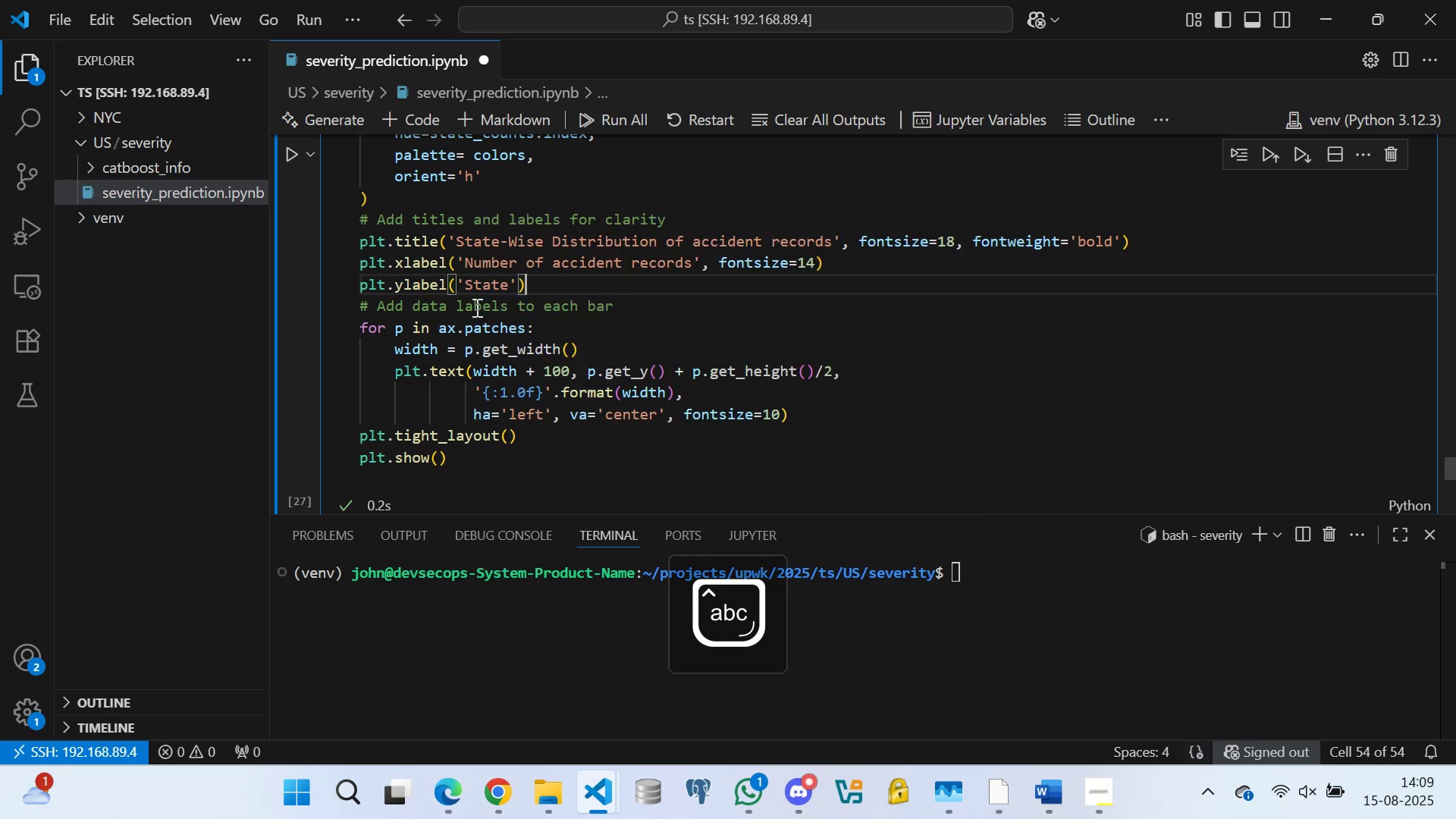 
key(ArrowLeft)
 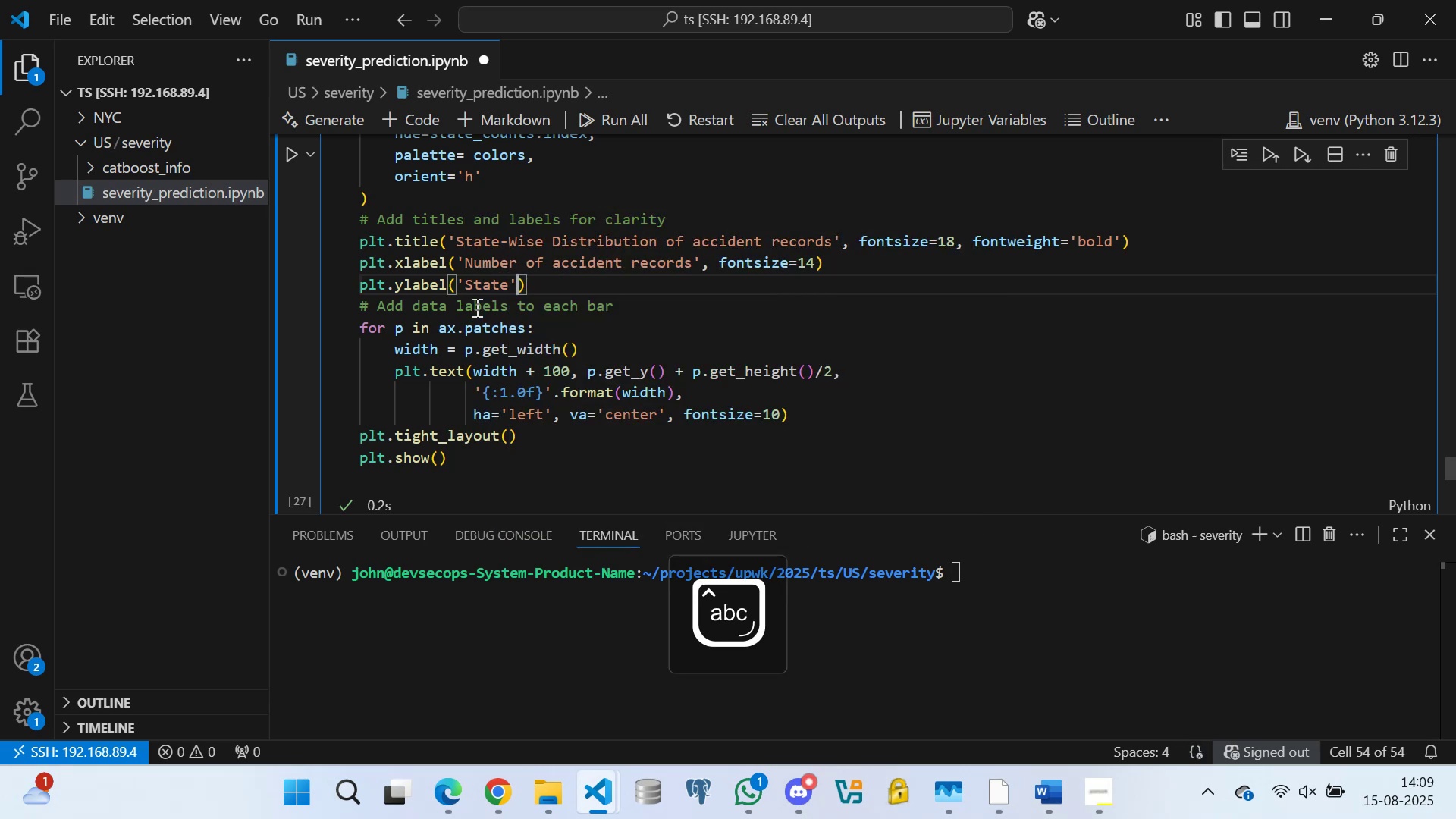 
type(, fonx)
key(Backspace)
type(tsize=14)
 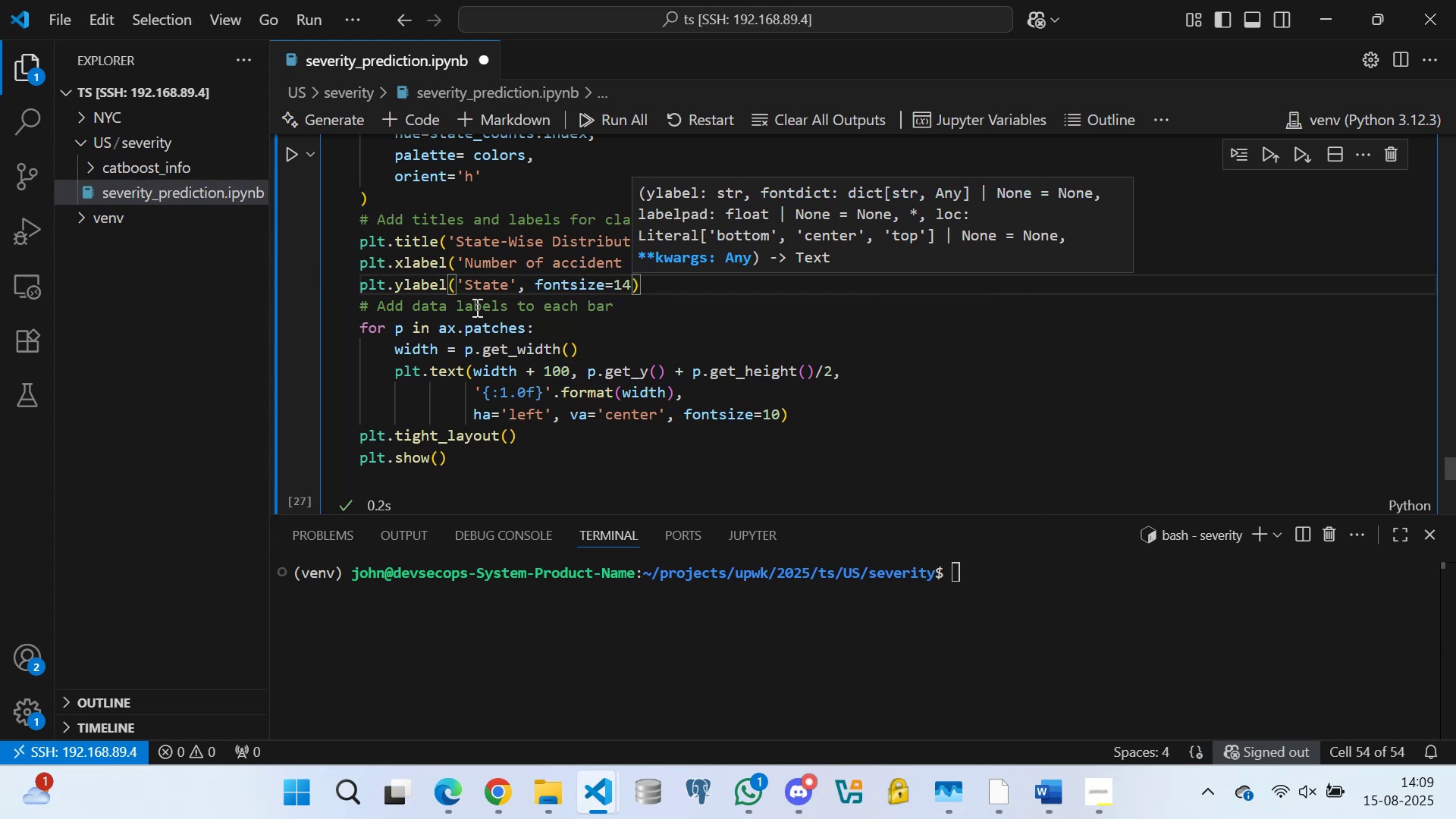 
key(ArrowRight)
 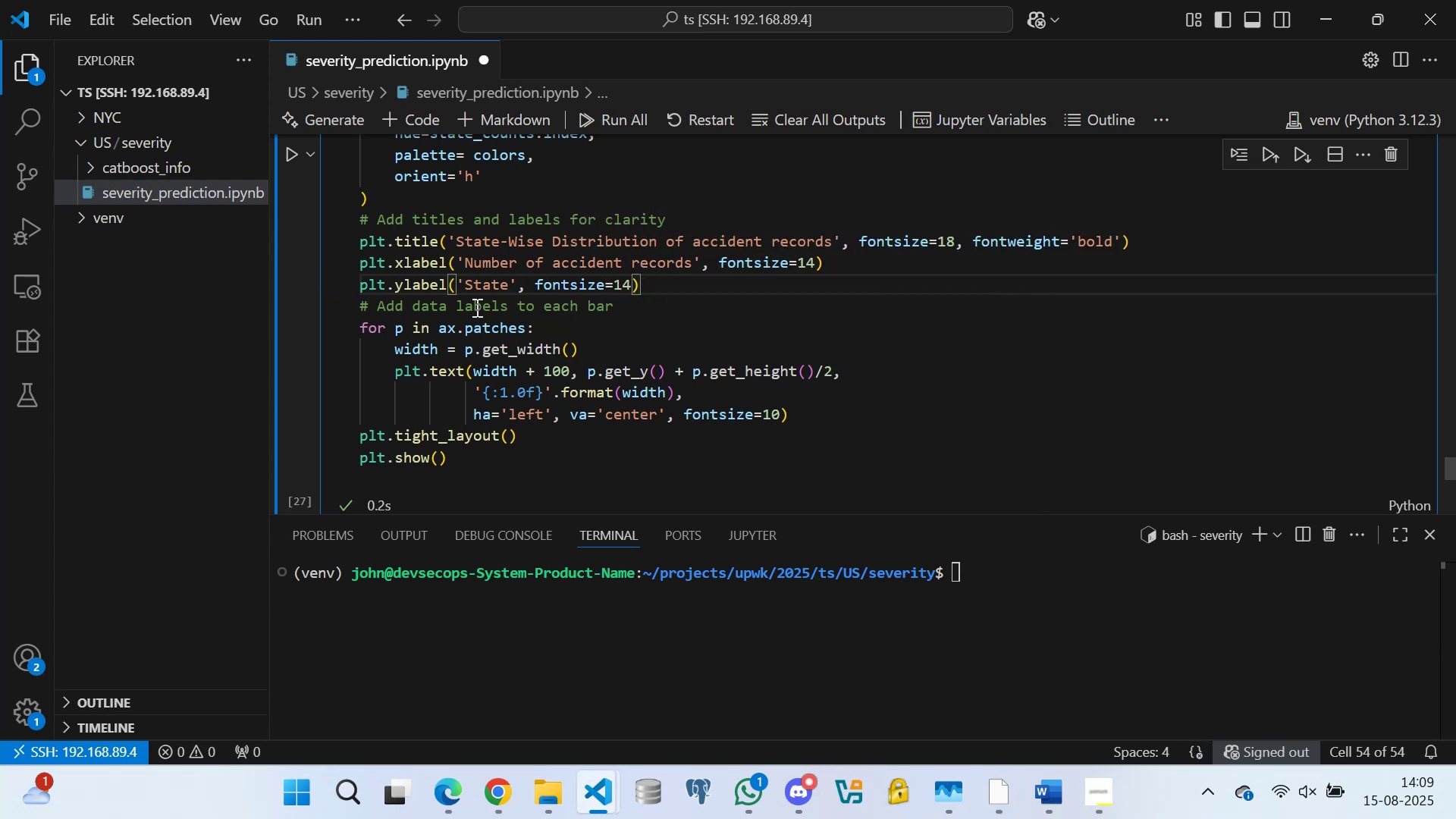 
scroll: coordinate [433, 329], scroll_direction: down, amount: 3.0
 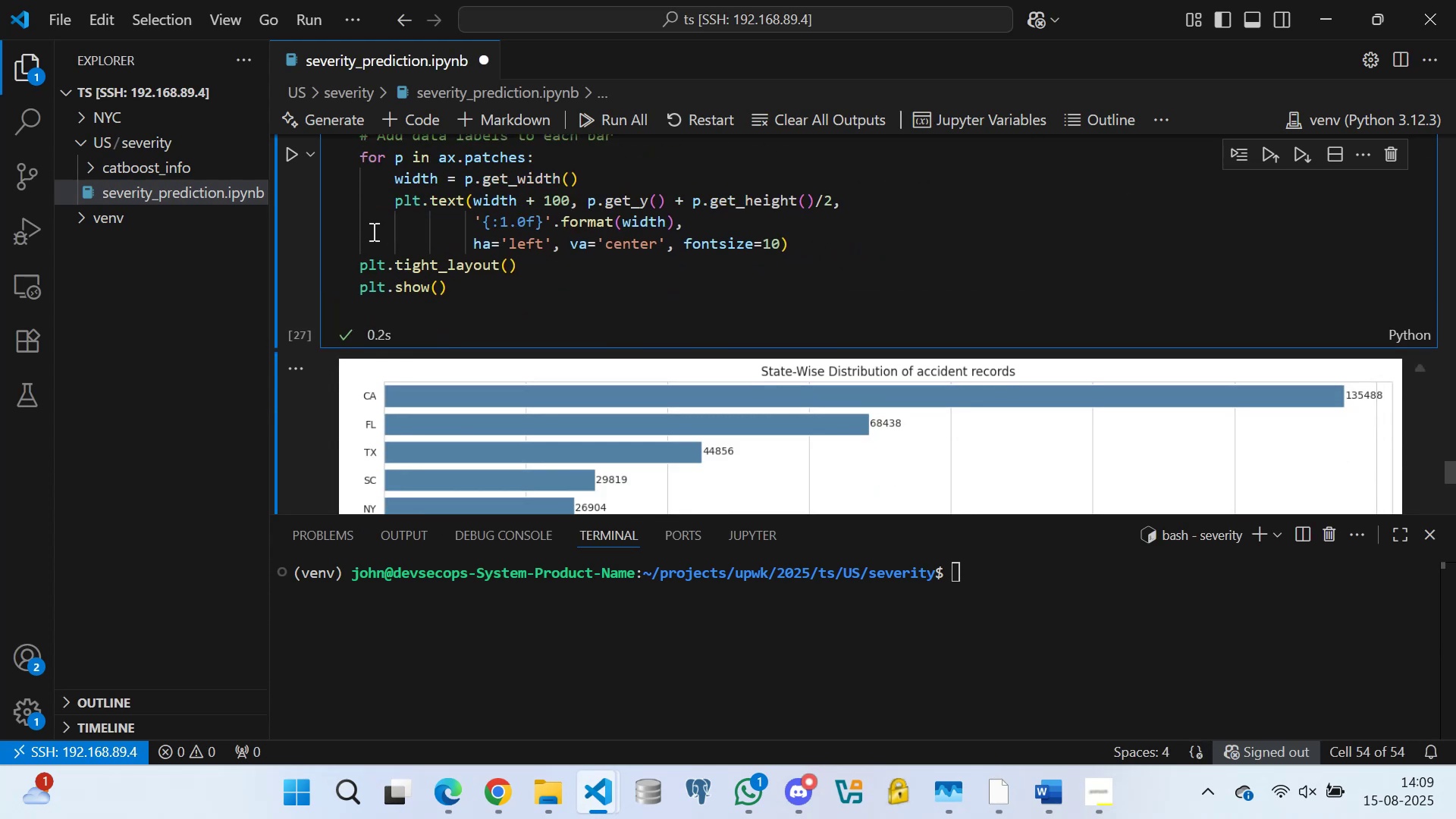 
left_click([370, 229])
 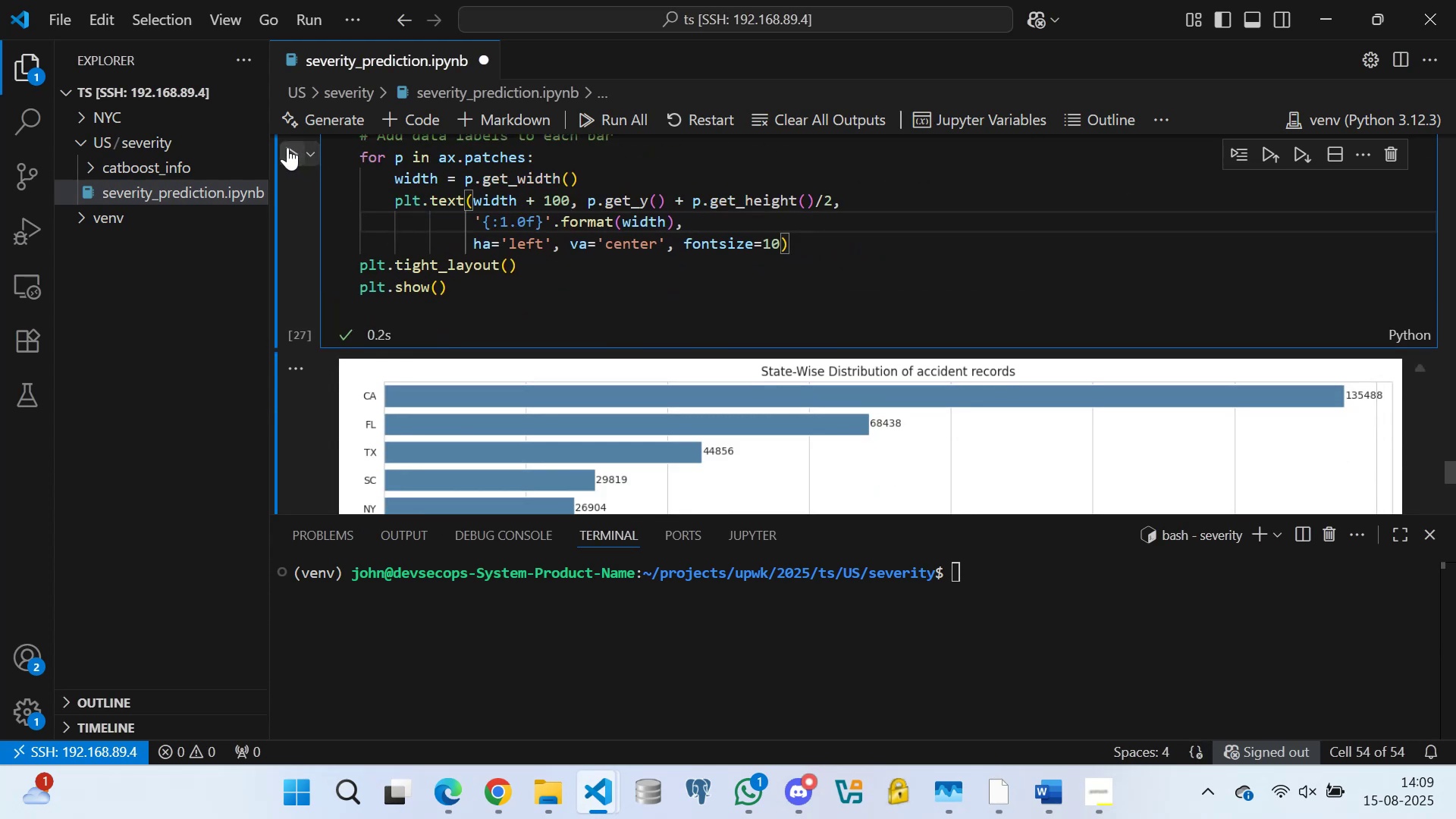 
left_click([284, 146])
 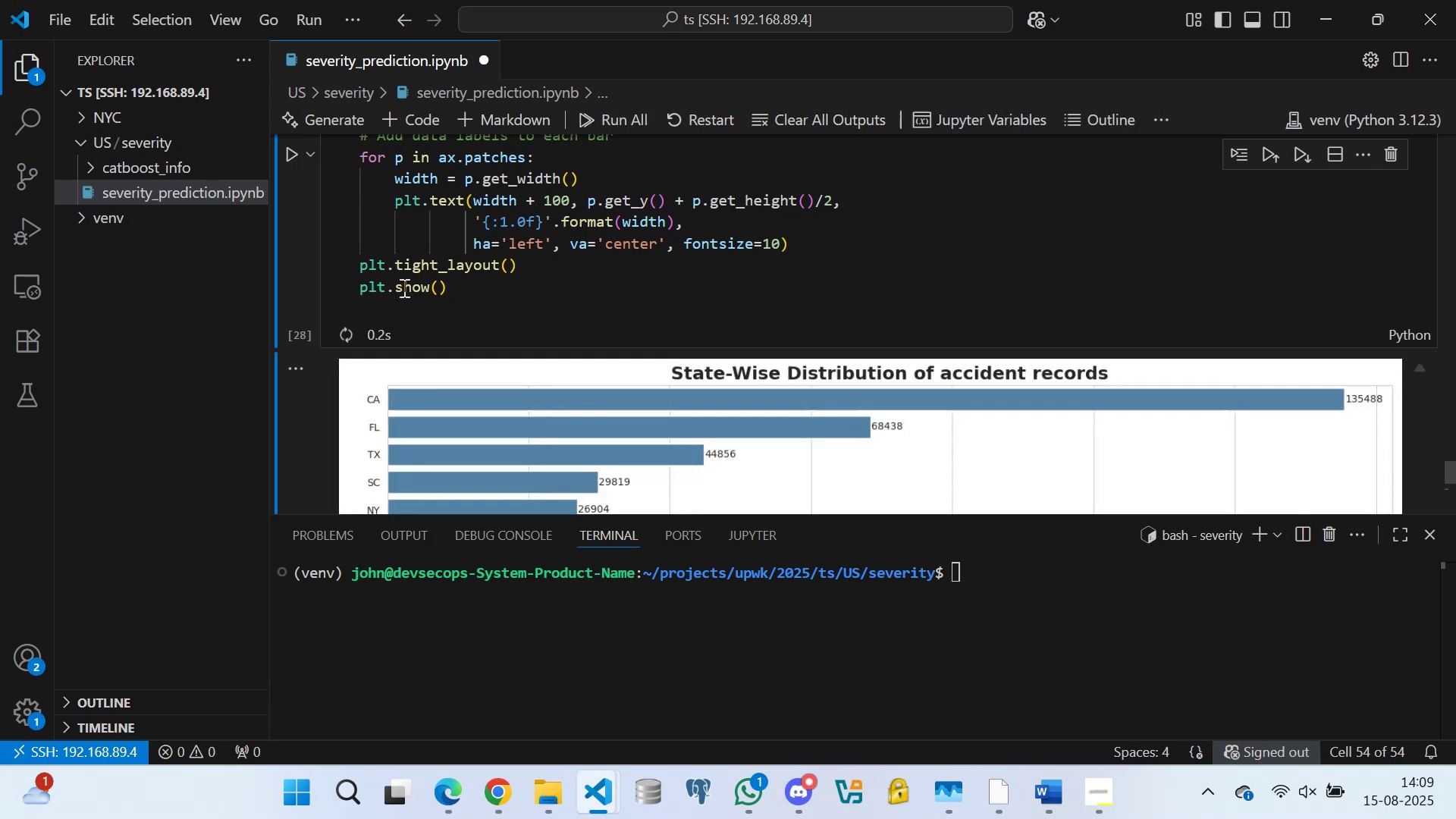 
scroll: coordinate [437, 263], scroll_direction: down, amount: 2.0
 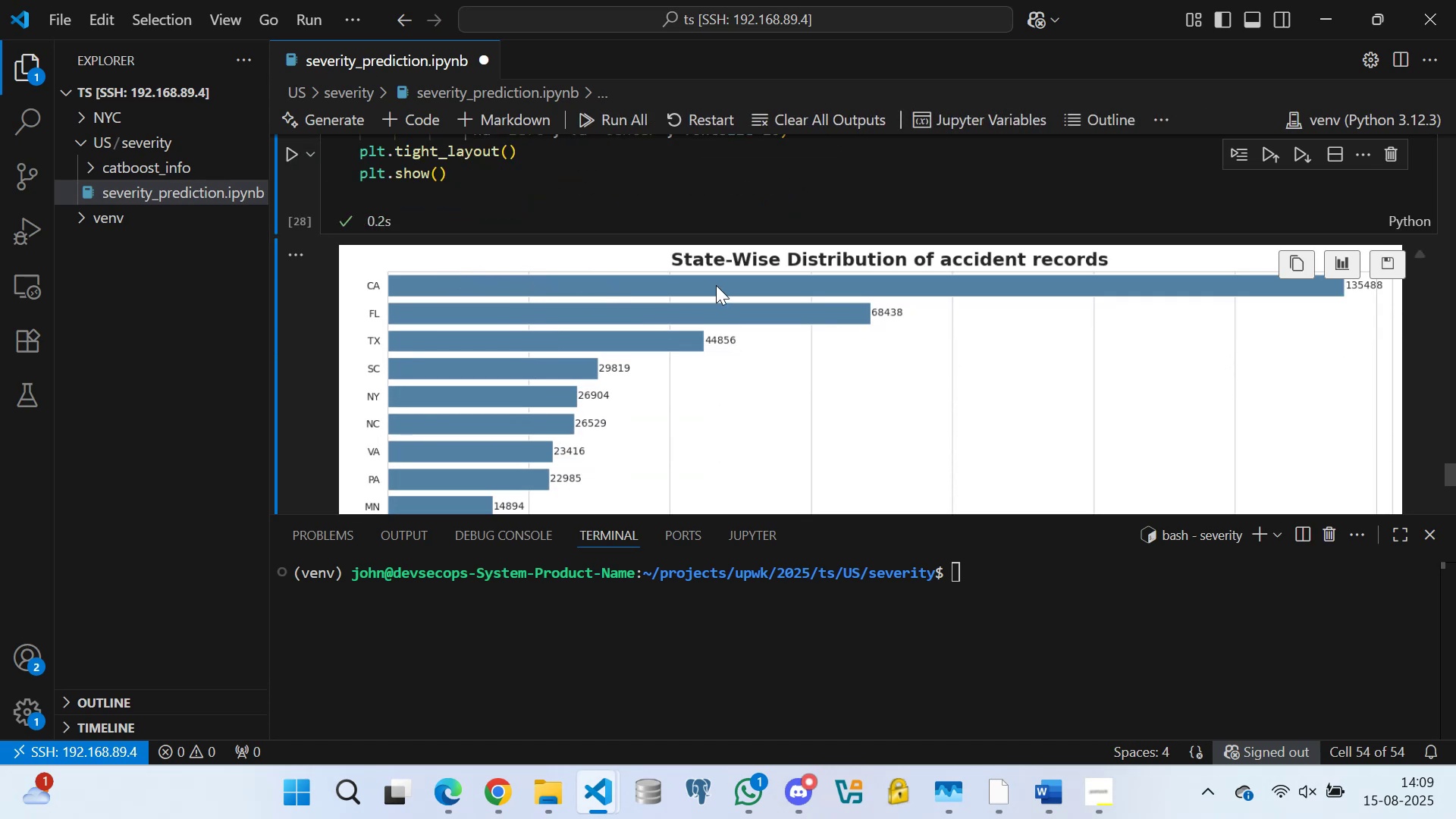 
scroll: coordinate [682, 300], scroll_direction: up, amount: 5.0
 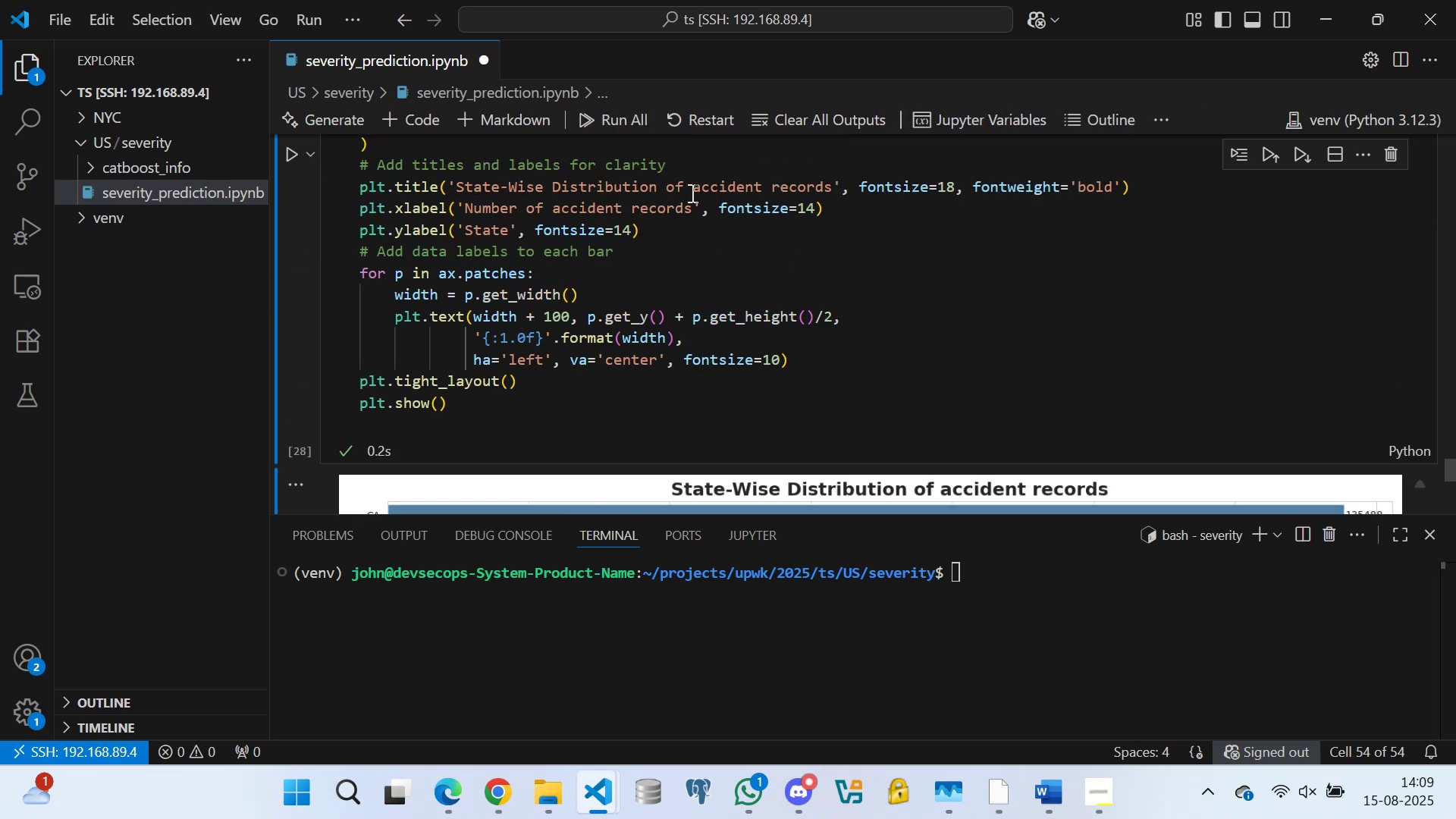 
left_click([699, 182])
 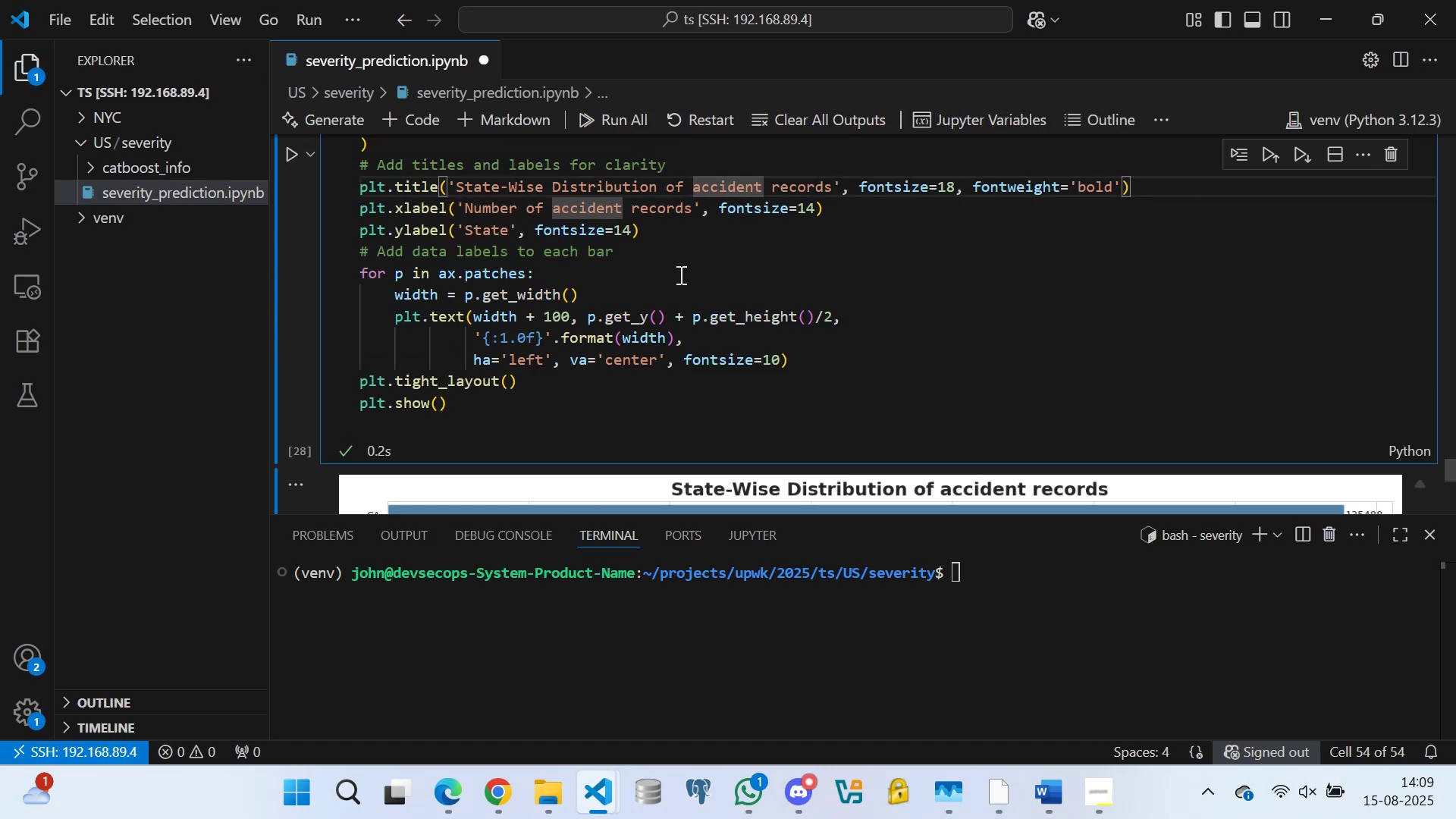 
key(Backspace)
 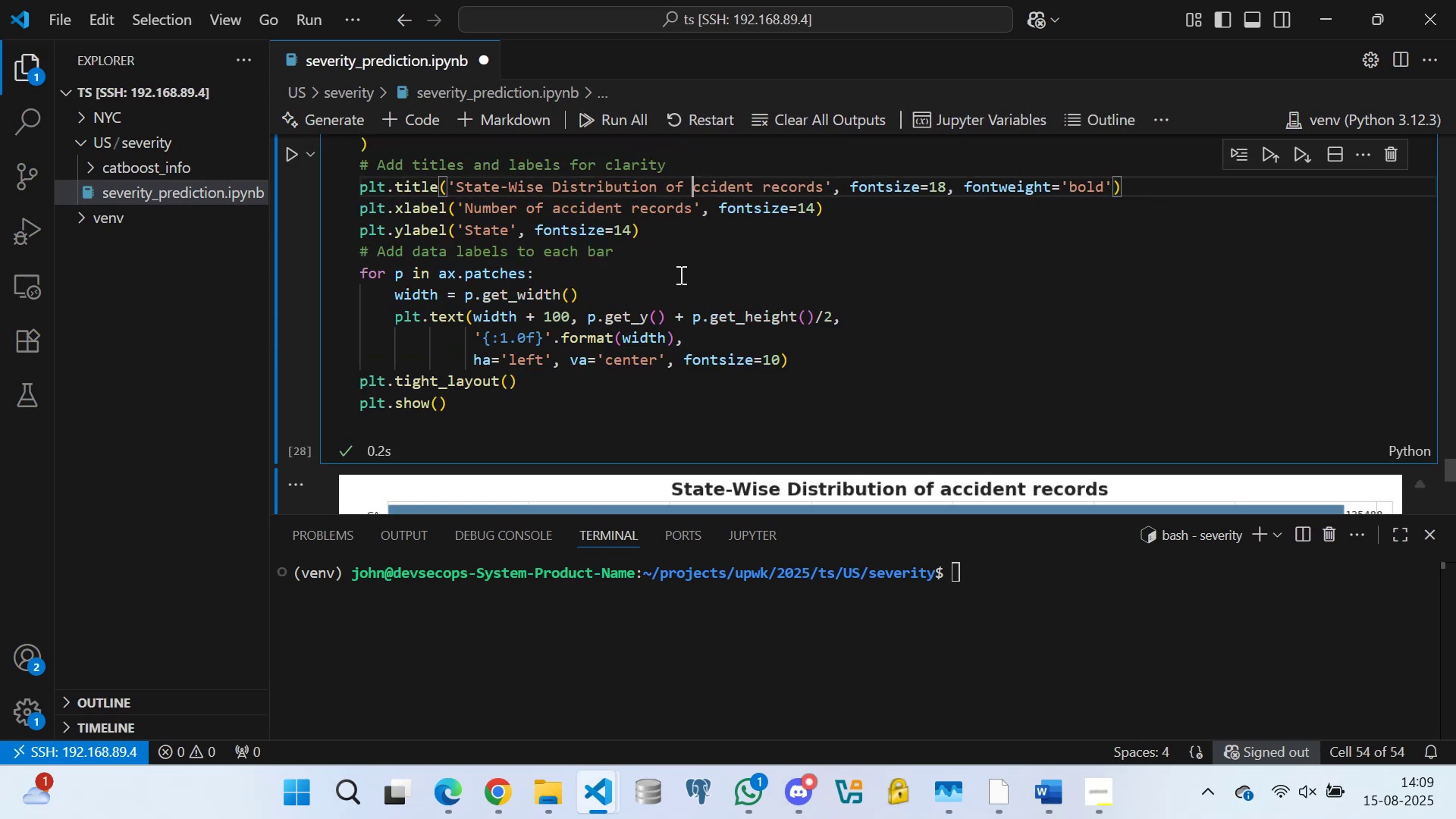 
key(CapsLock)
 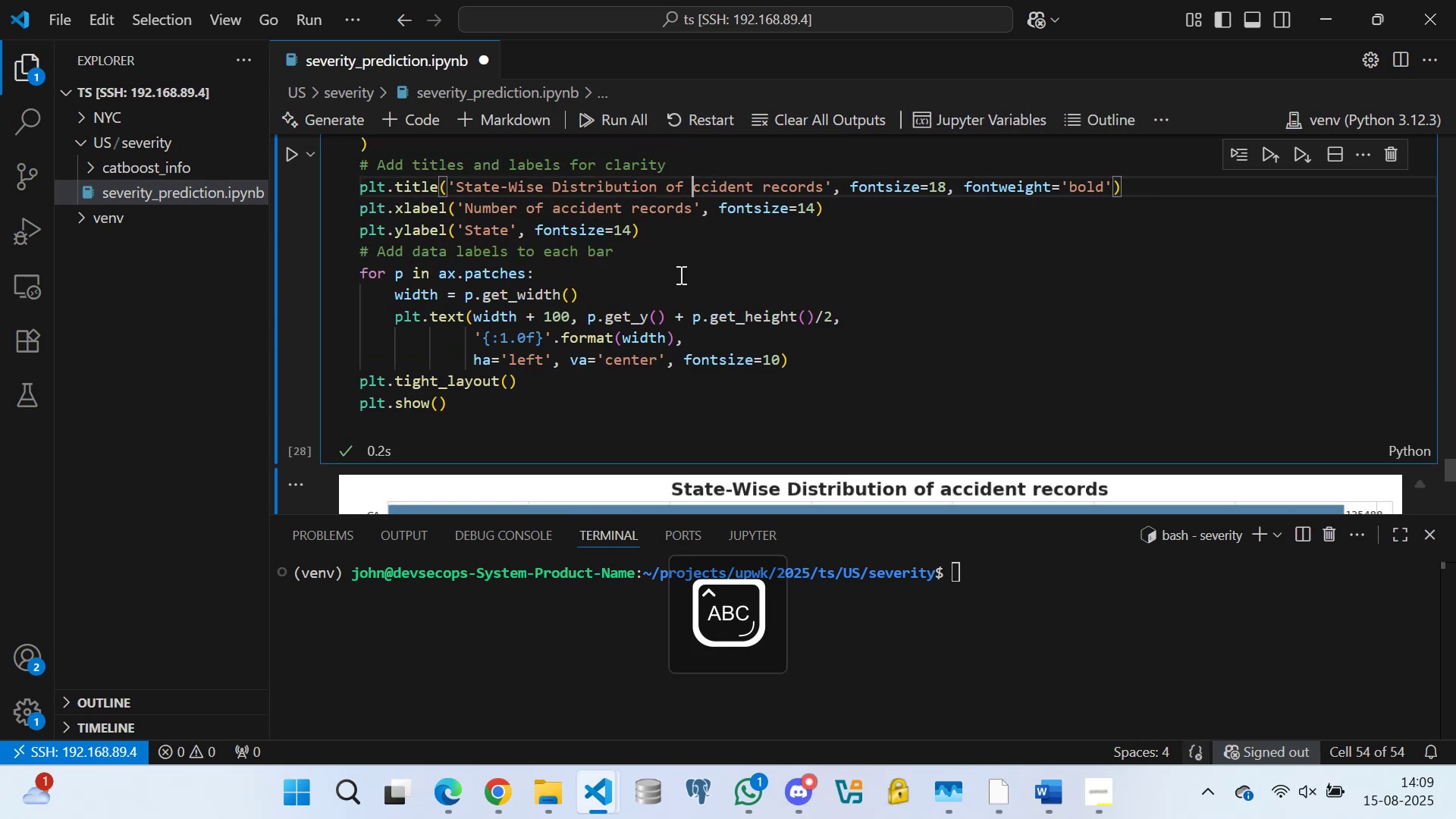 
key(A)
 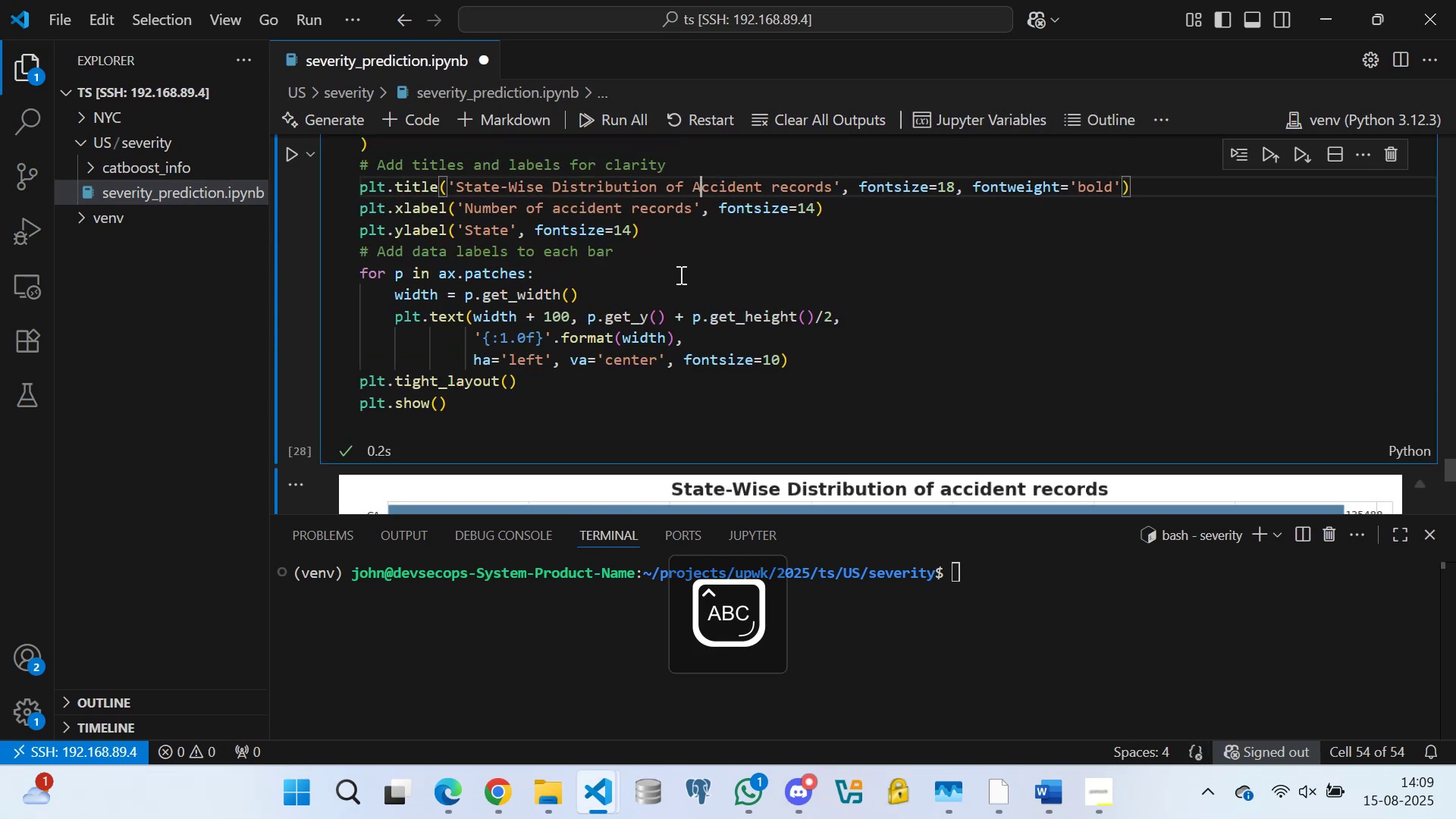 
key(ArrowRight)
 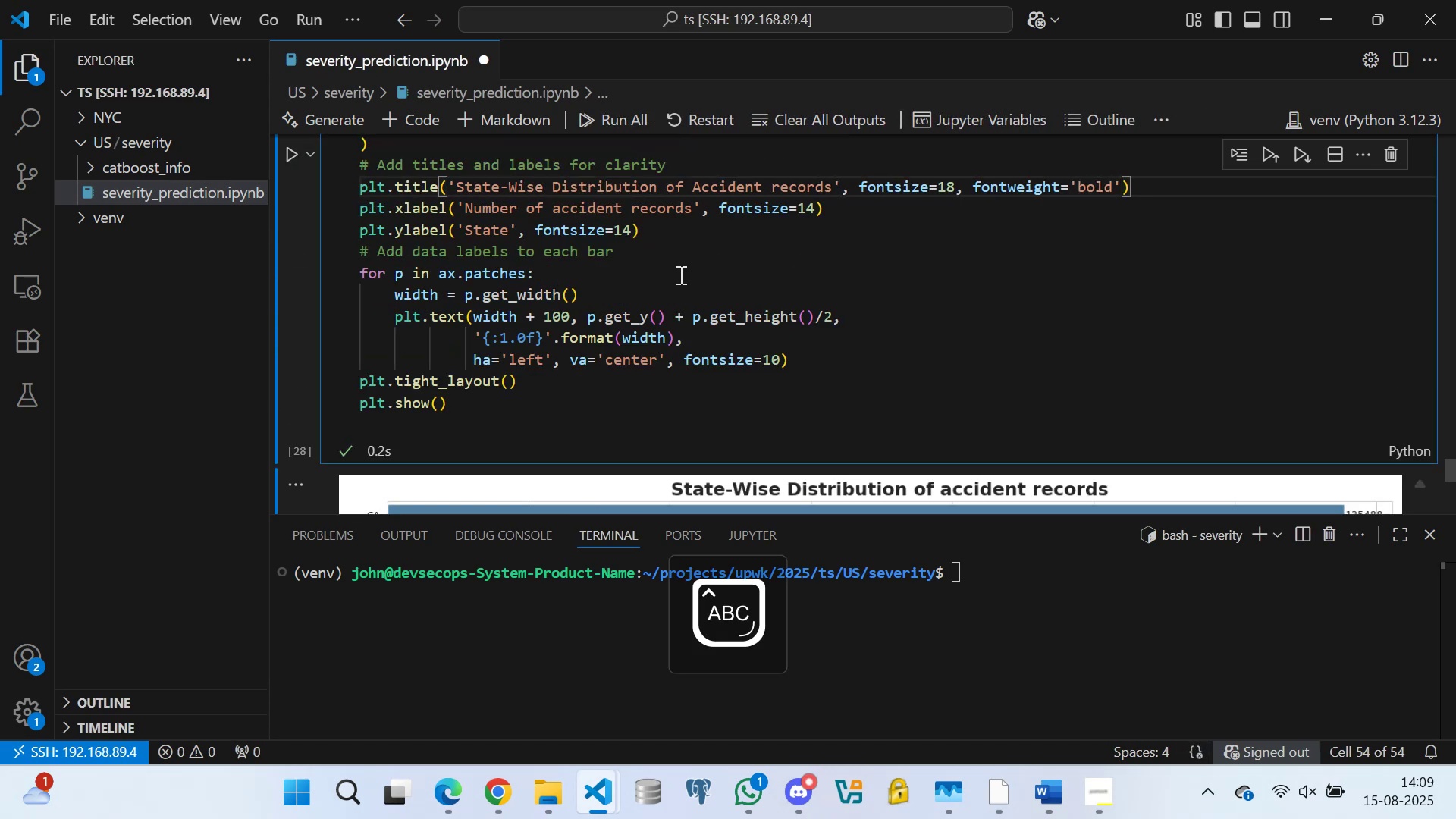 
key(ArrowRight)
 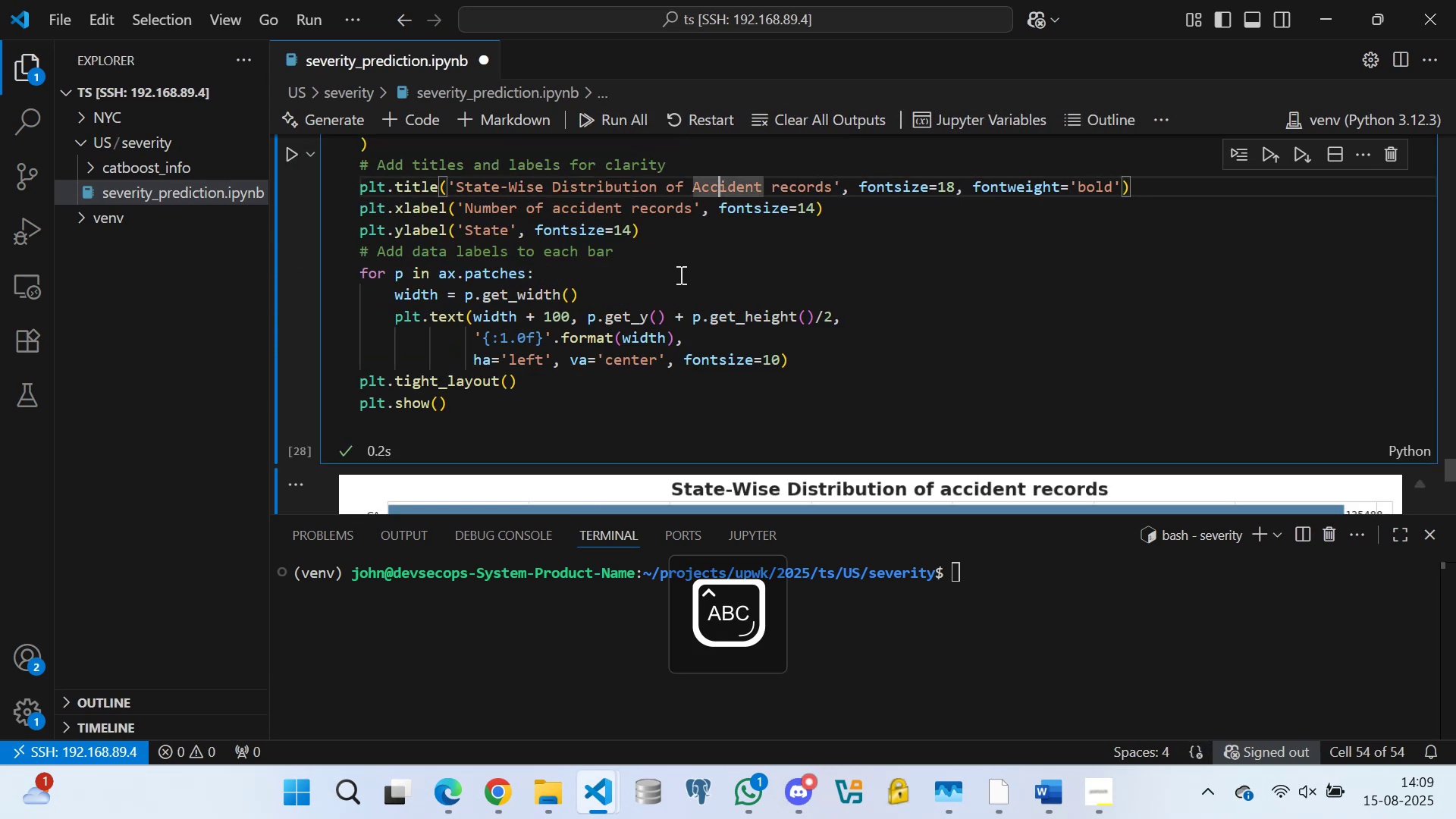 
key(ArrowRight)
 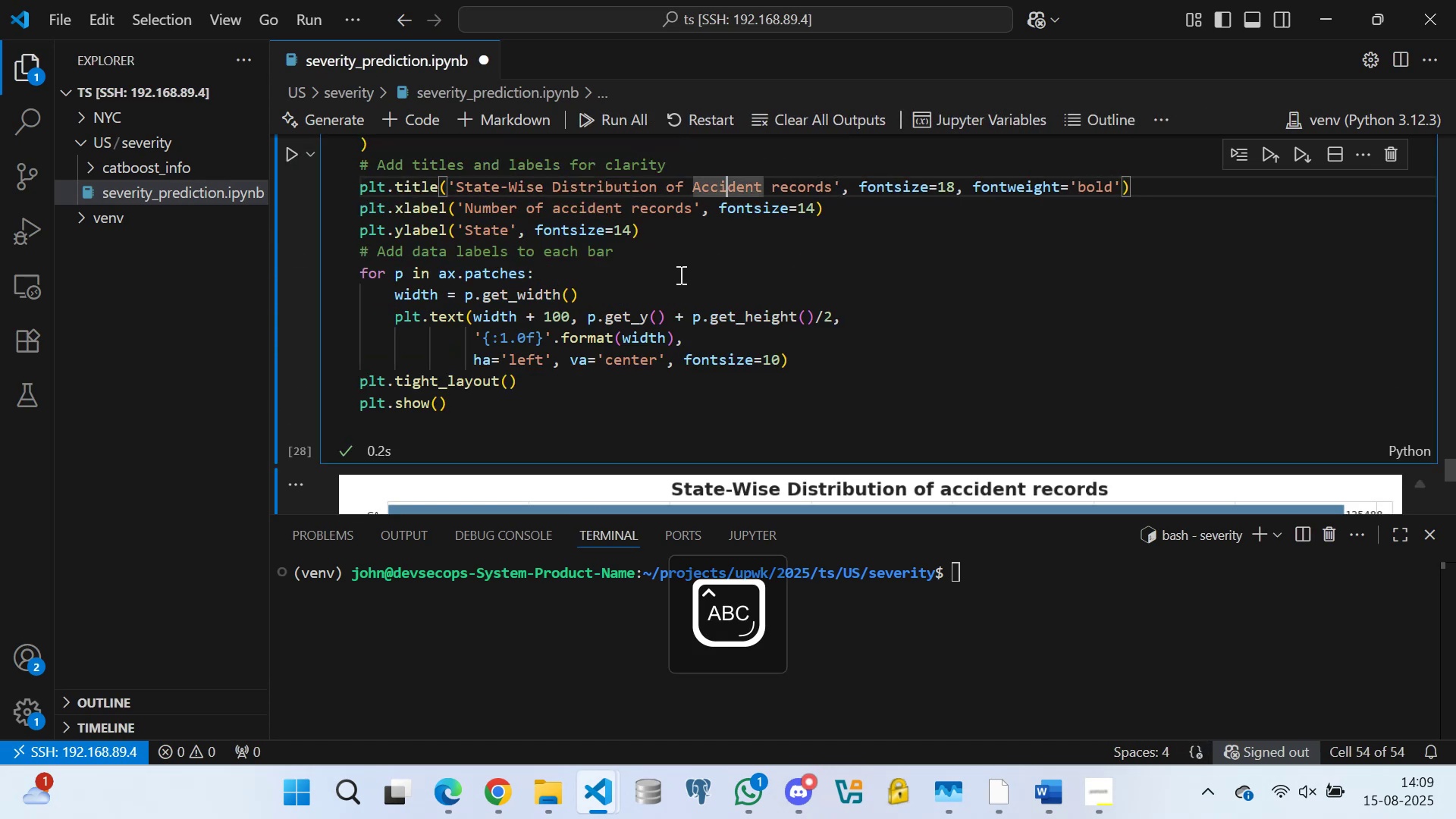 
key(ArrowRight)
 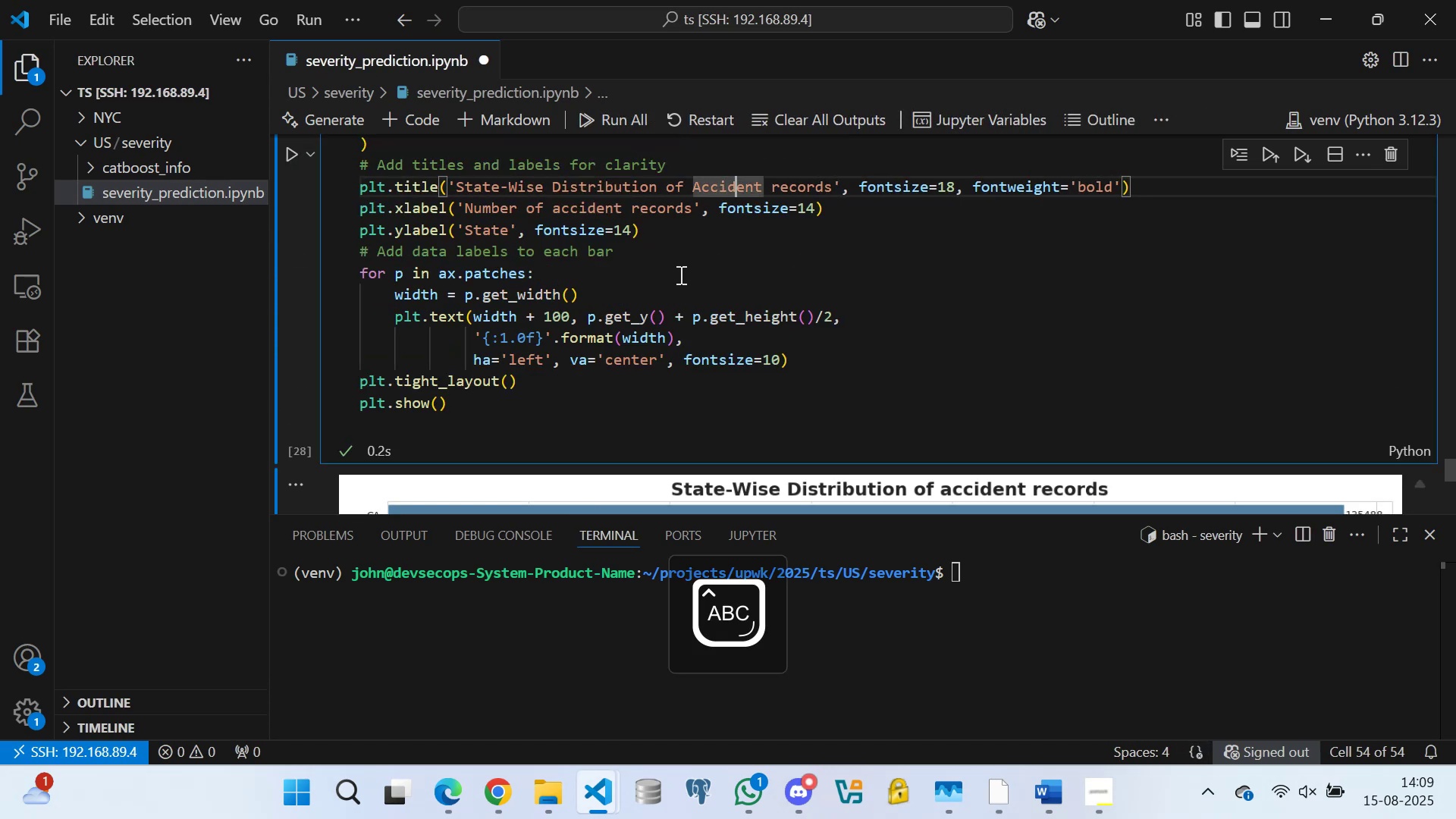 
key(ArrowRight)
 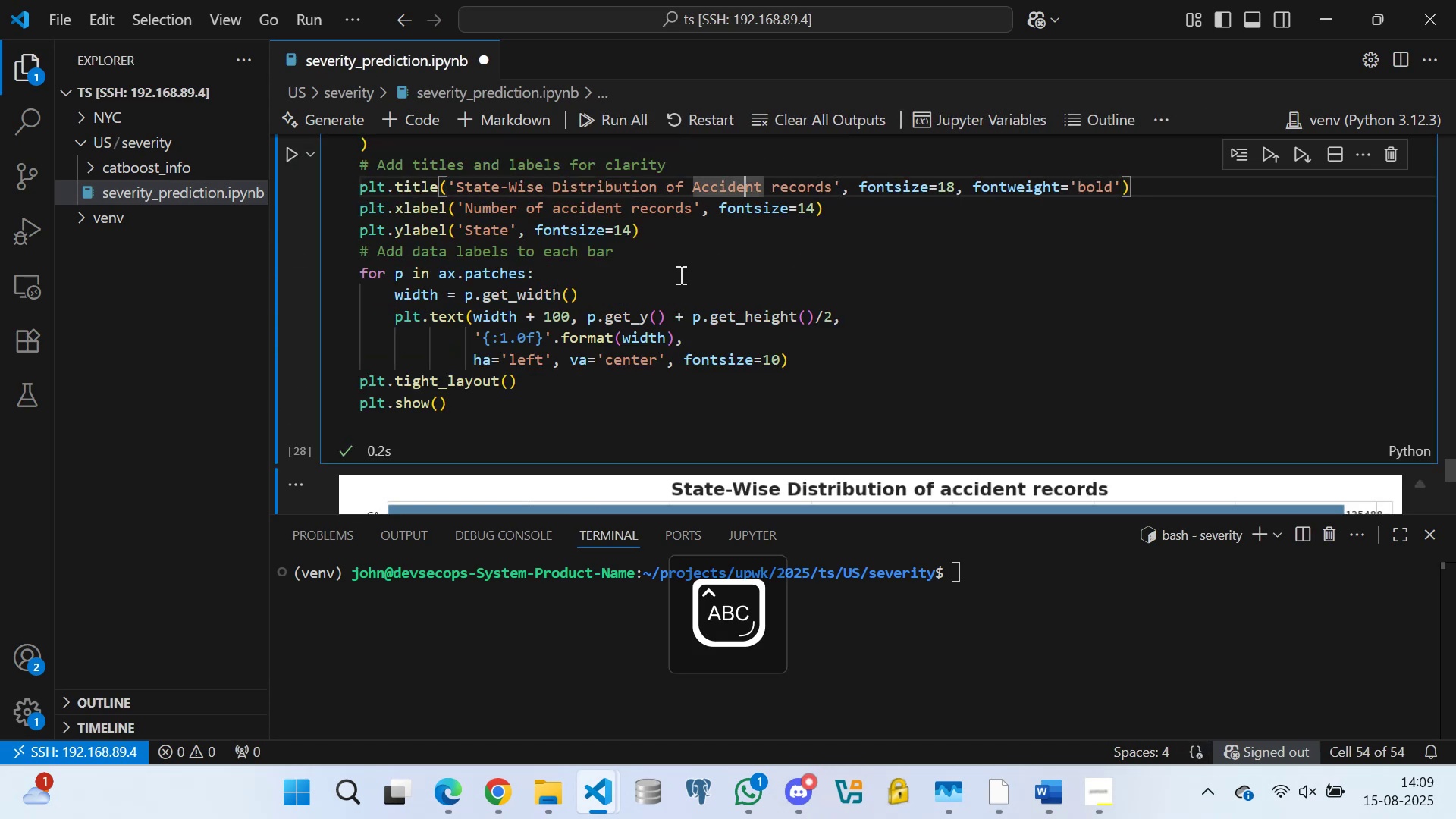 
key(ArrowRight)
 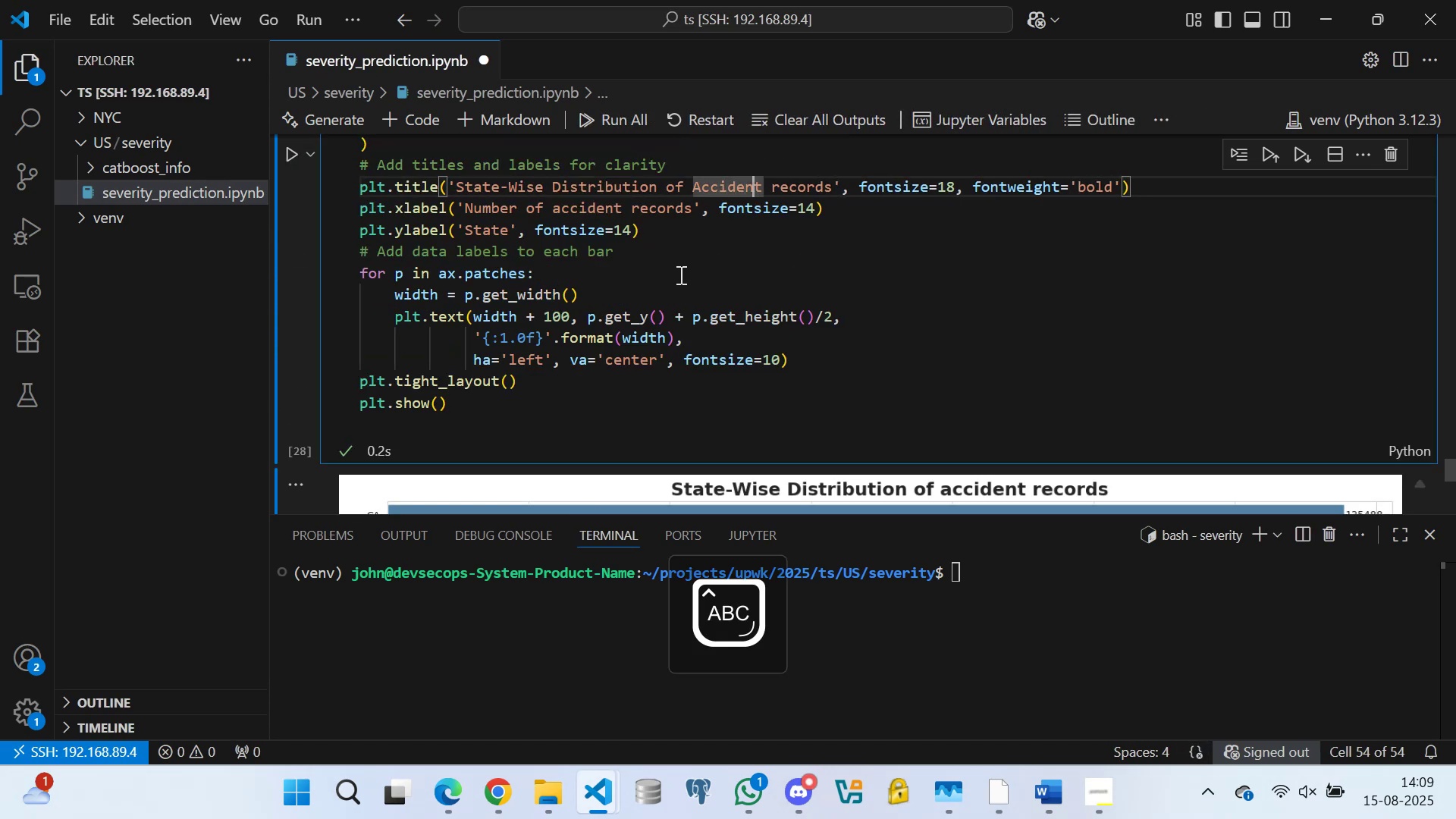 
key(ArrowRight)
 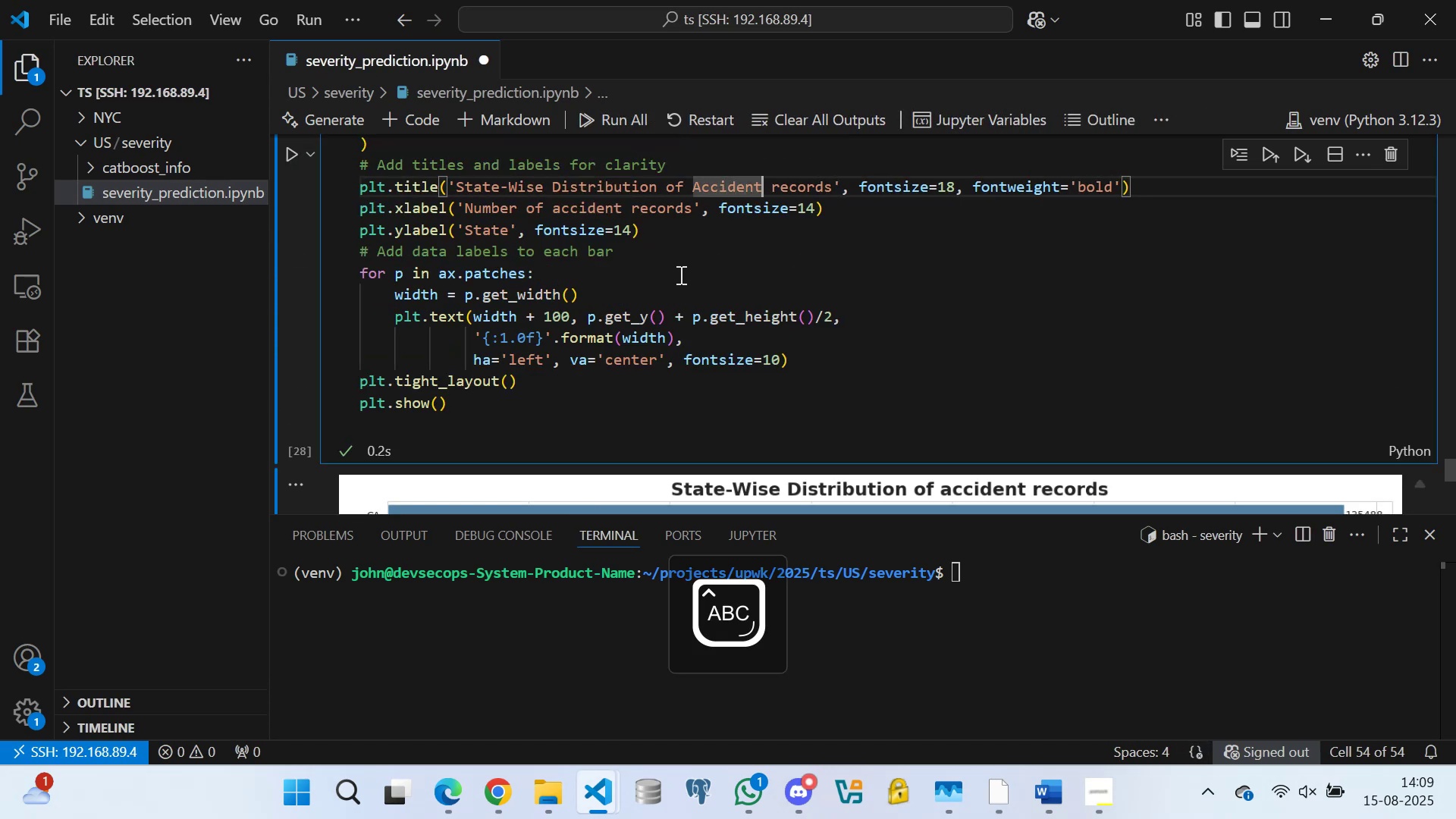 
key(ArrowRight)
 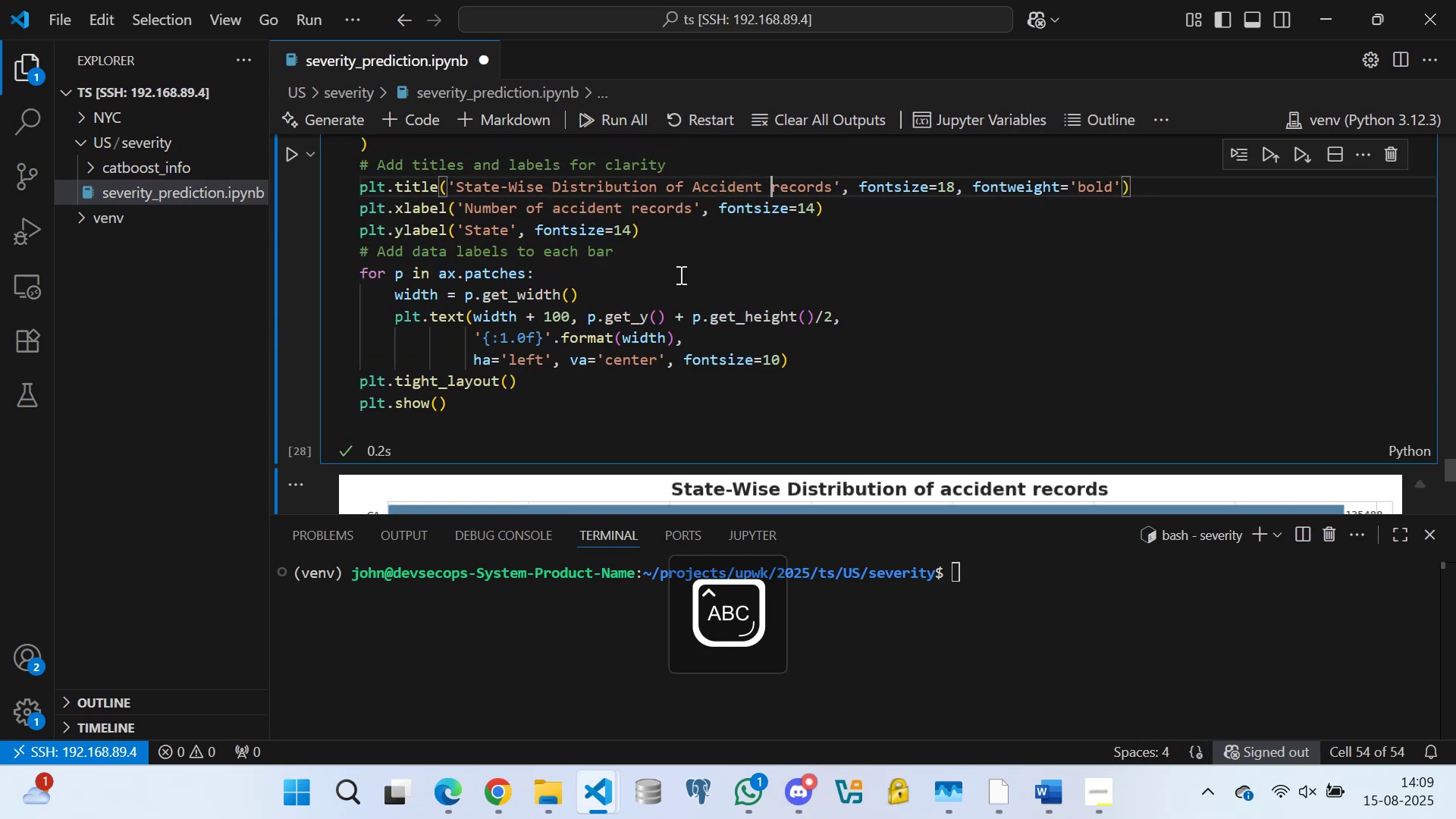 
key(ArrowRight)
 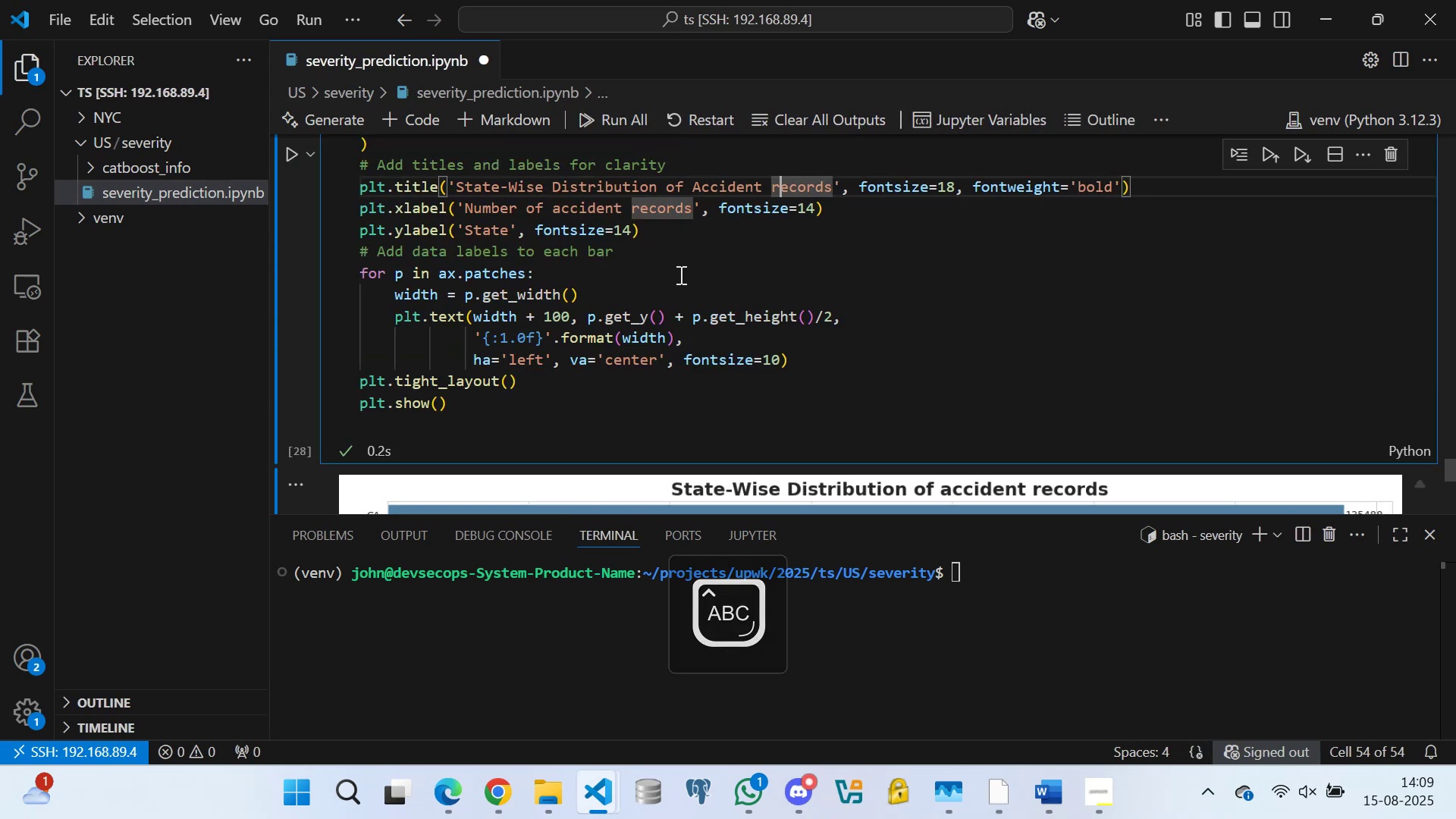 
key(Backspace)
 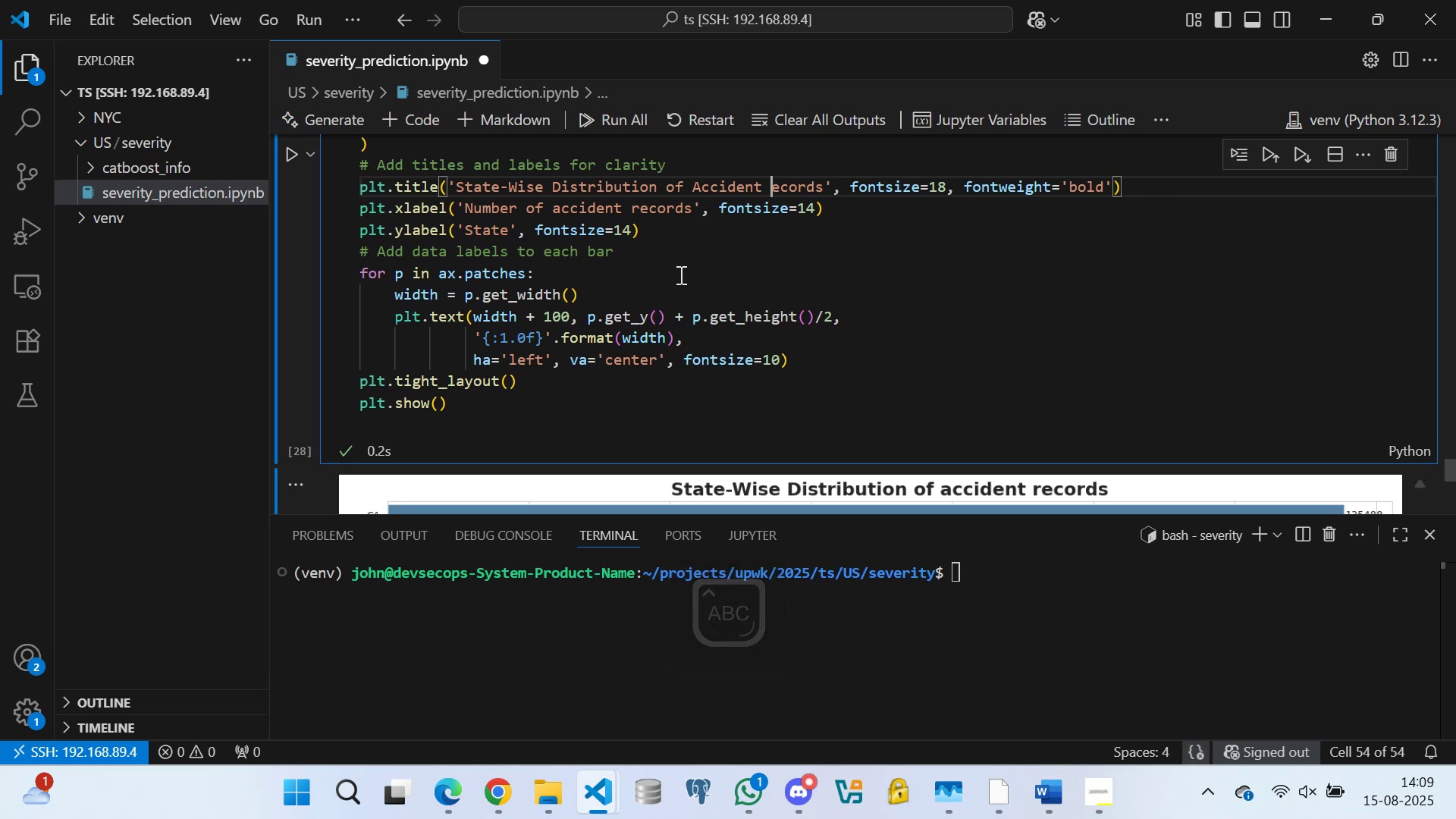 
key(R)
 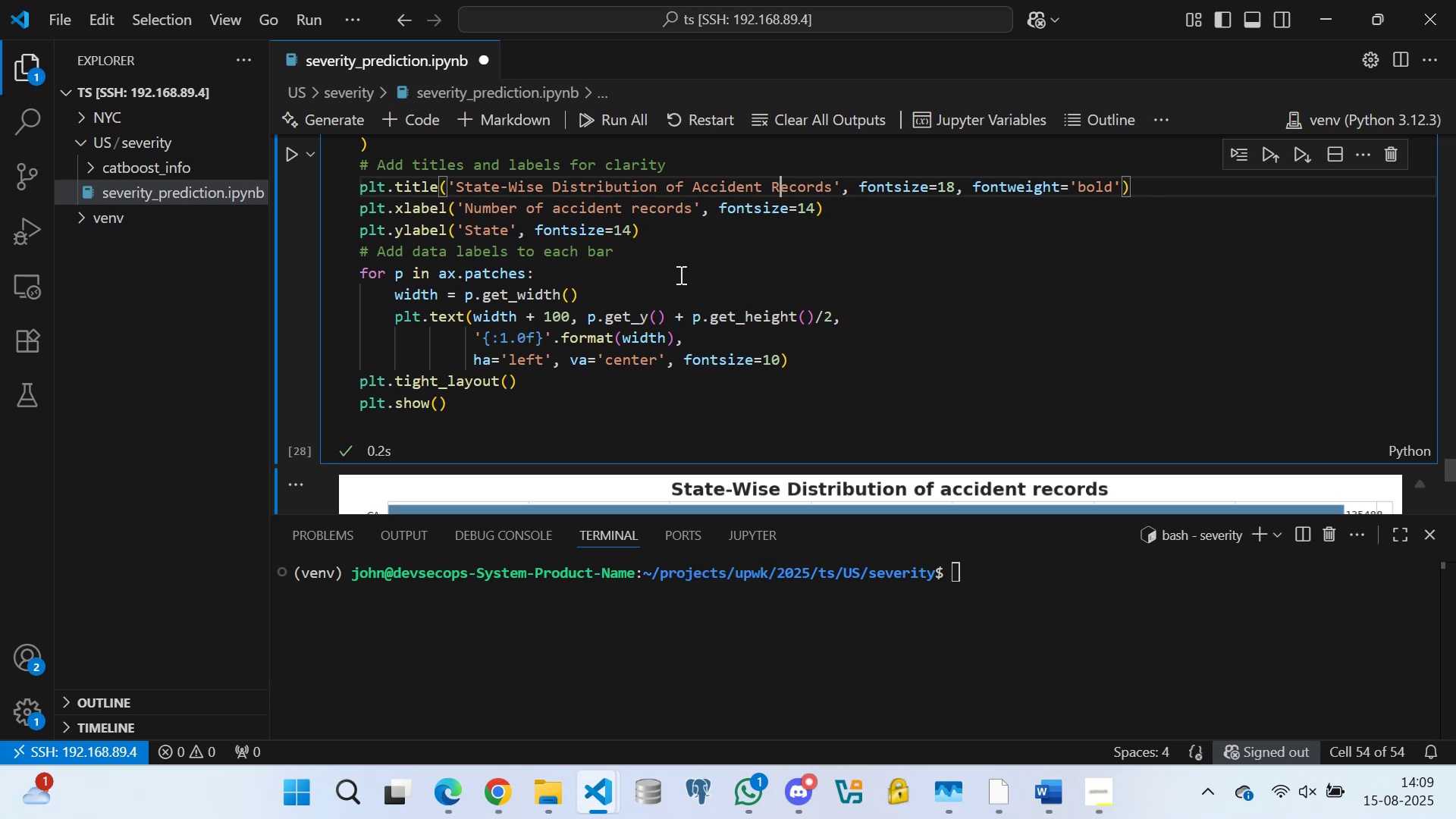 
key(Control+S)
 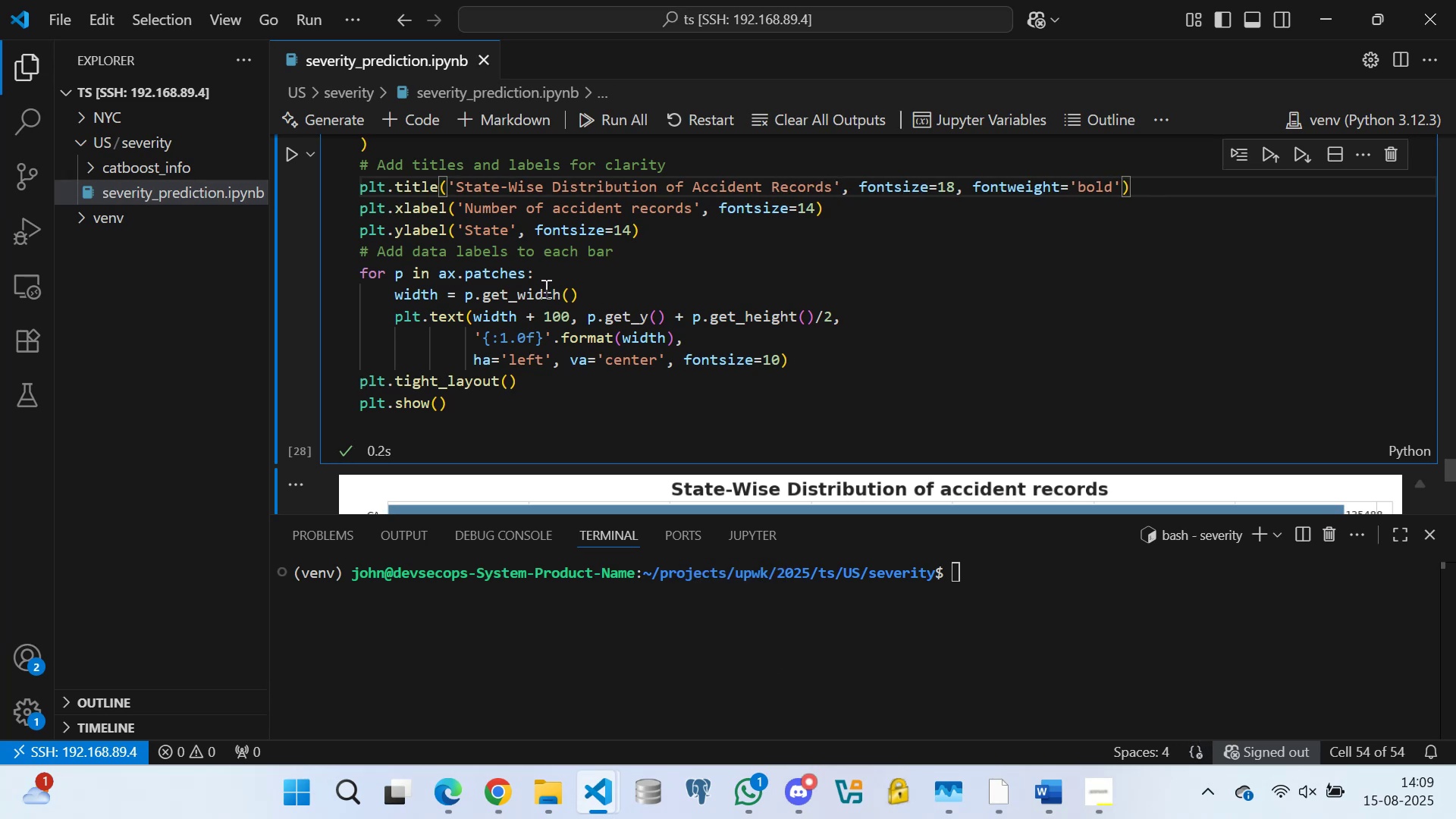 
left_click([557, 275])
 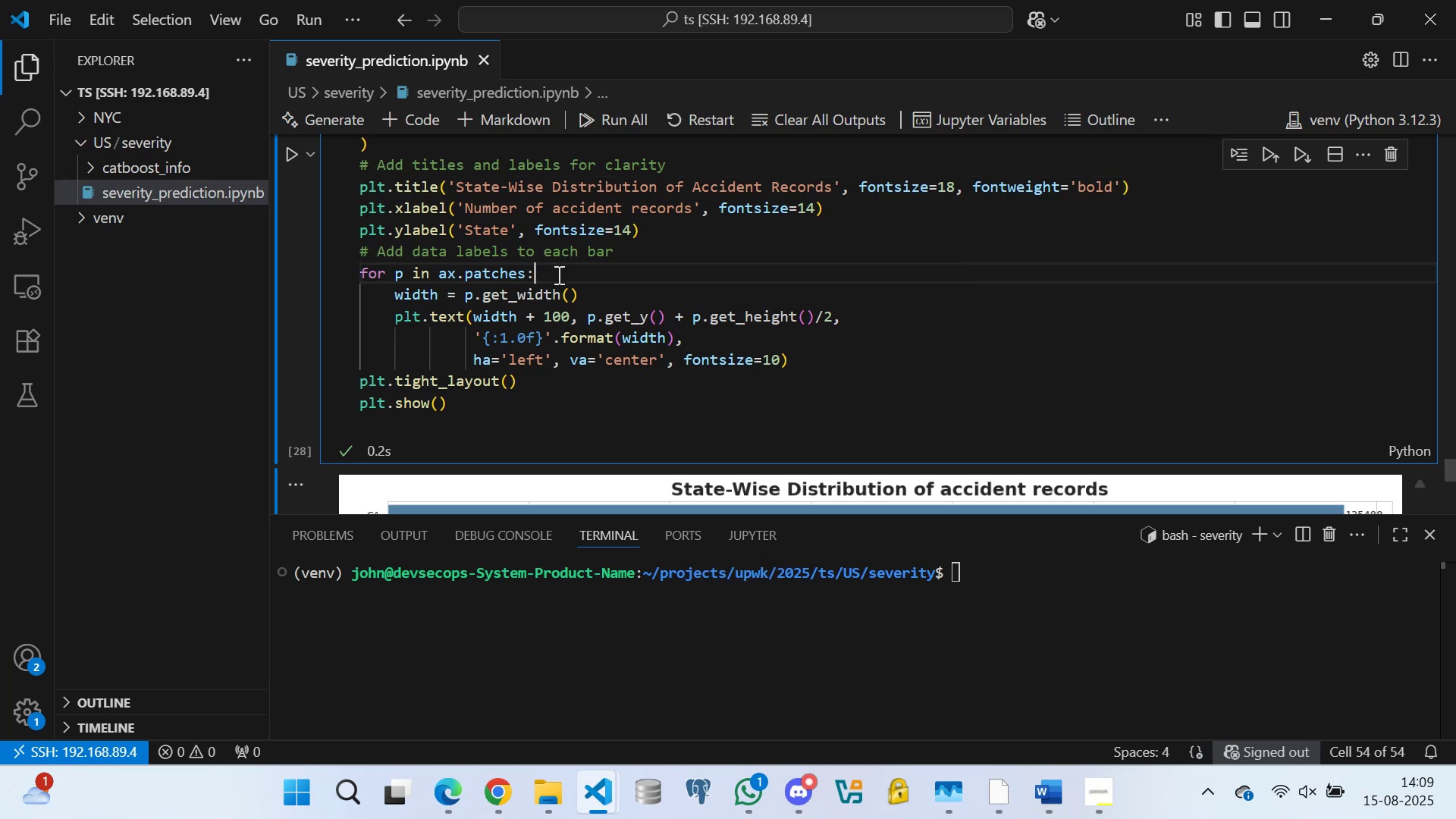 
key(Control+S)
 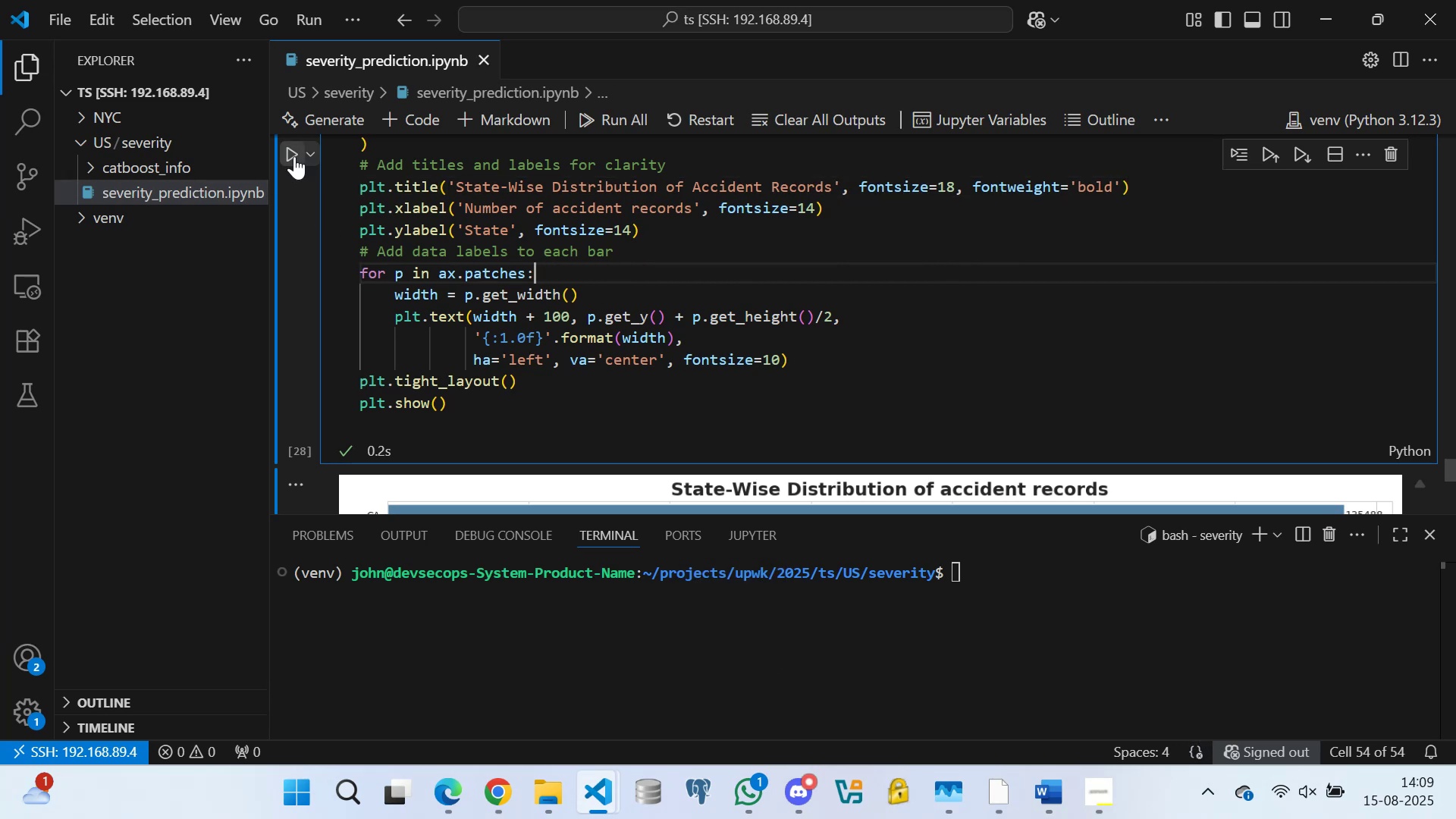 
left_click([294, 155])
 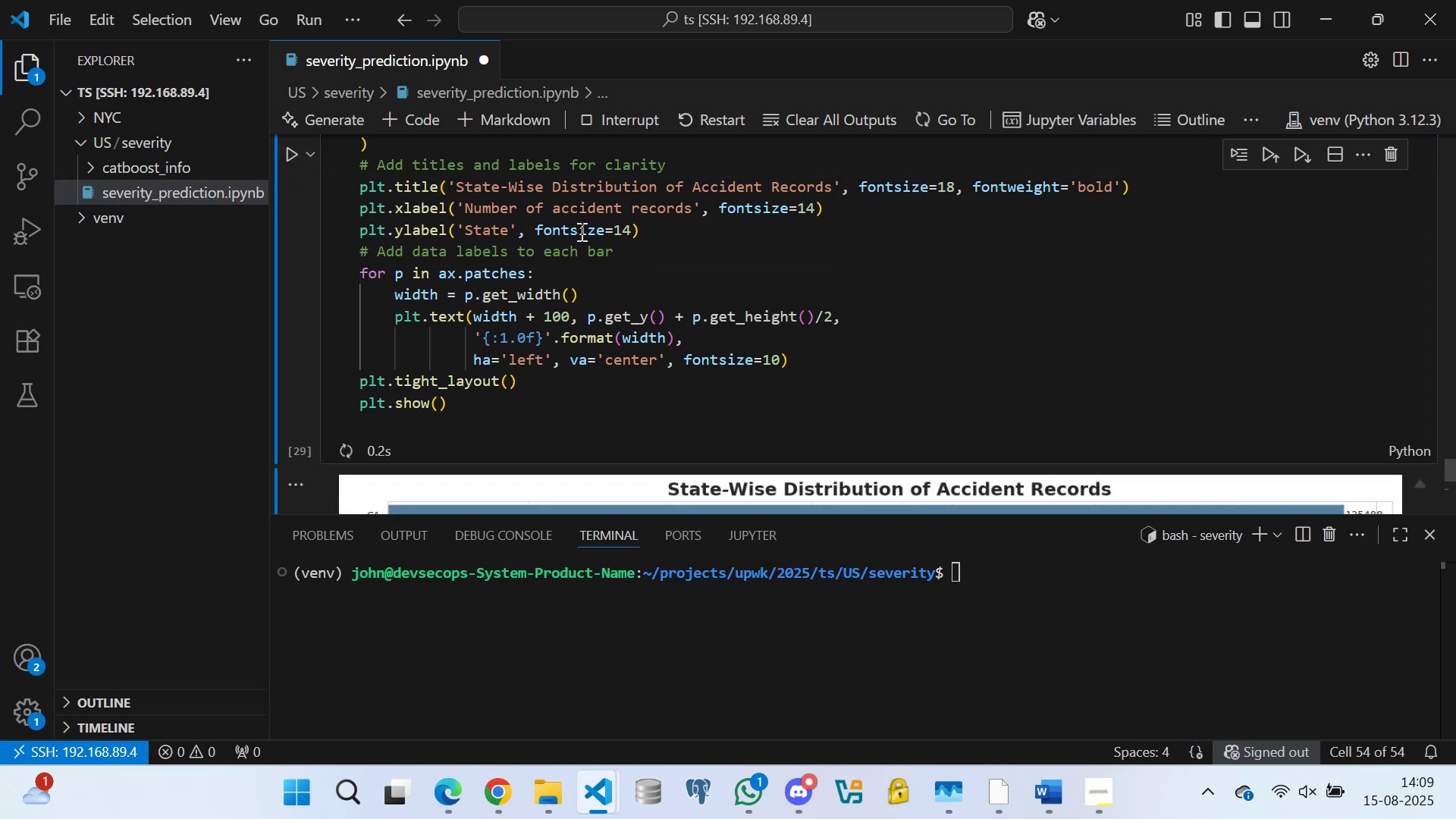 
scroll: coordinate [552, 289], scroll_direction: down, amount: 38.0
 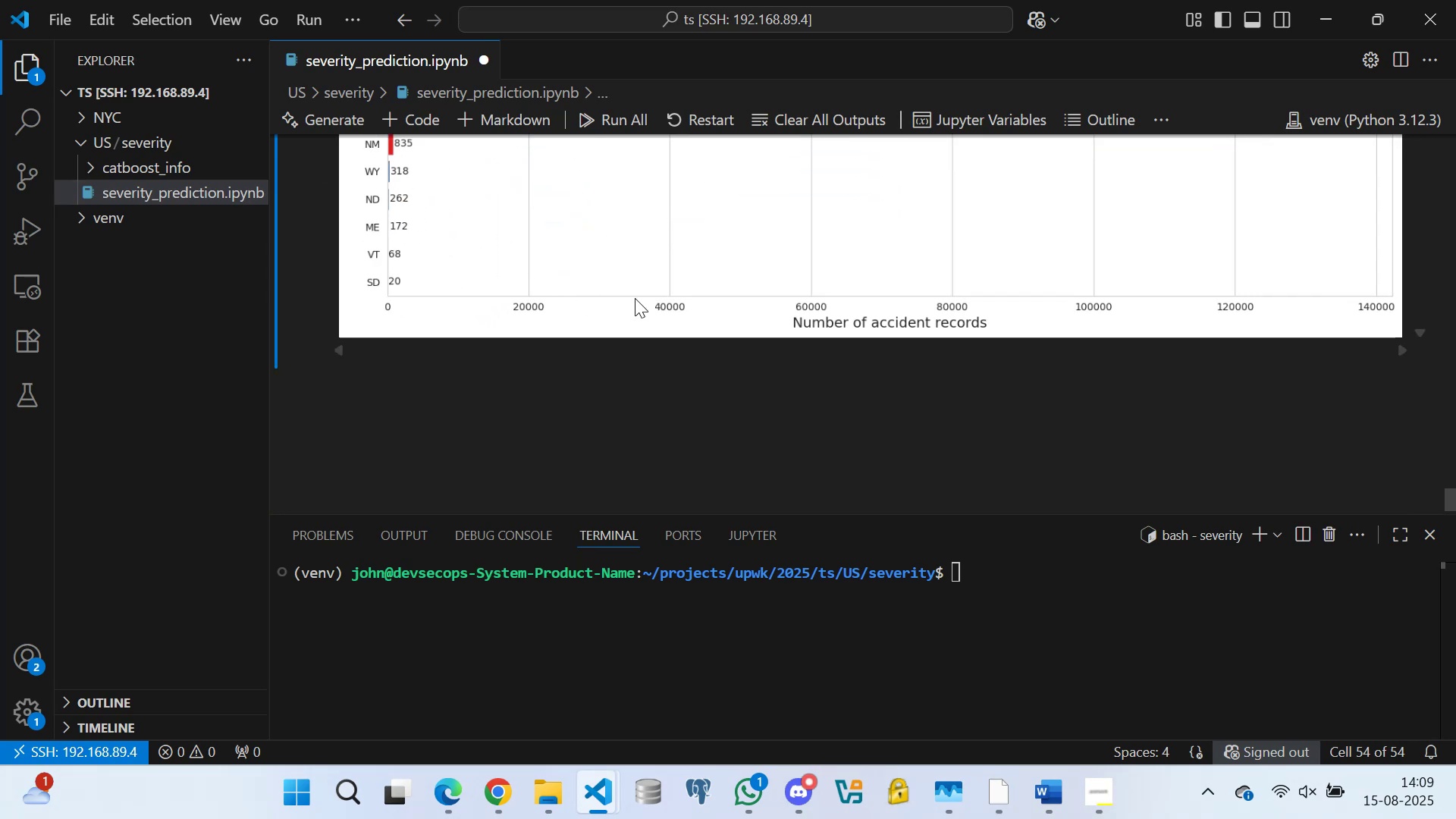 
scroll: coordinate [654, 299], scroll_direction: up, amount: 1.0
 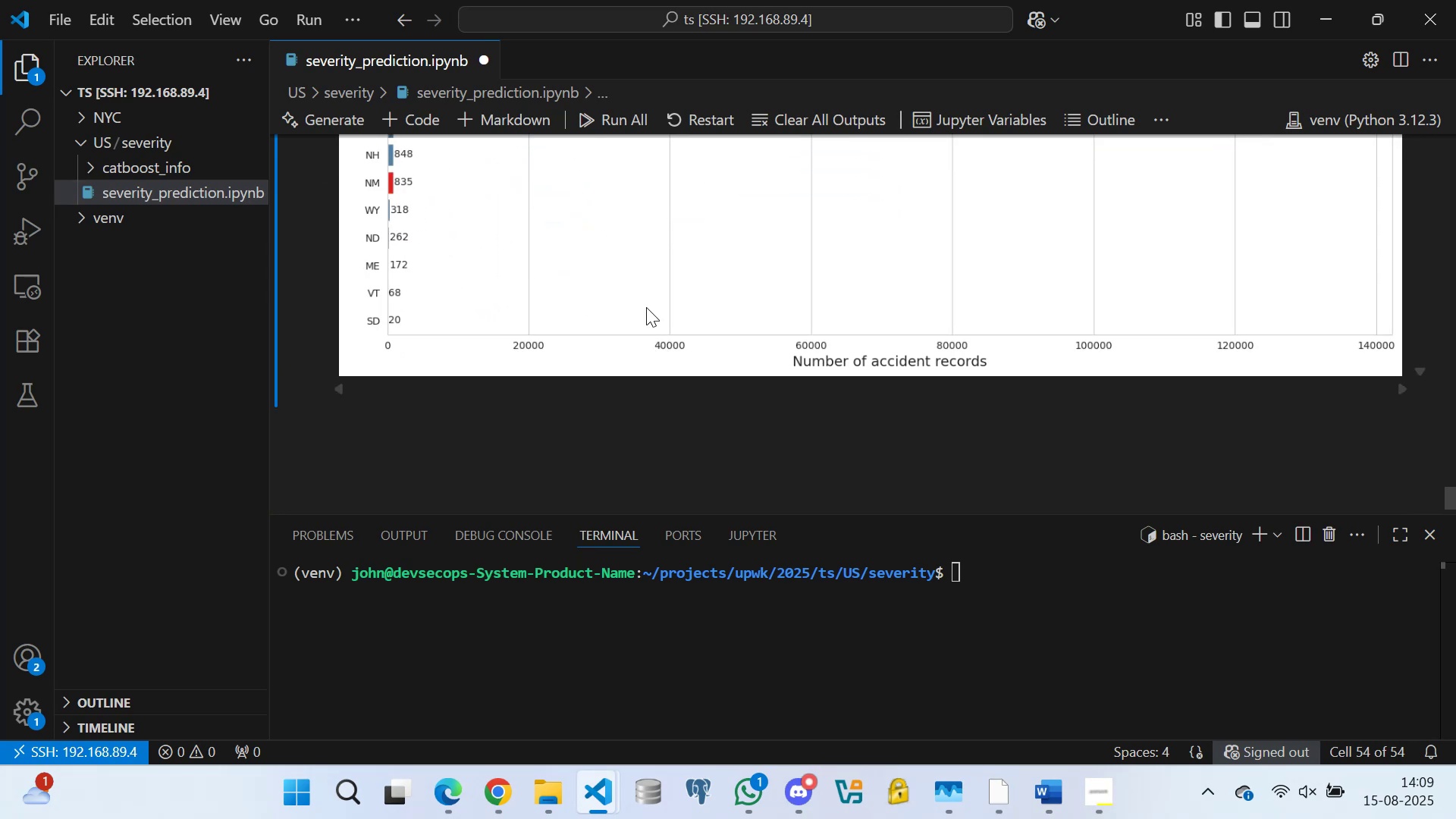 
scroll: coordinate [649, 310], scroll_direction: down, amount: 1.0
 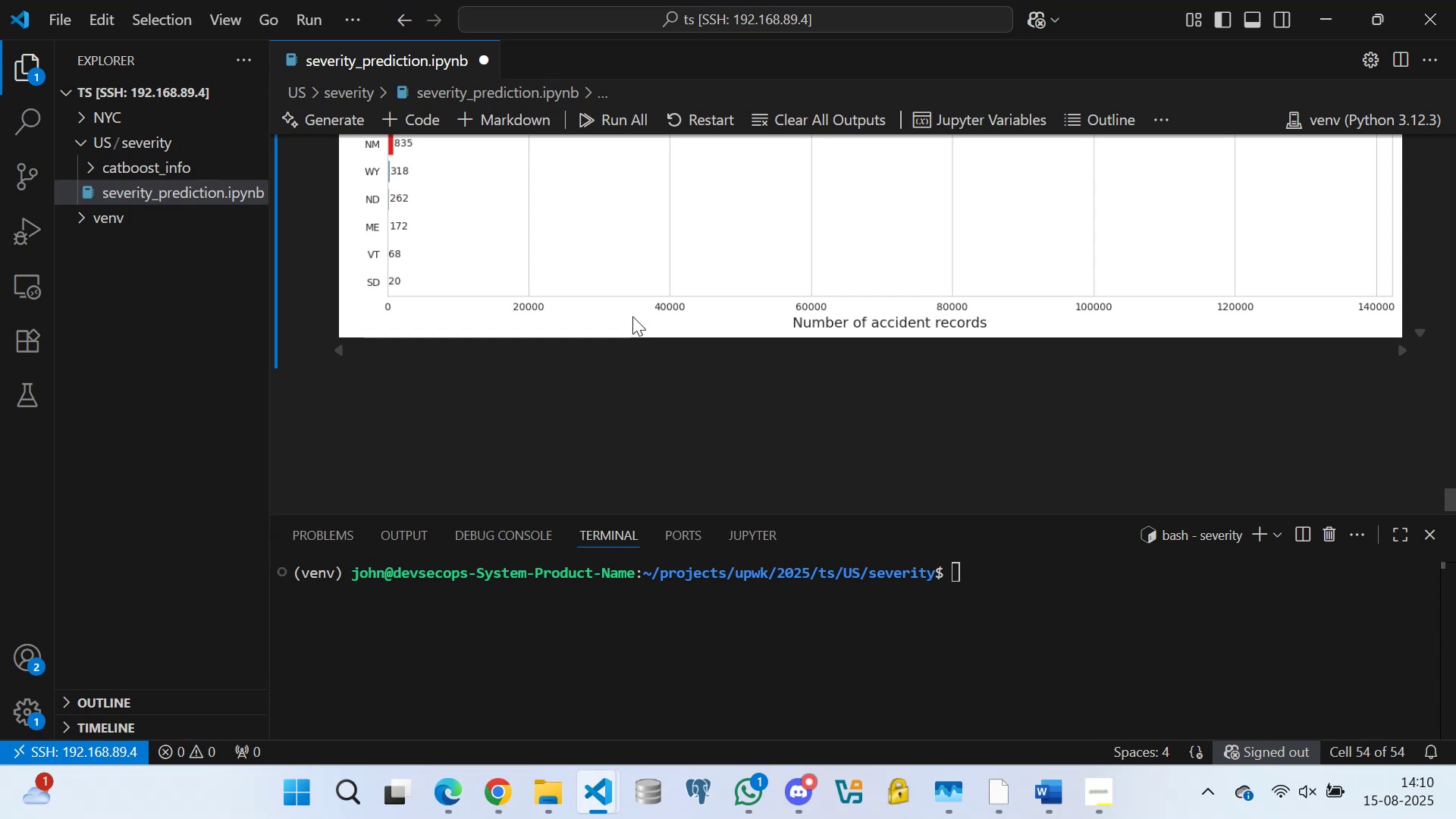 
wait(8.31)
 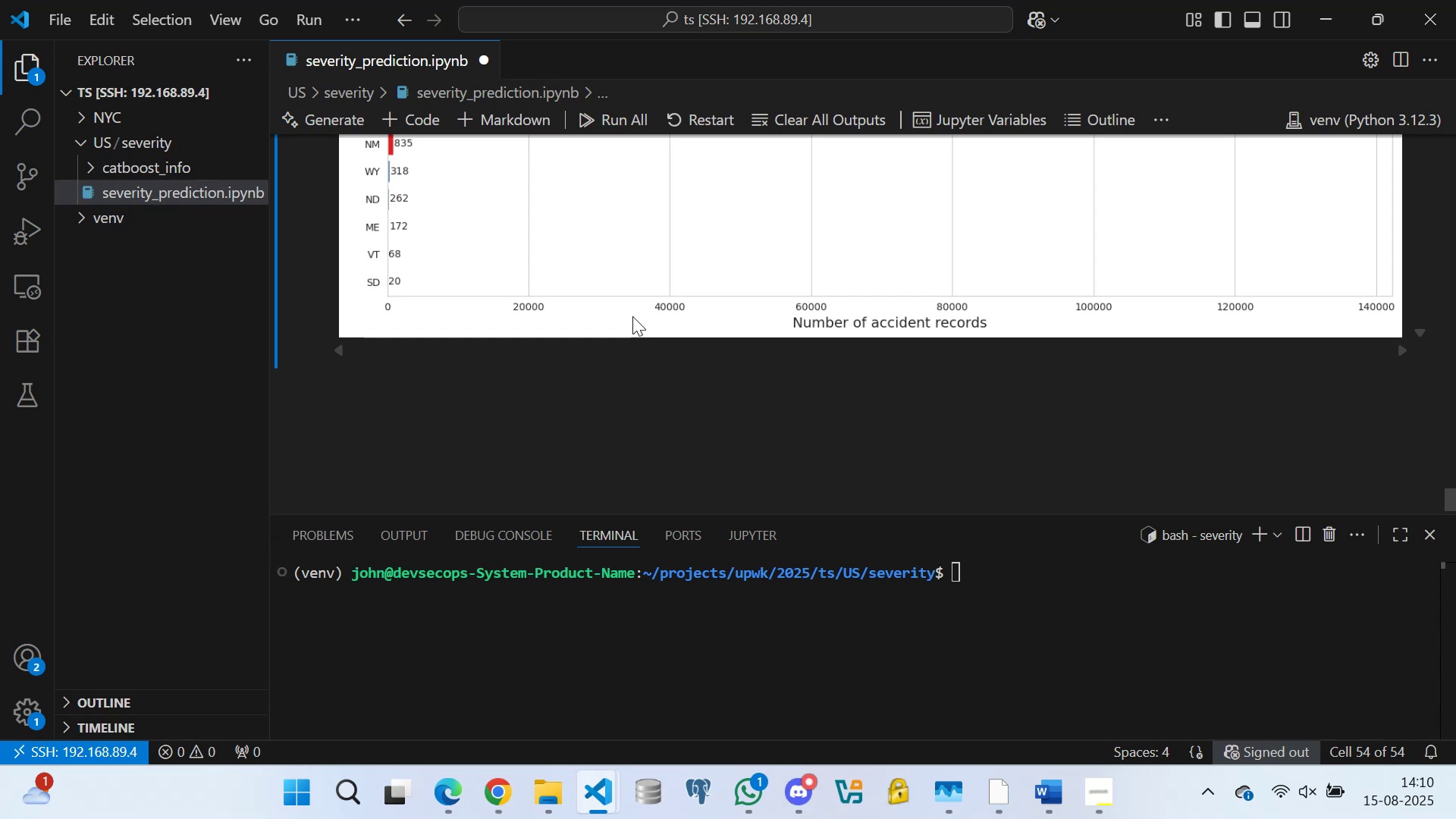 
scroll: coordinate [527, 368], scroll_direction: up, amount: 35.0
 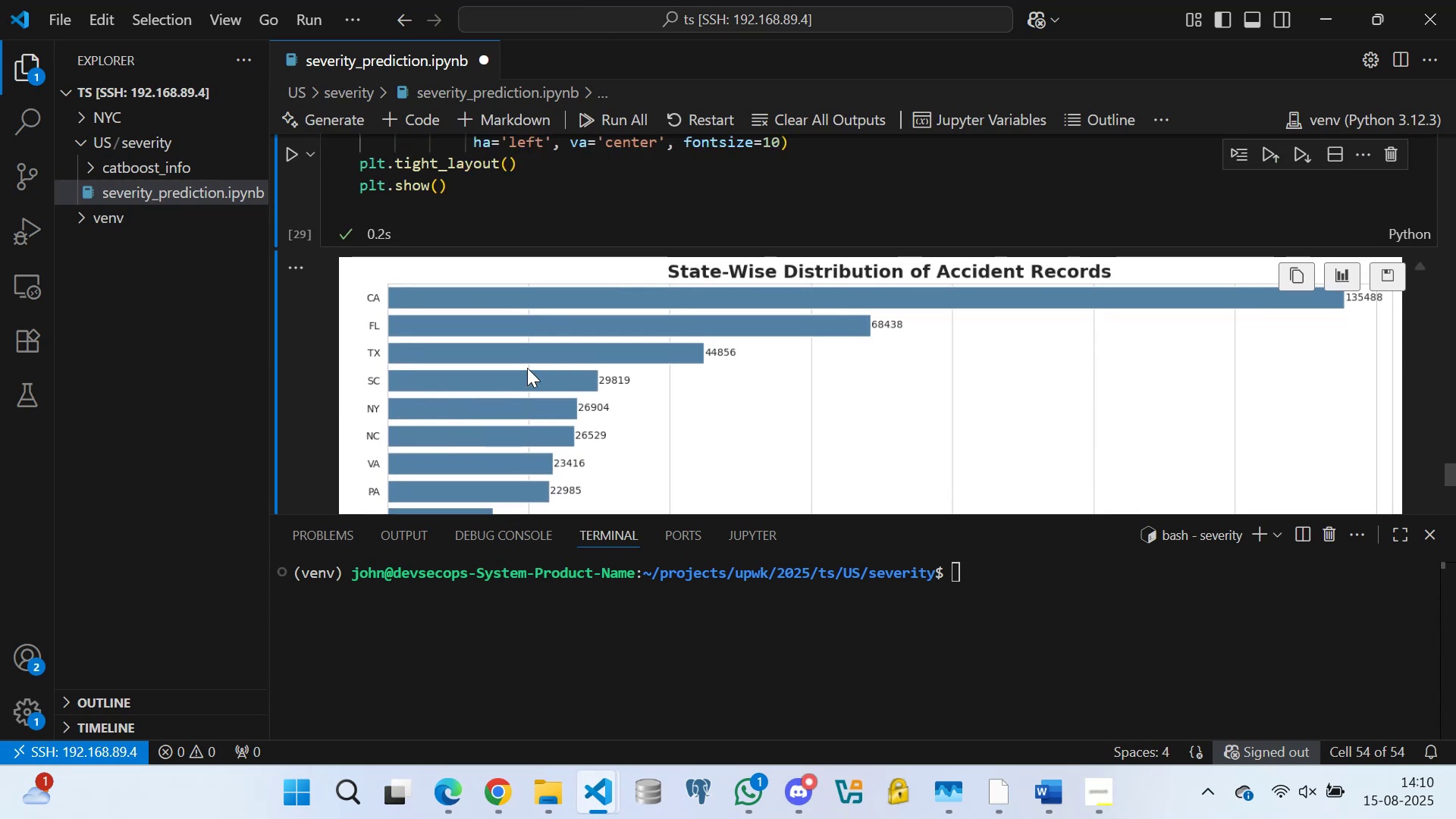 
scroll: coordinate [571, 365], scroll_direction: down, amount: 2.0
 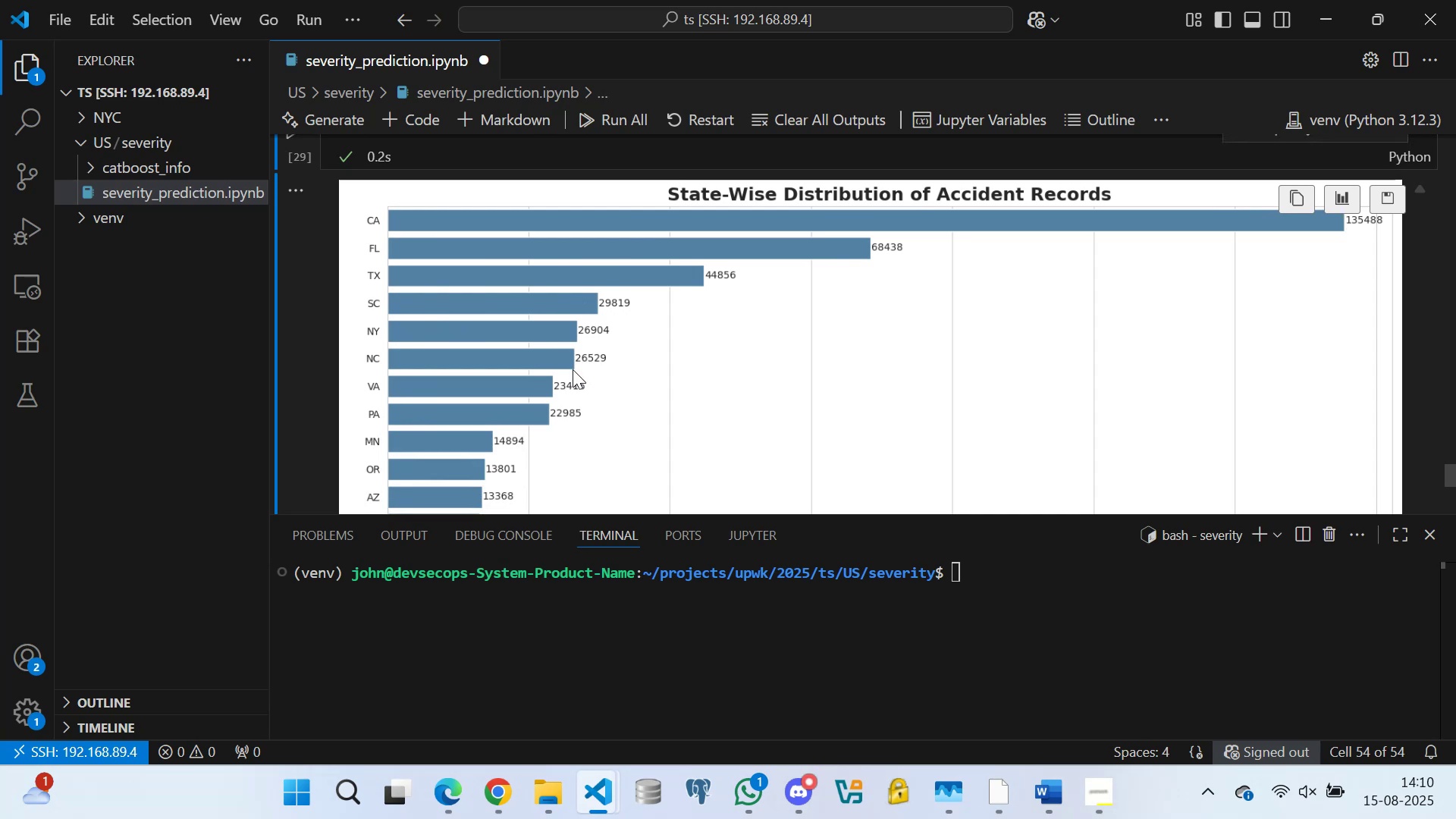 
scroll: coordinate [635, 383], scroll_direction: up, amount: 4.0
 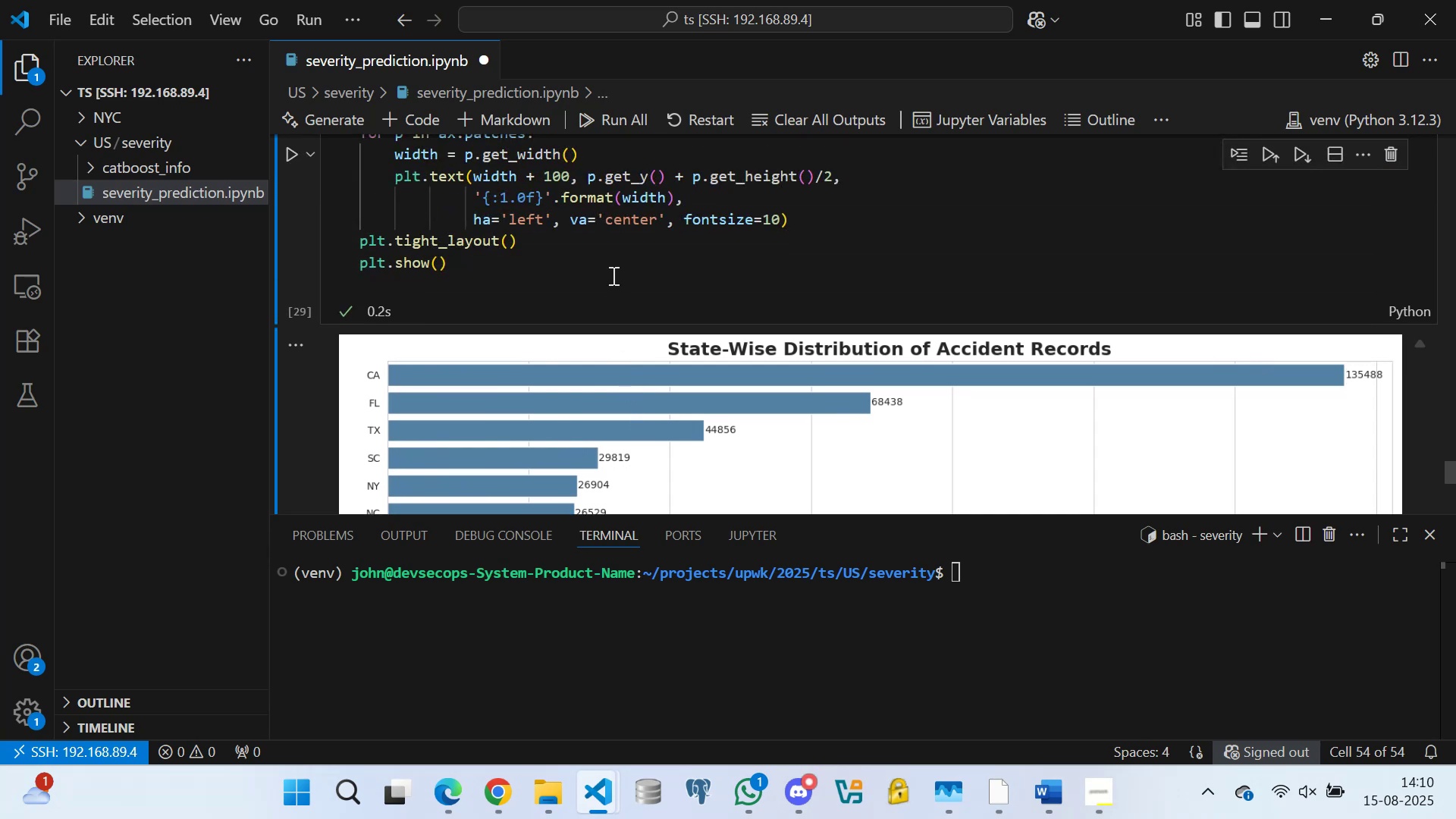 
left_click([612, 275])
 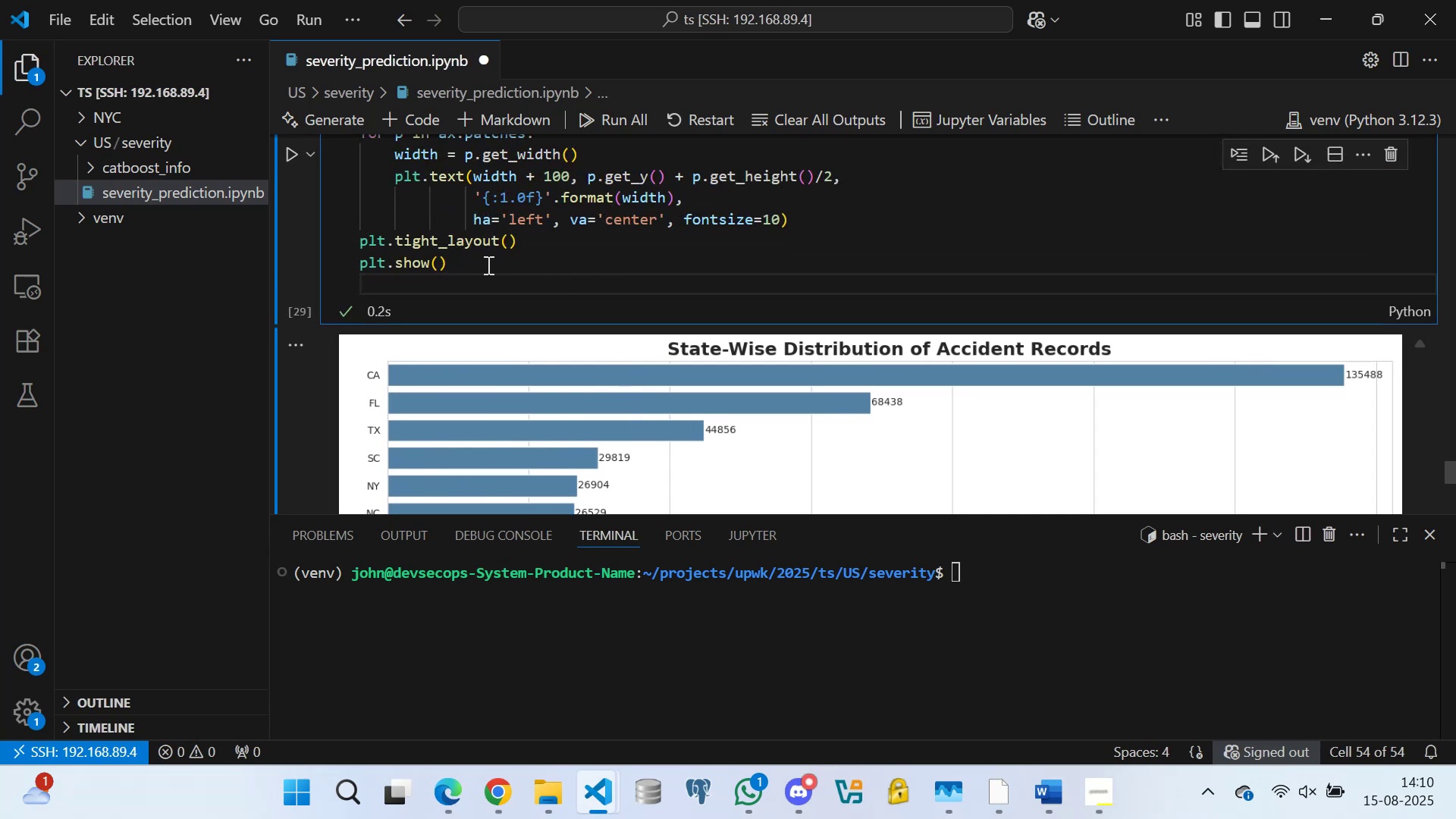 
left_click([469, 265])
 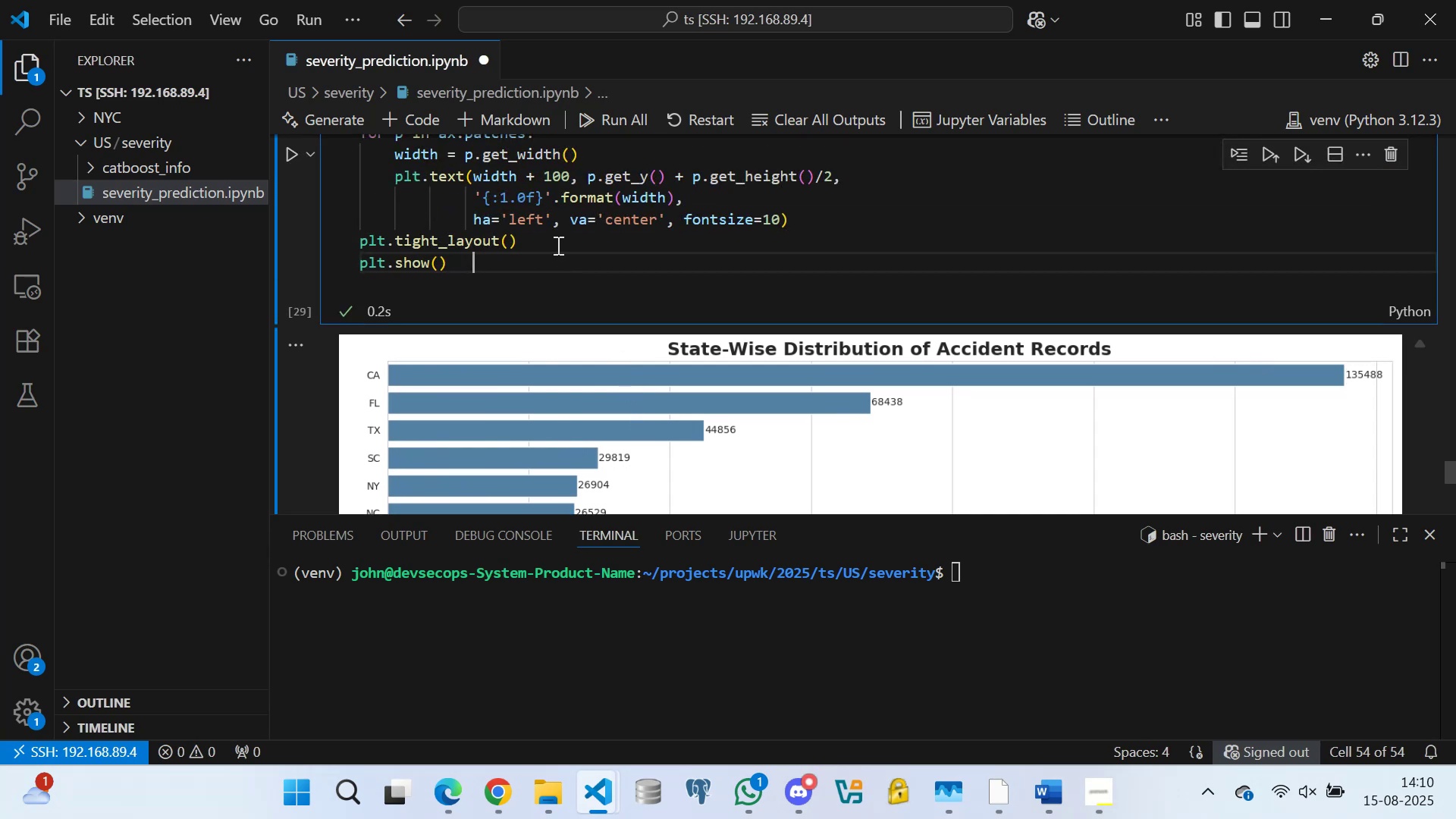 
left_click([556, 242])
 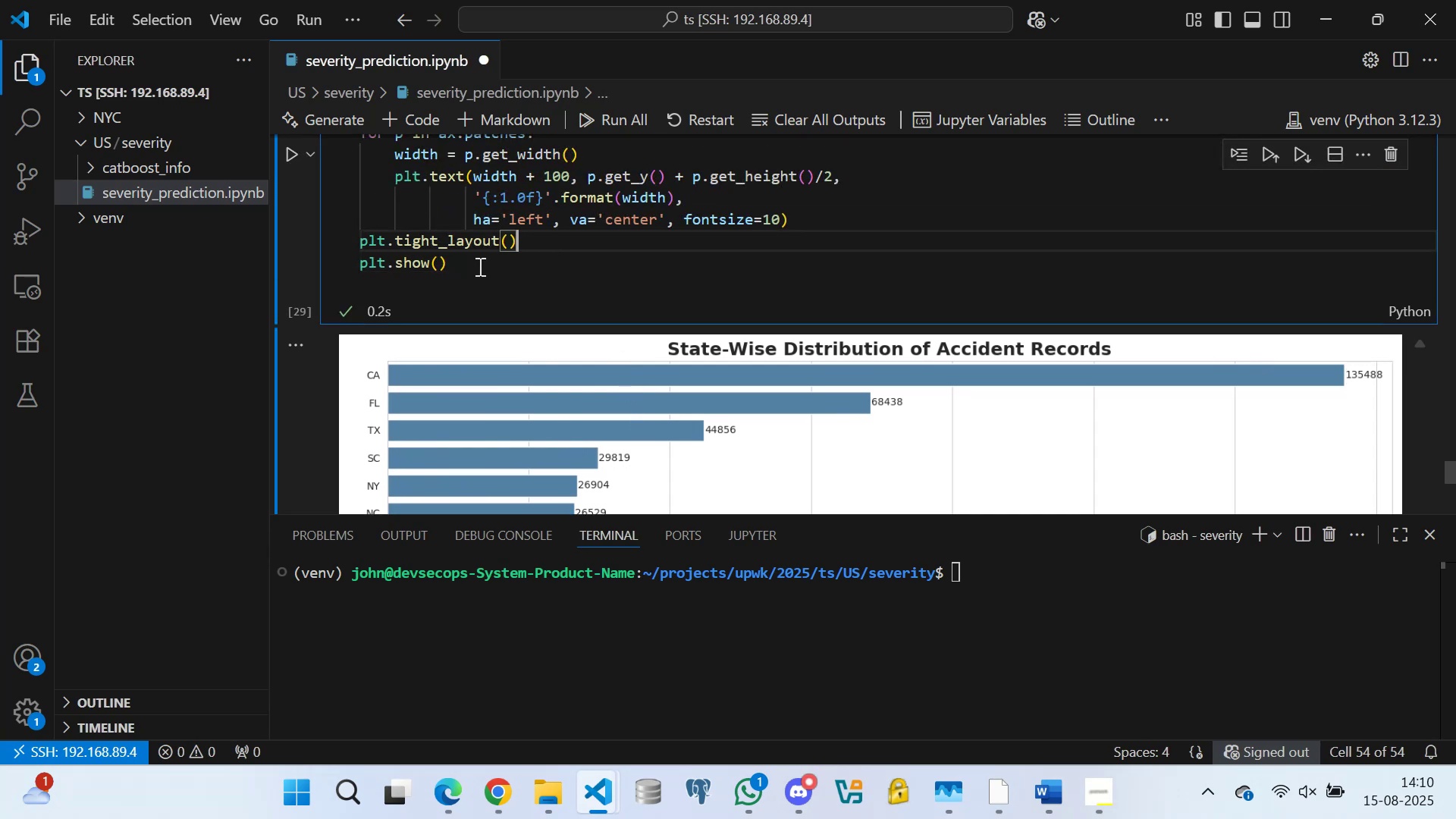 
left_click([464, 265])
 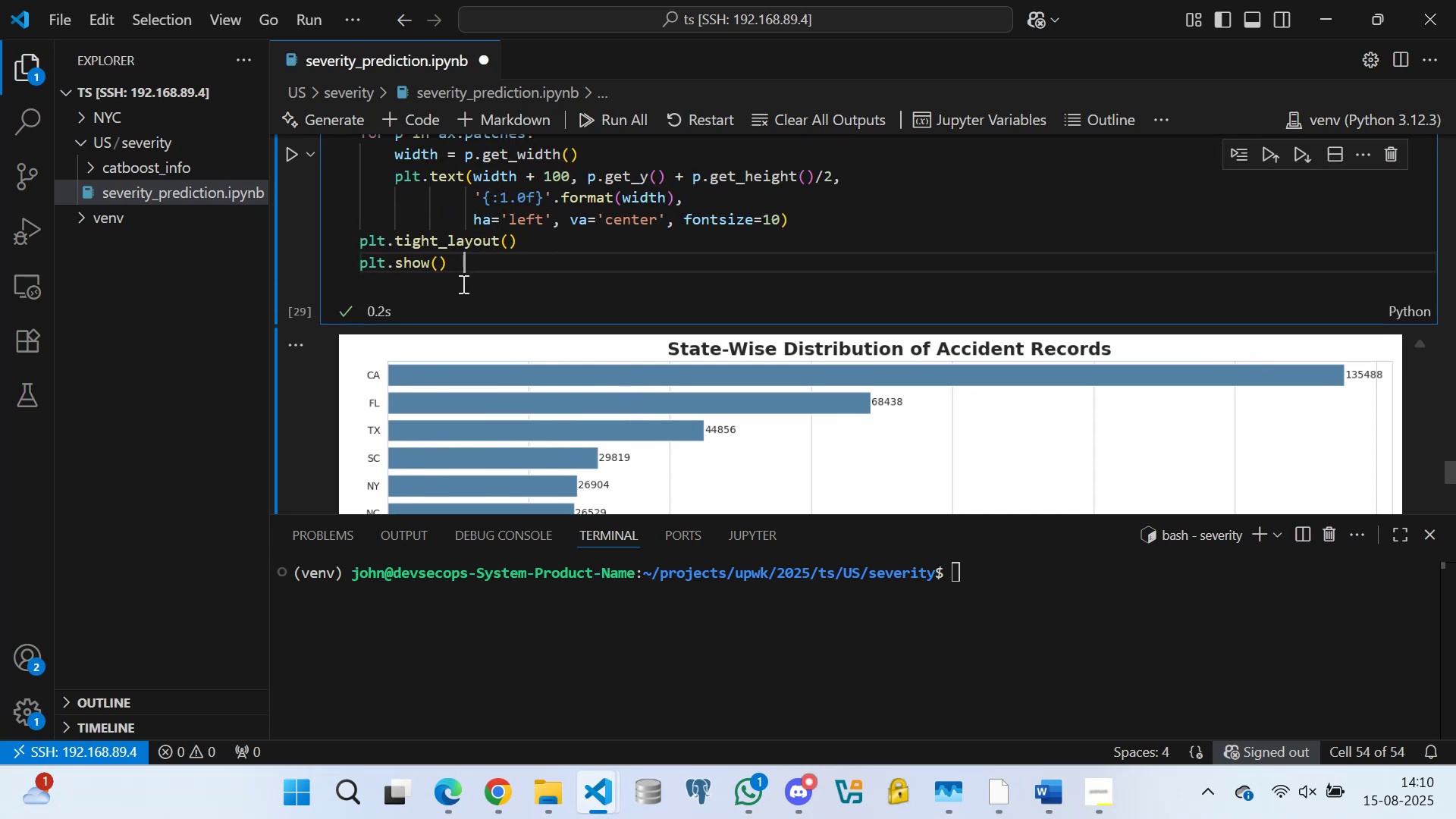 
left_click([462, 284])
 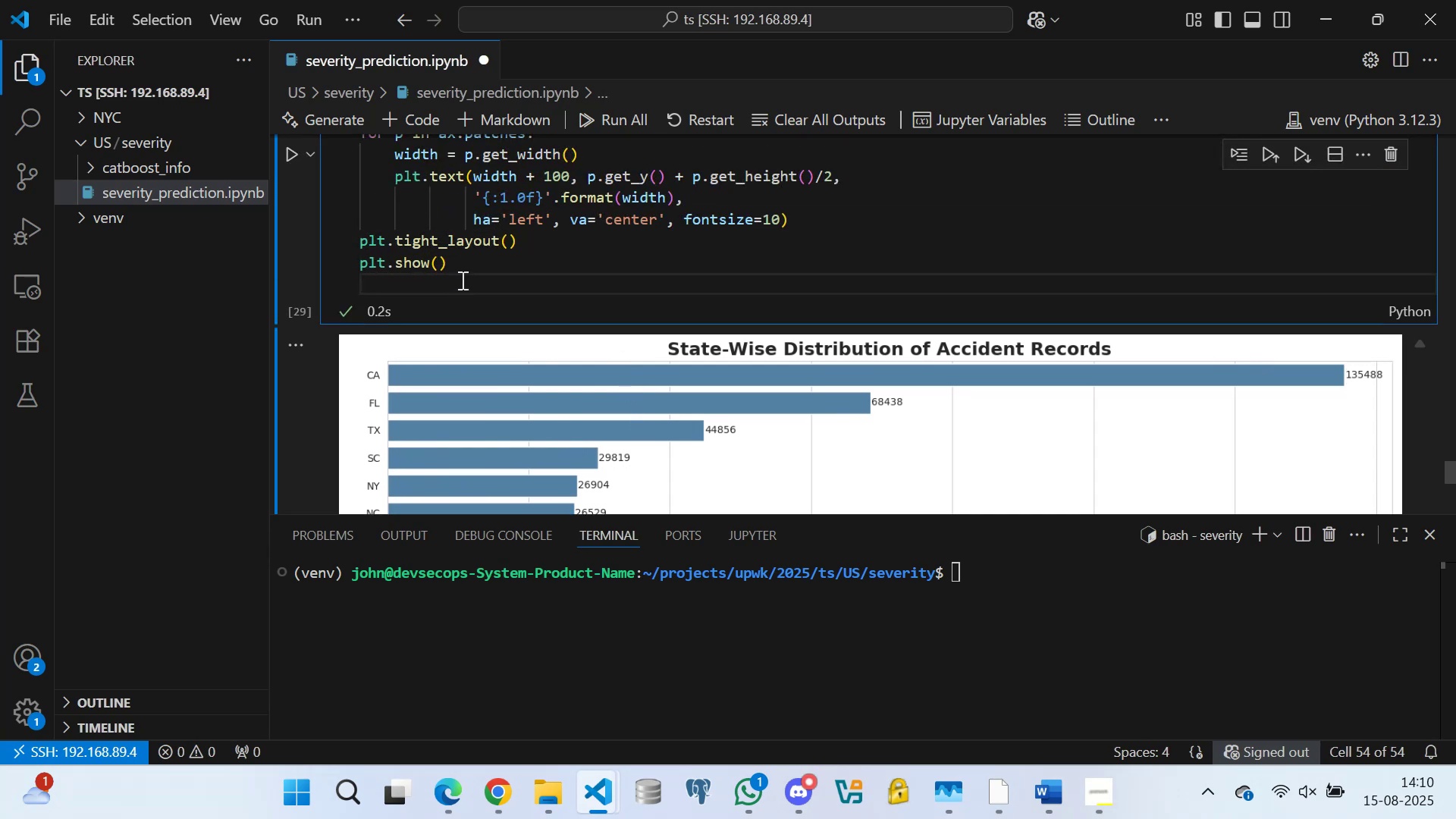 
key(Control+S)
 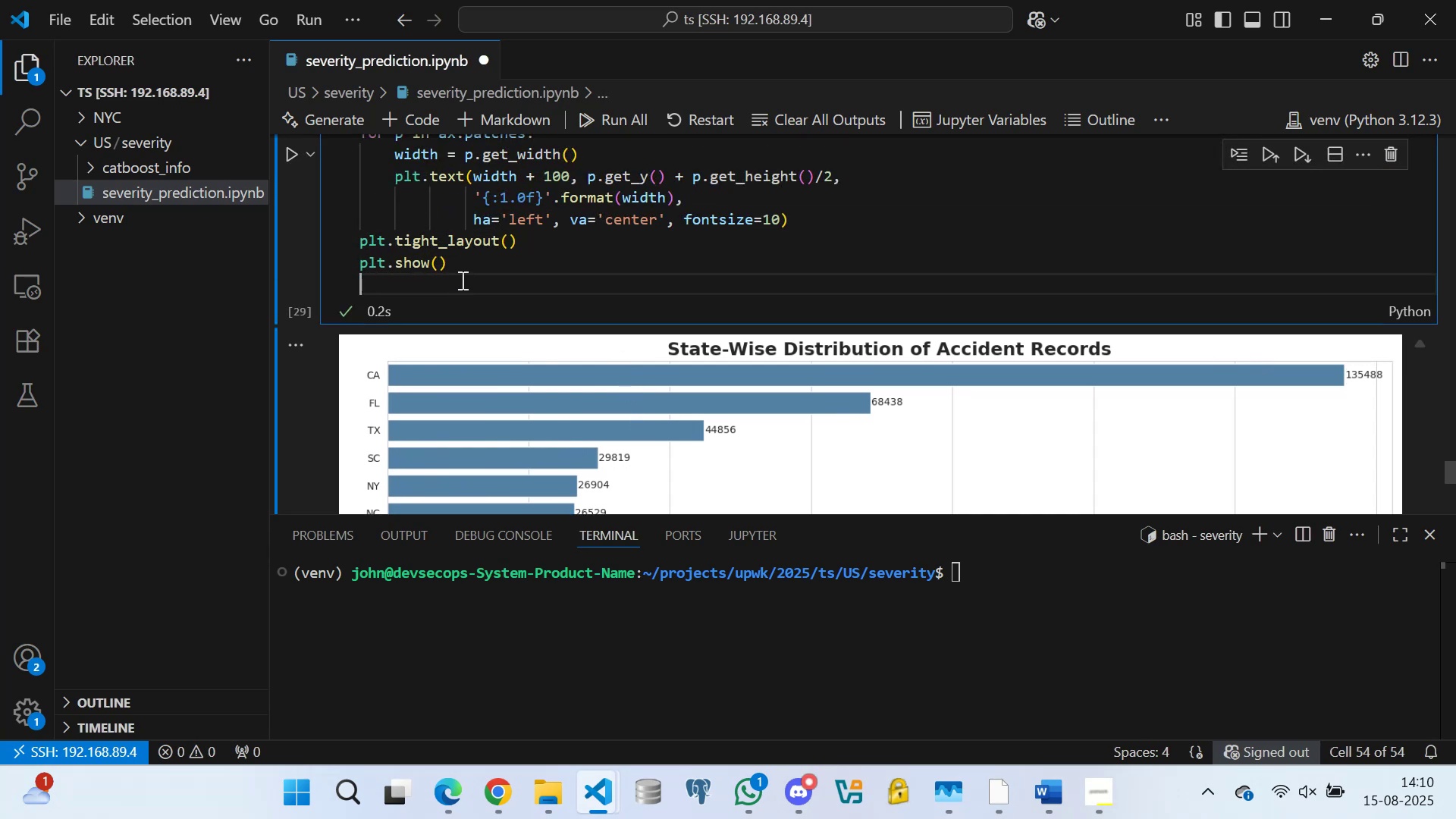 
key(CapsLock)
 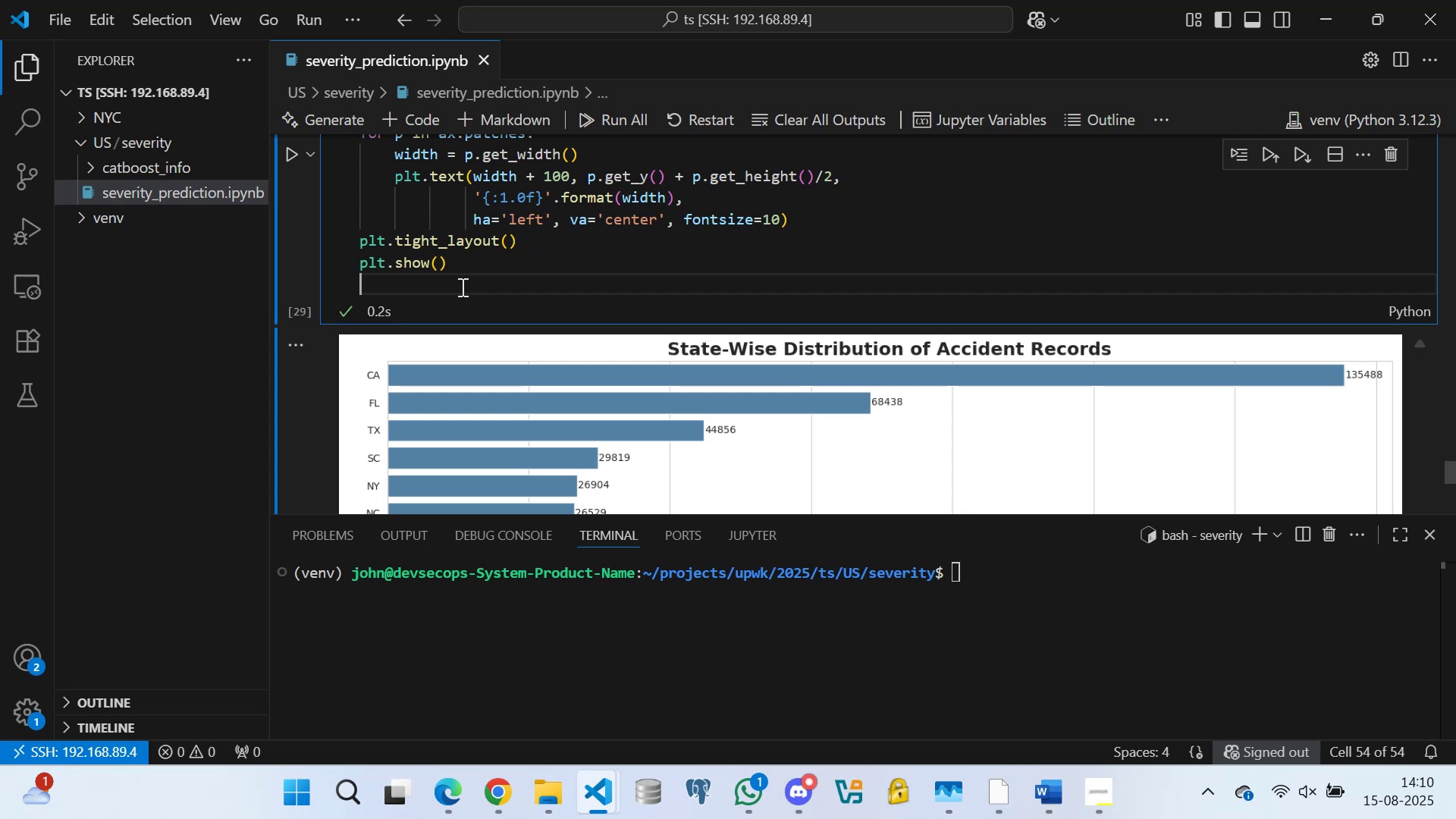 
wait(19.19)
 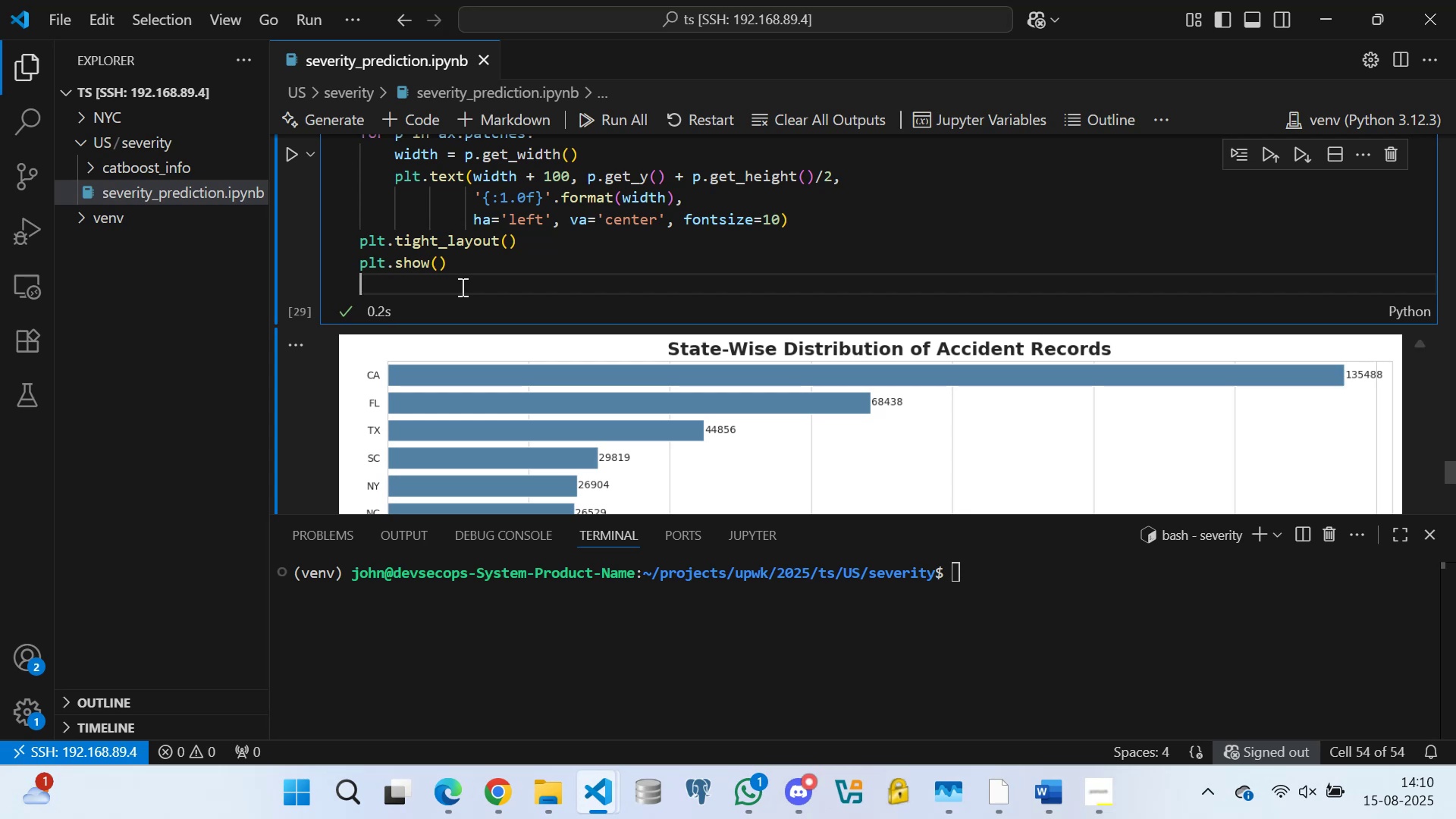 
left_click([389, 187])
 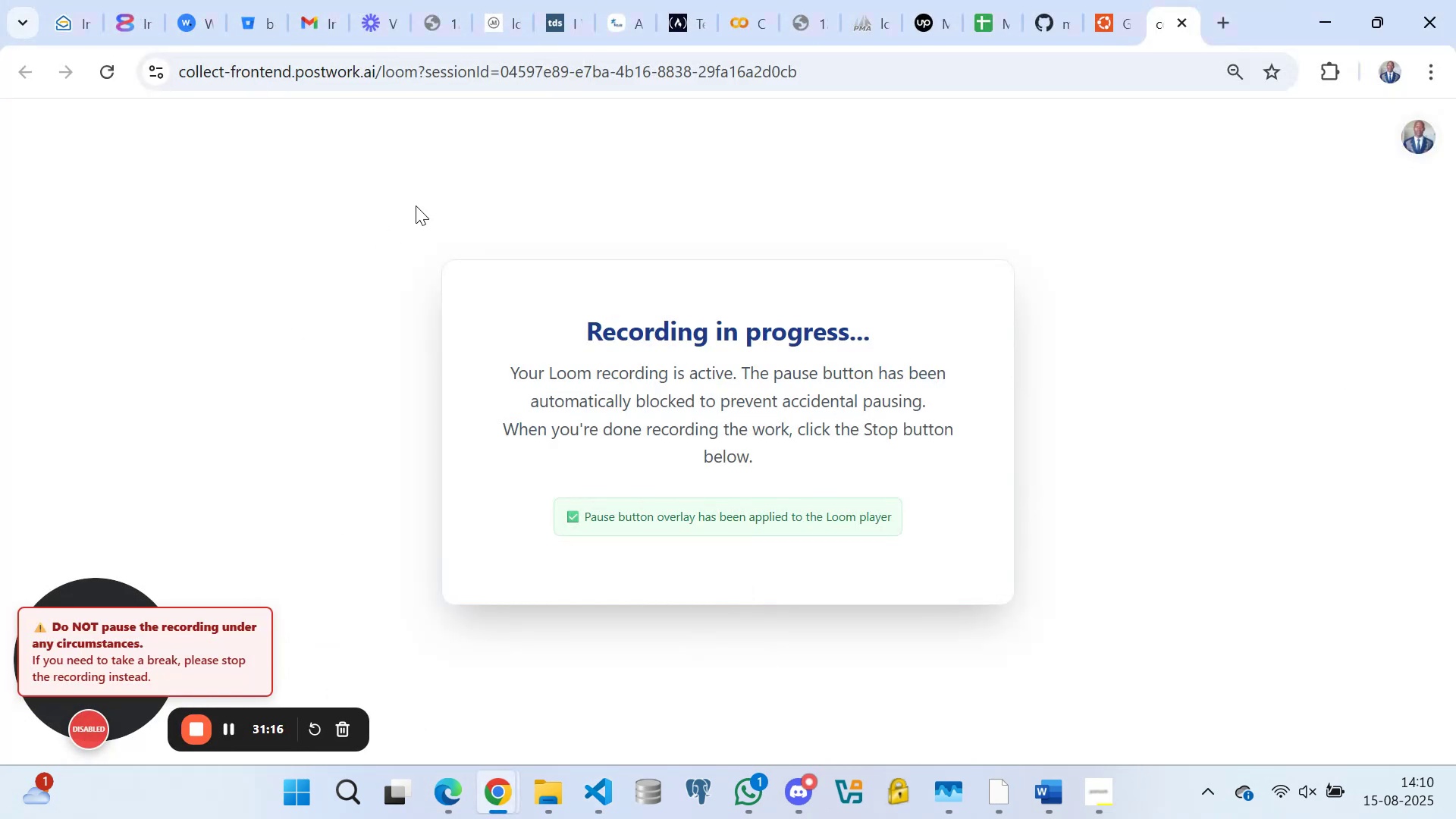 
left_click([554, 164])
 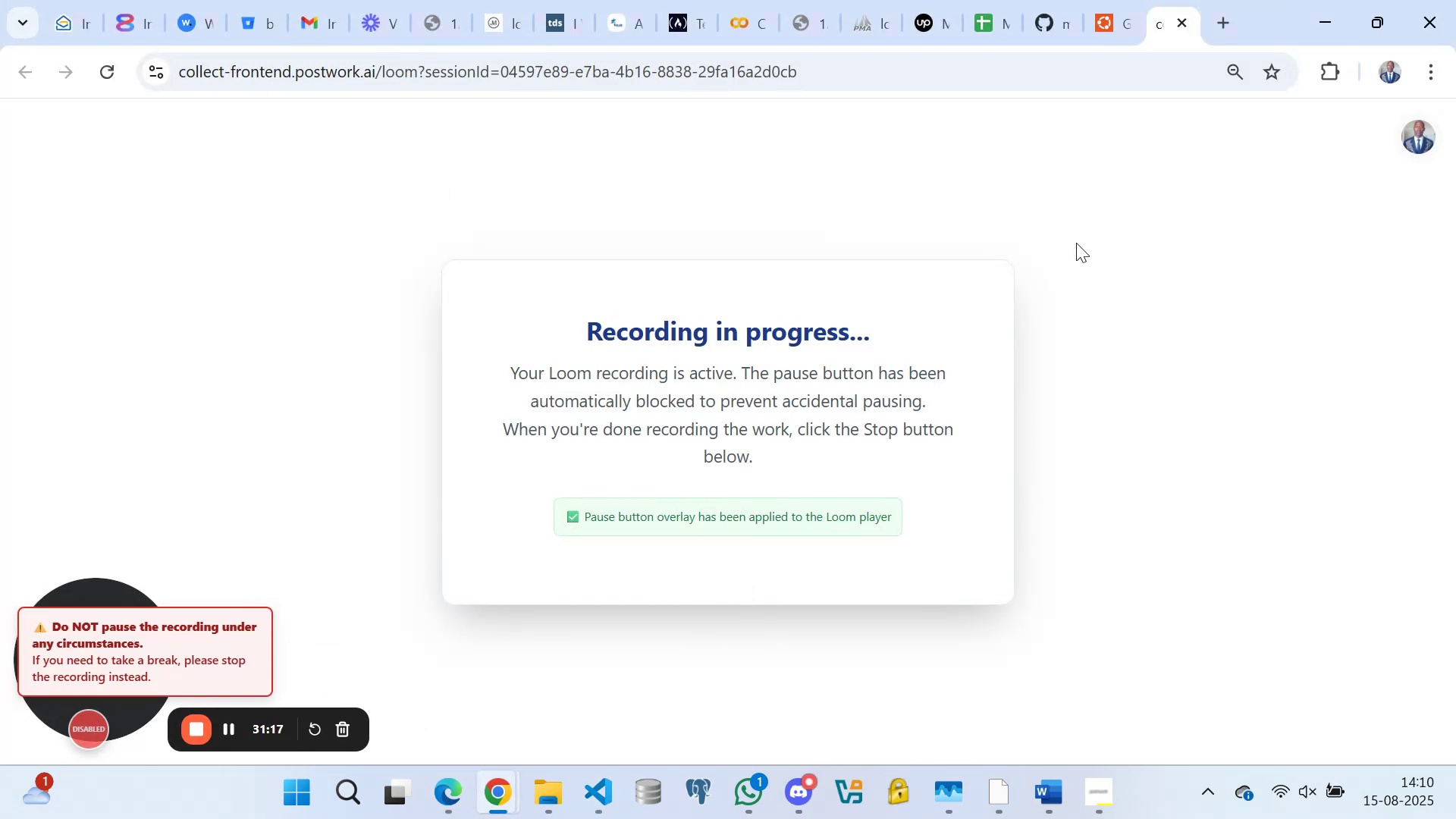 
left_click([1093, 252])
 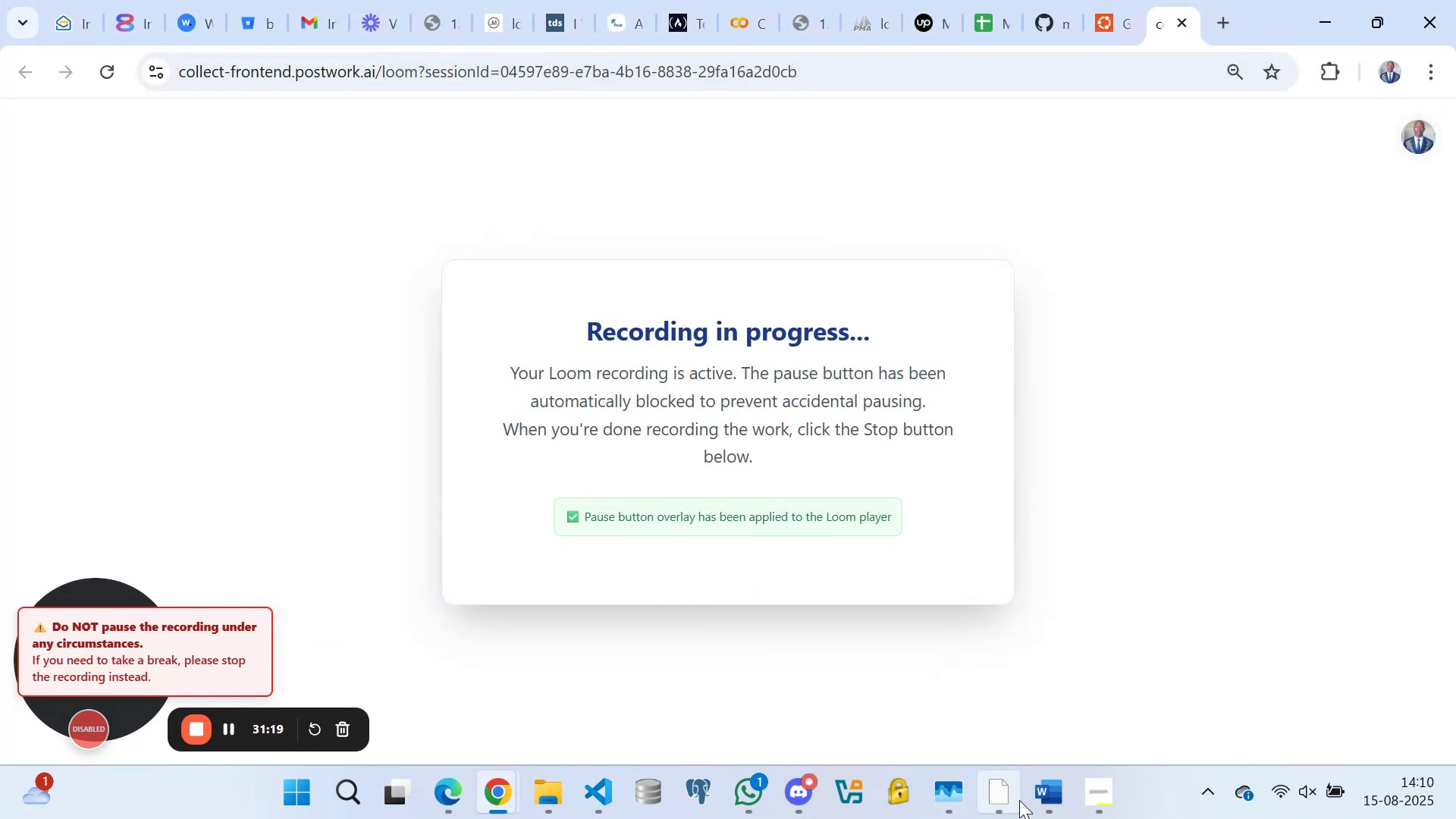 
left_click([999, 792])
 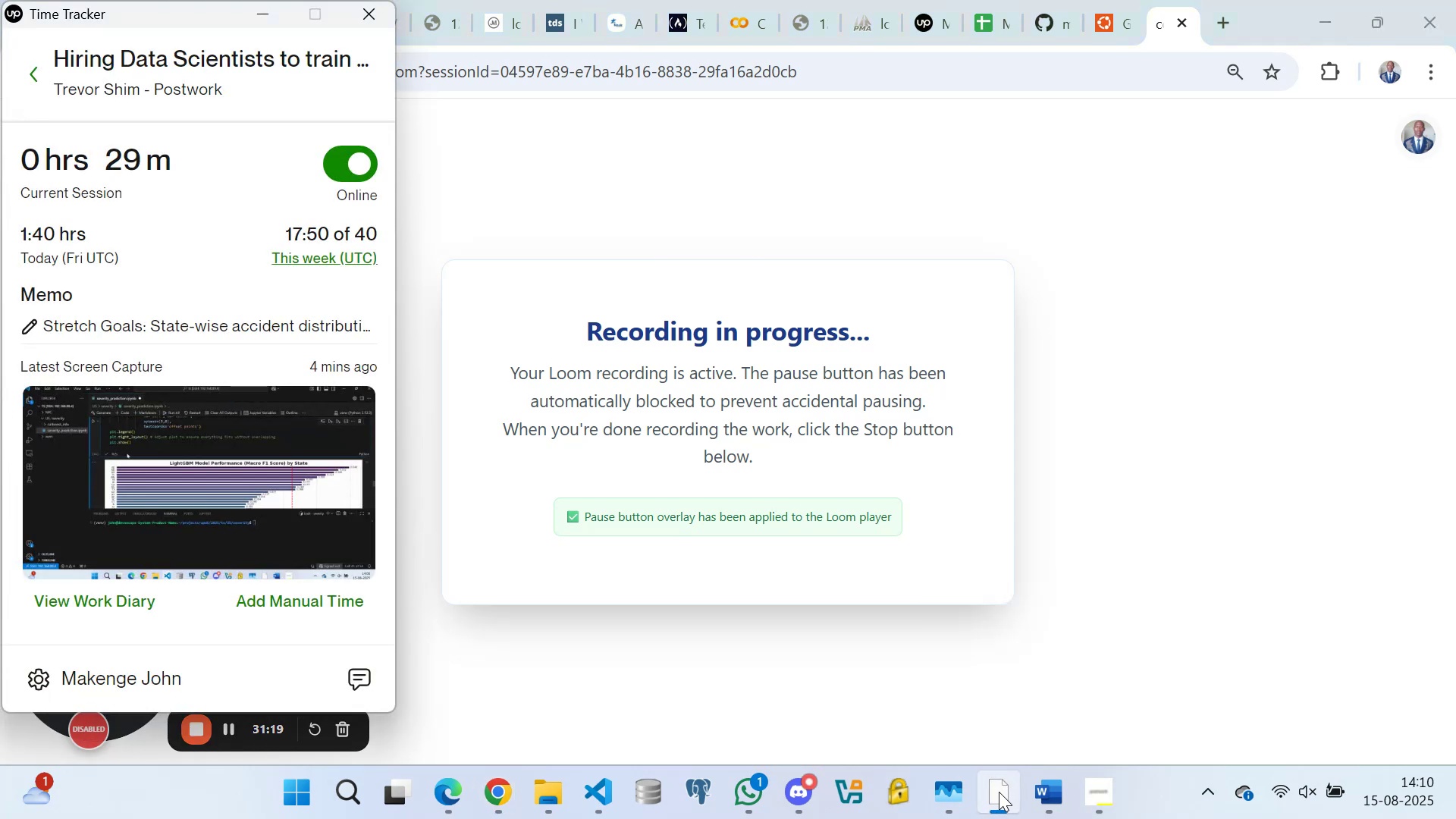 
left_click([999, 792])
 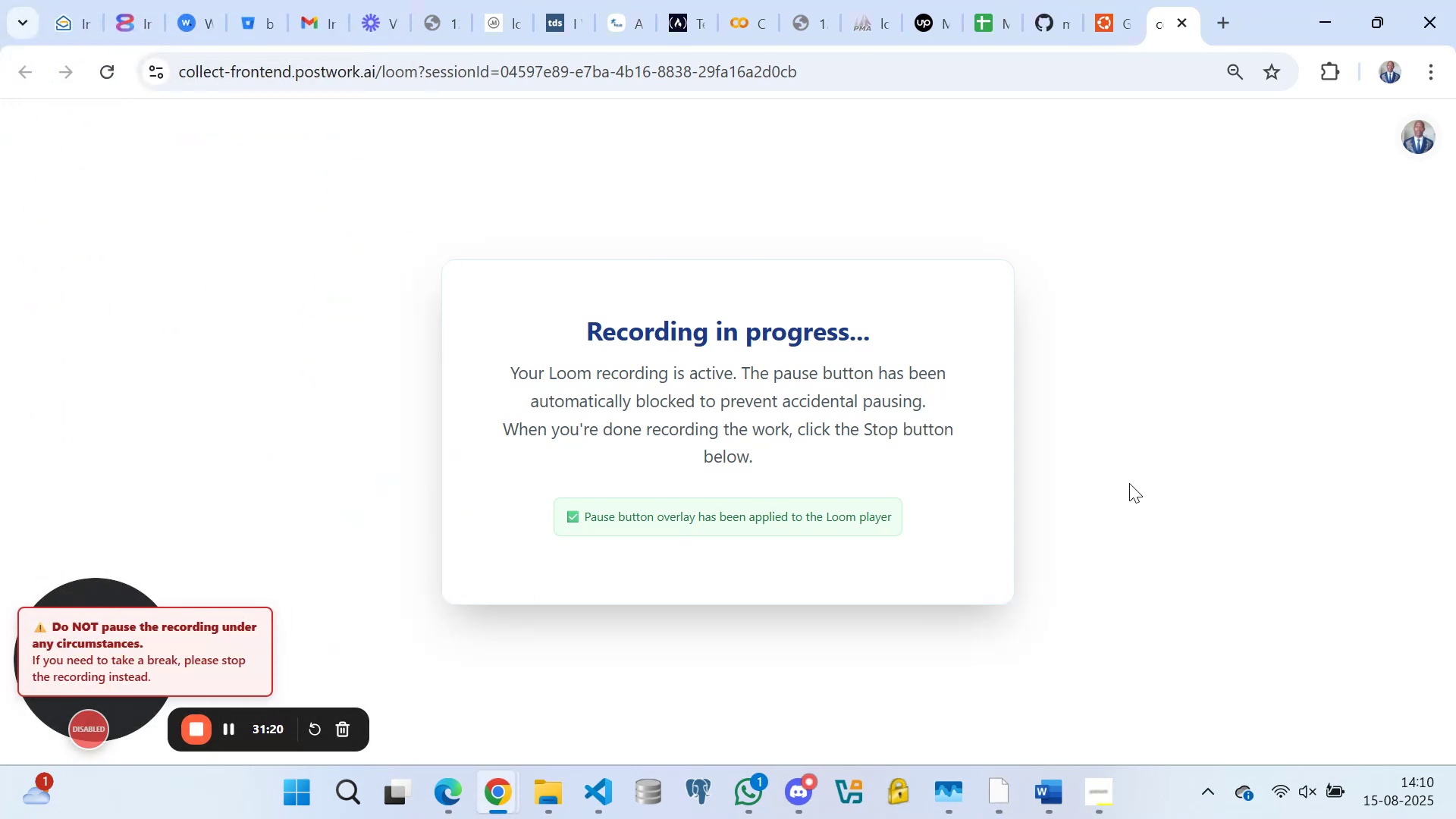 
left_click([1129, 475])
 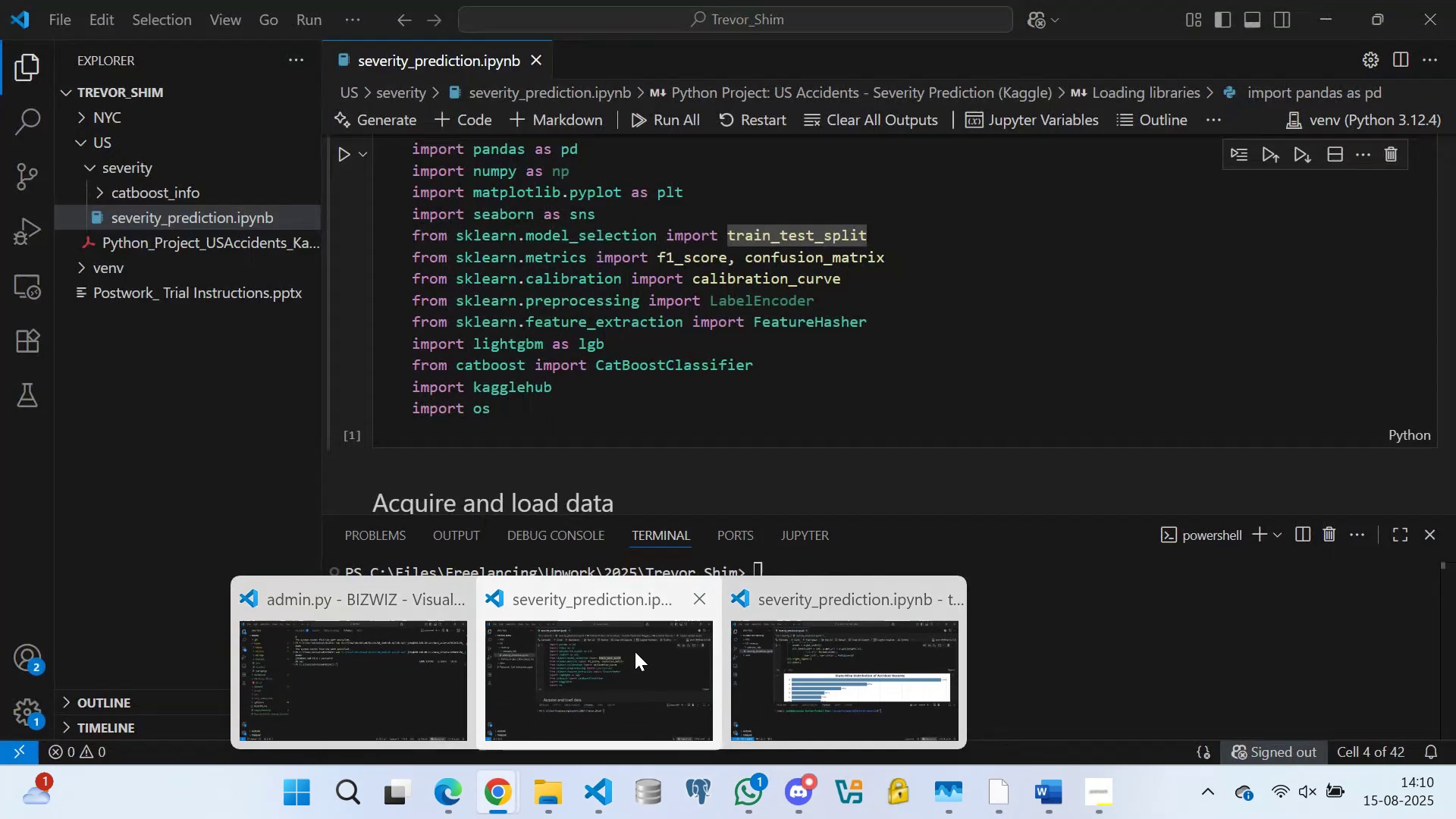 
left_click([816, 647])
 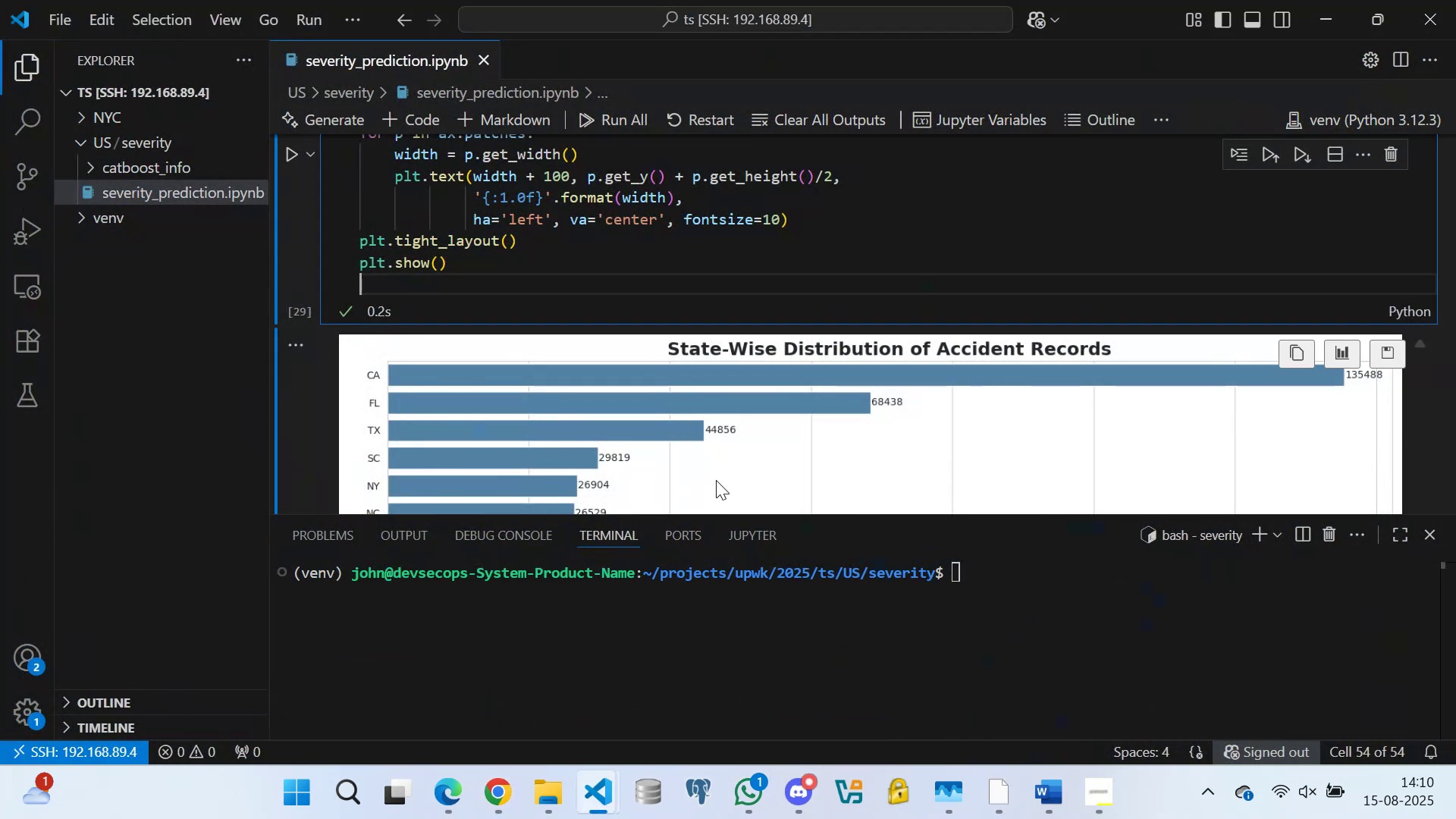 
scroll: coordinate [485, 271], scroll_direction: down, amount: 13.0
 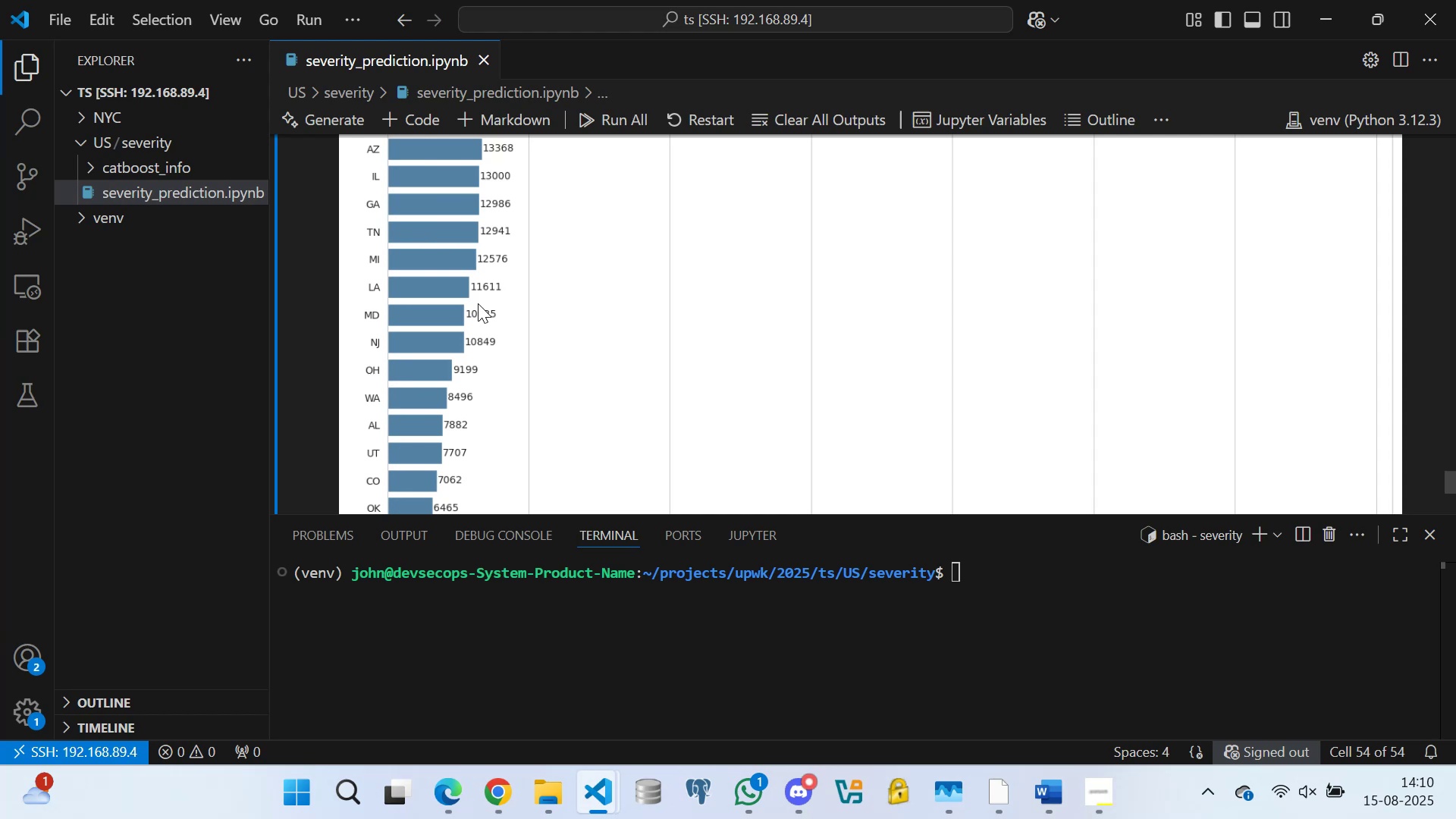 
scroll: coordinate [460, 321], scroll_direction: up, amount: 11.0
 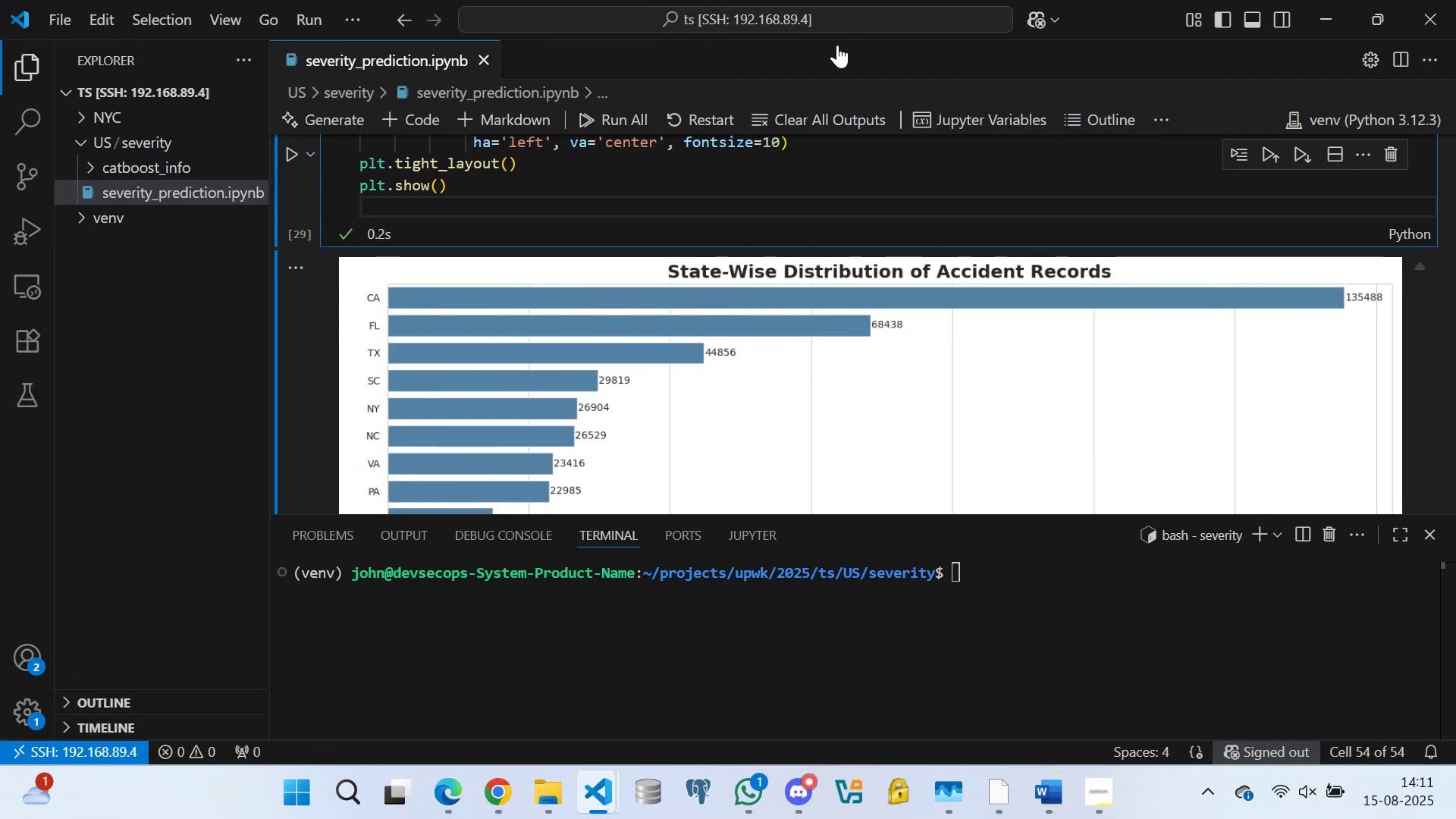 
wait(32.74)
 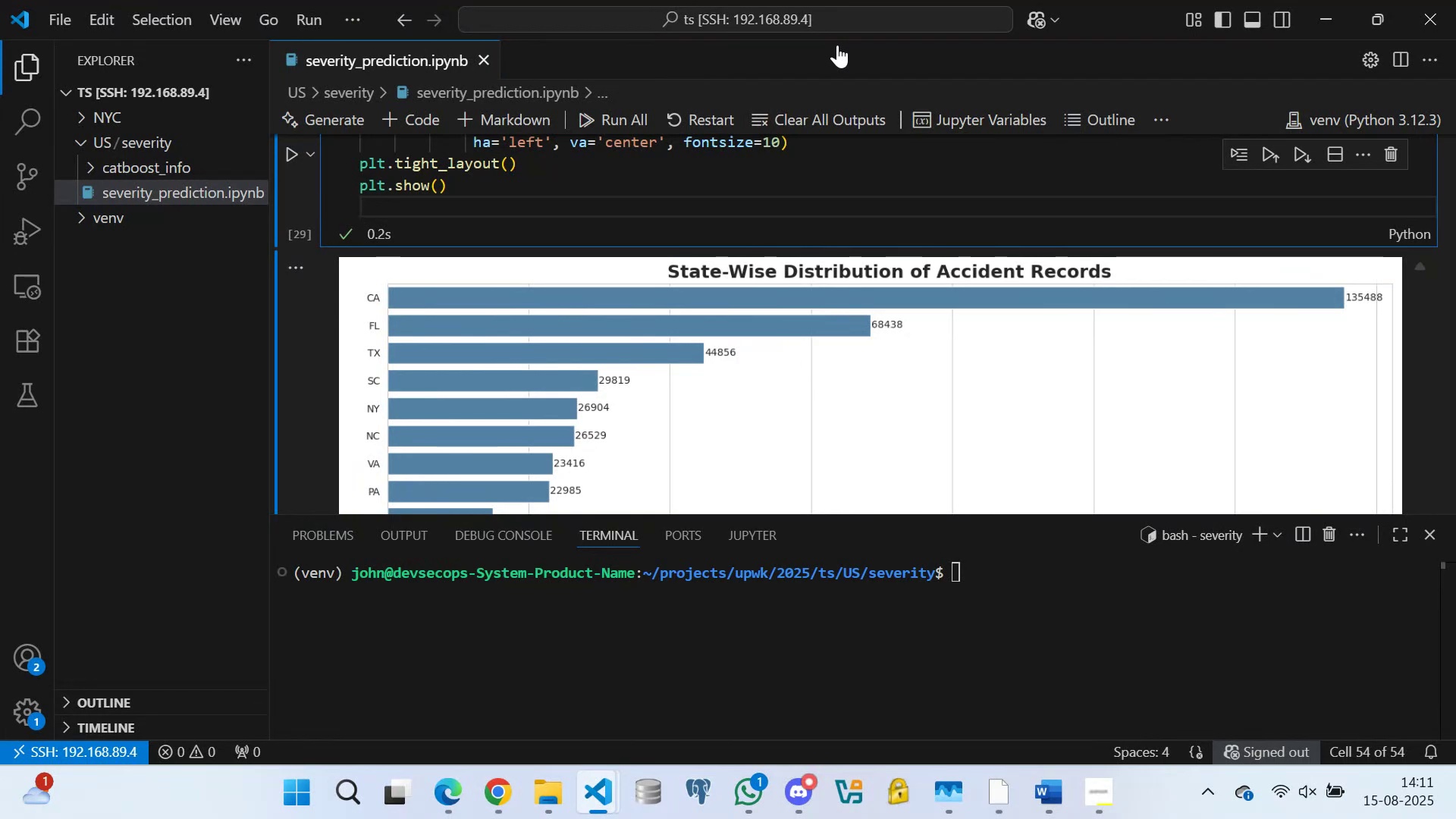 
scroll: coordinate [463, 331], scroll_direction: down, amount: 31.0
 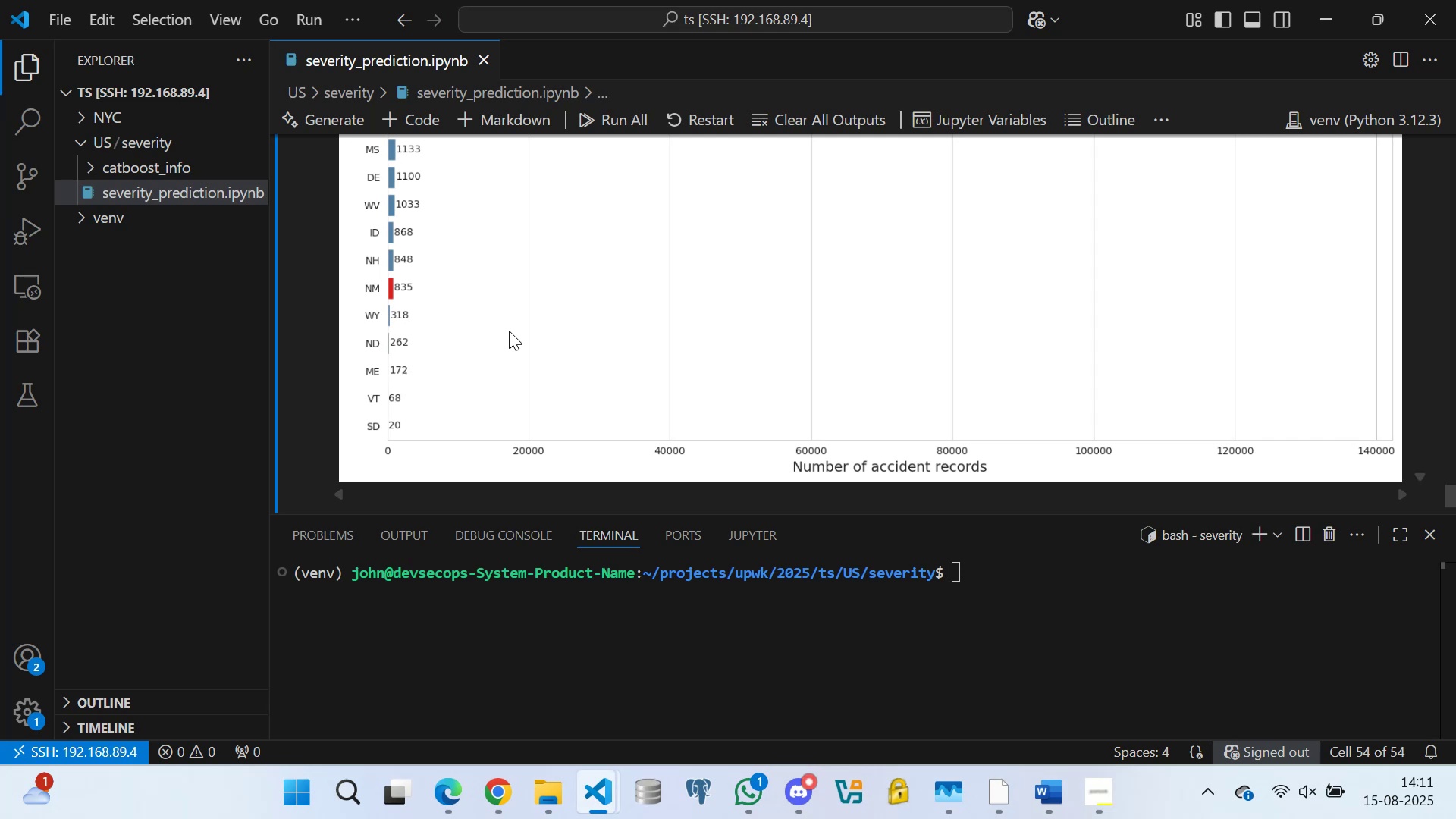 
wait(8.75)
 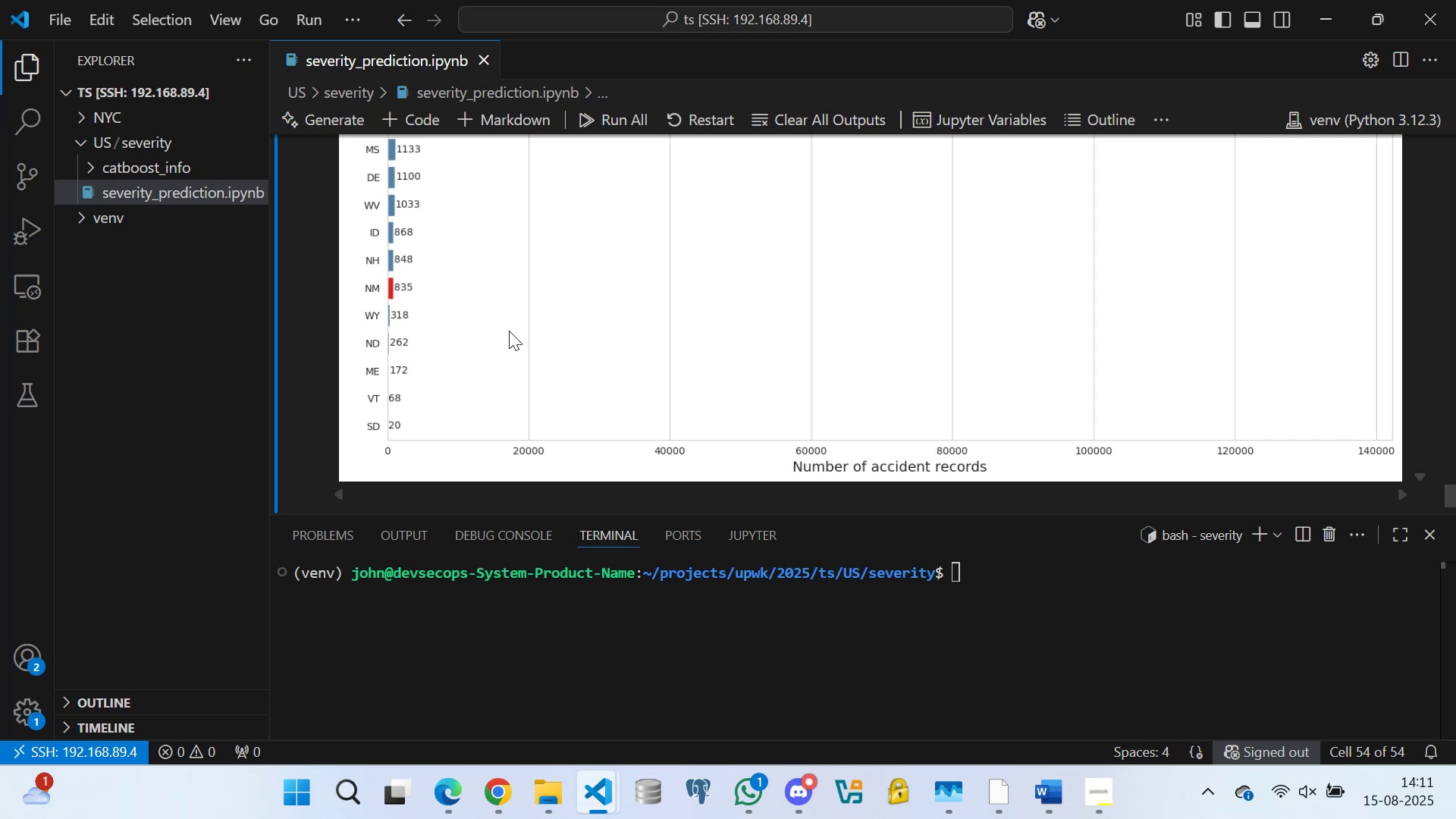 
scroll: coordinate [529, 325], scroll_direction: up, amount: 27.0
 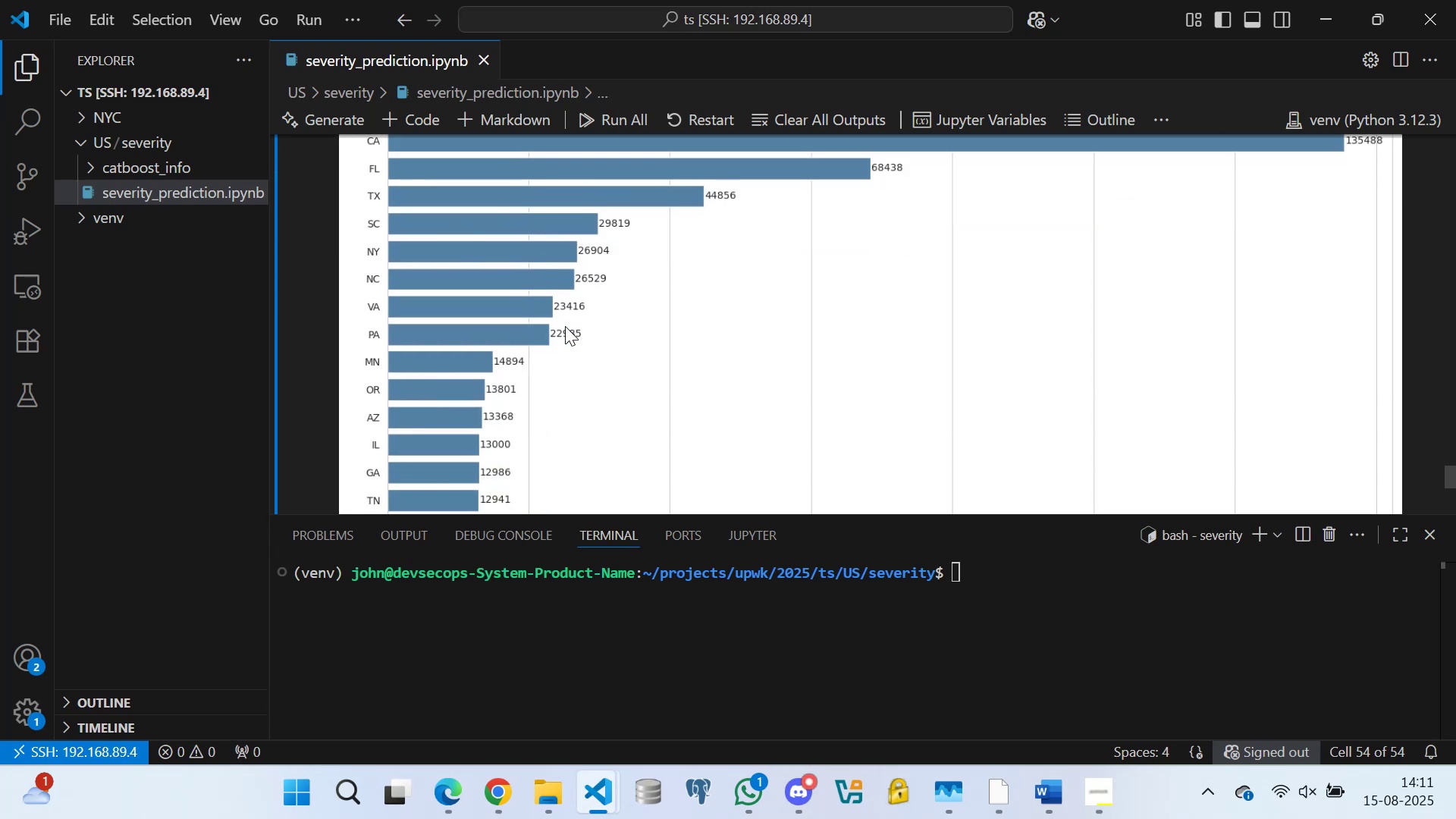 
scroll: coordinate [562, 334], scroll_direction: down, amount: 2.0
 